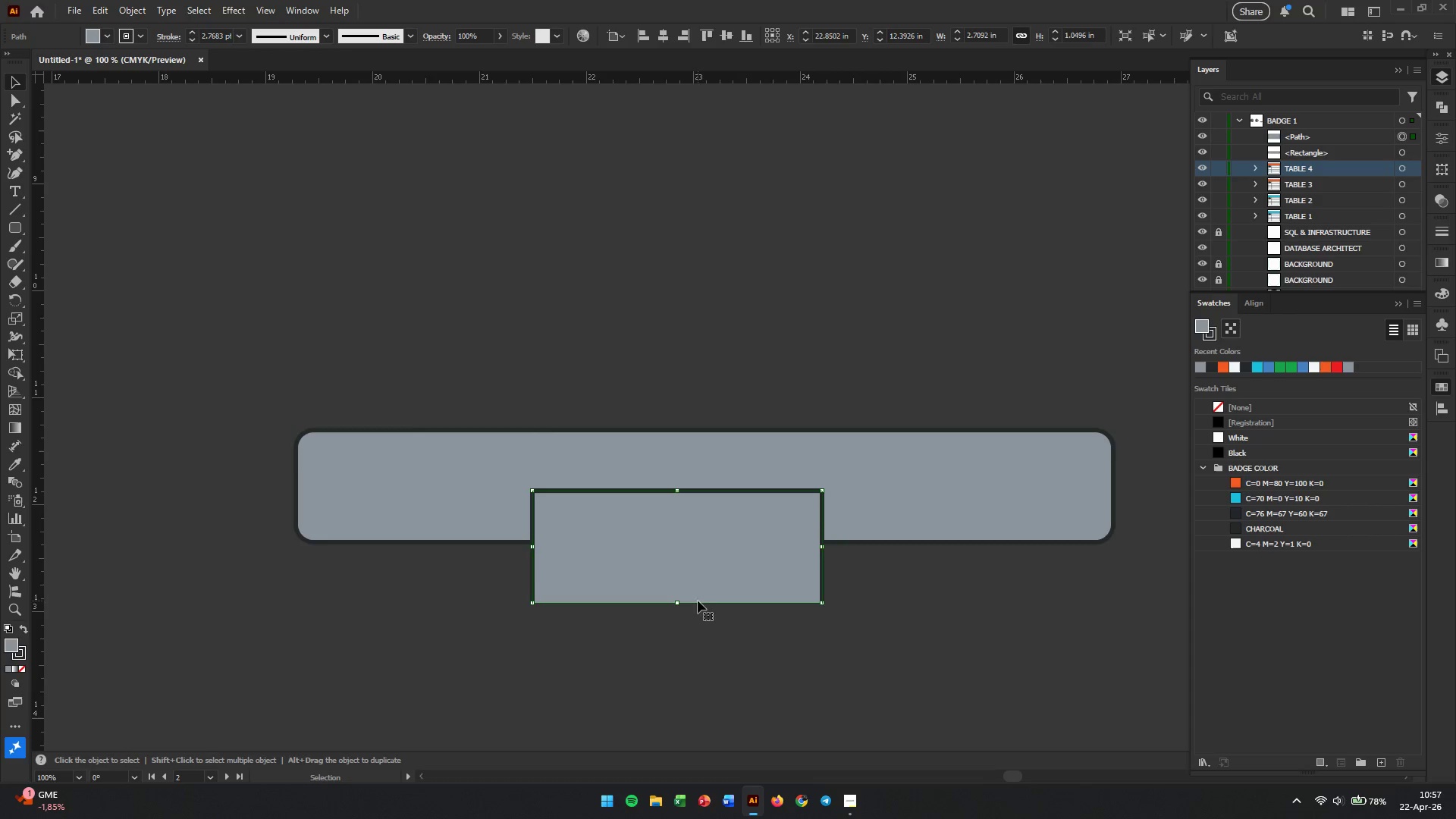 
key(Control+Z)
 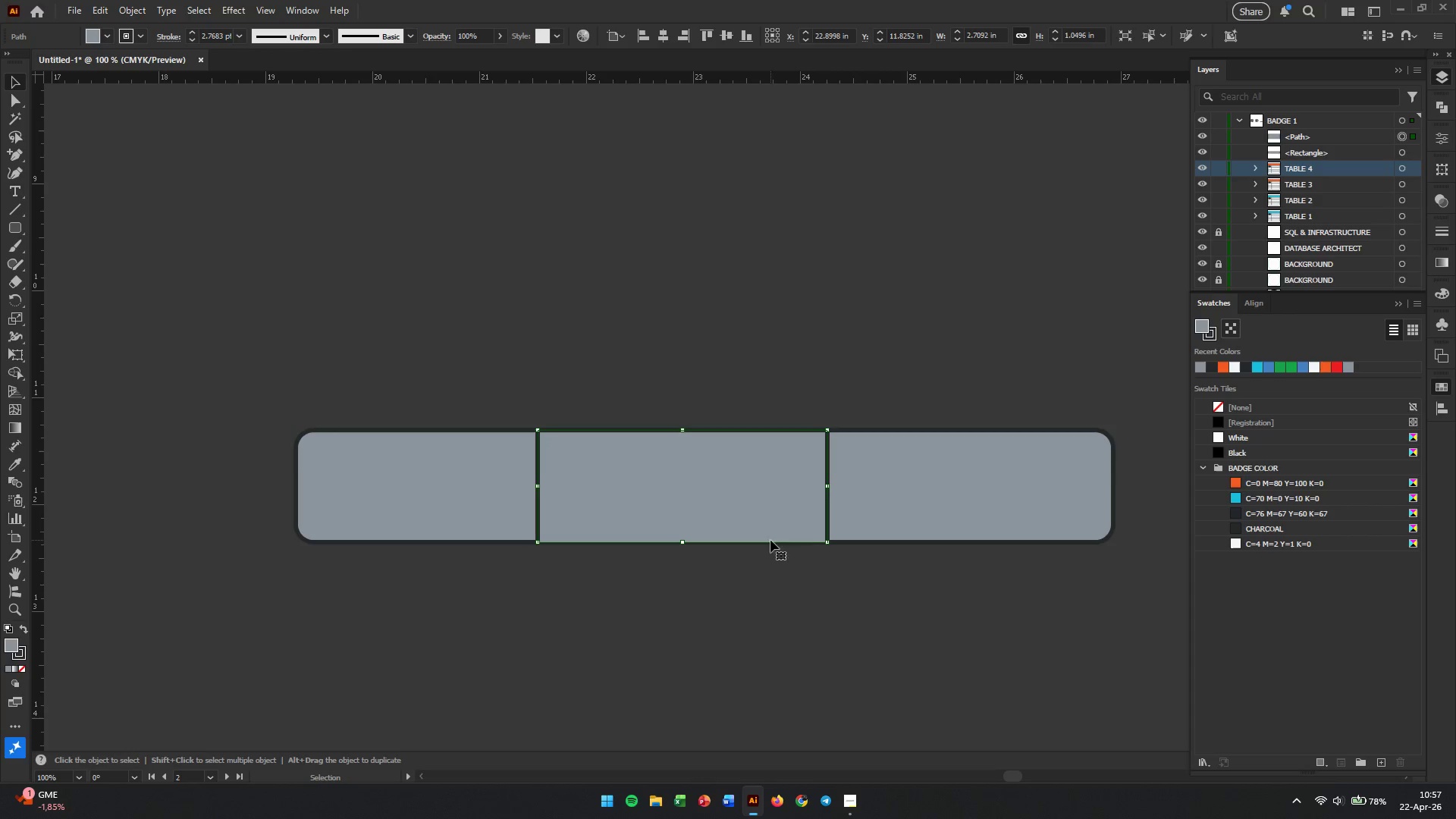 
left_click([791, 603])
 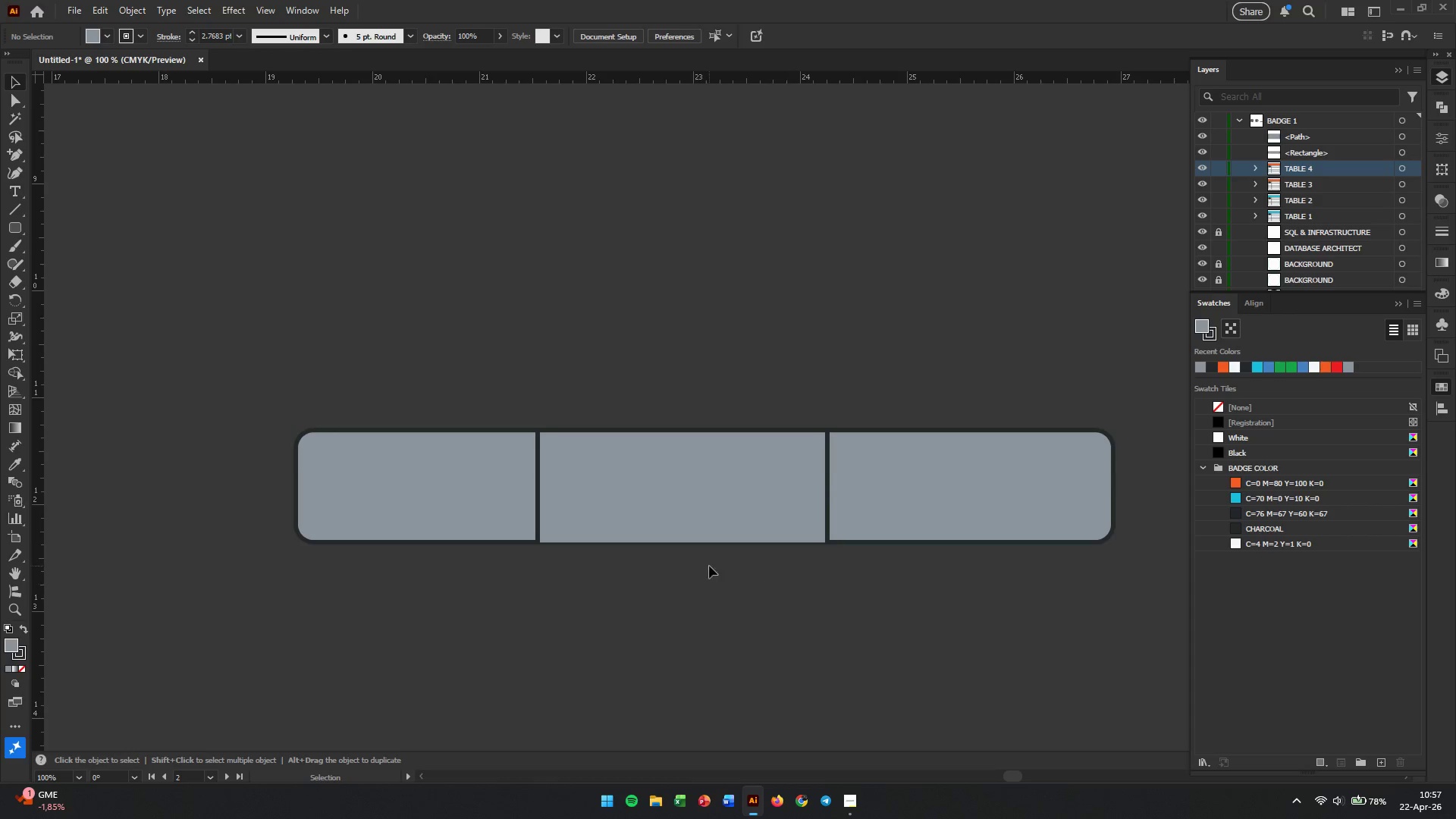 
hold_key(key=AltLeft, duration=0.38)
 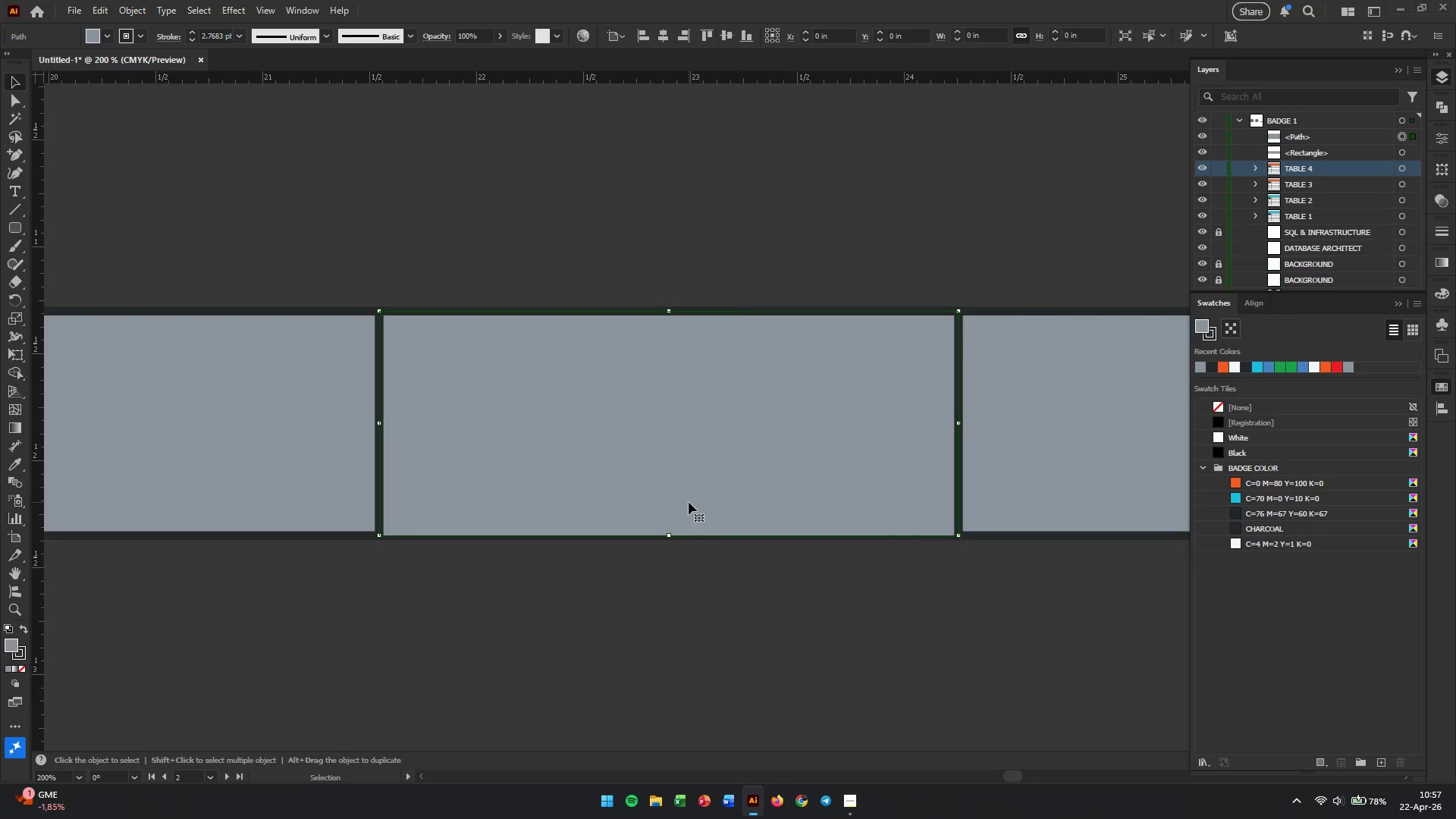 
left_click([689, 502])
 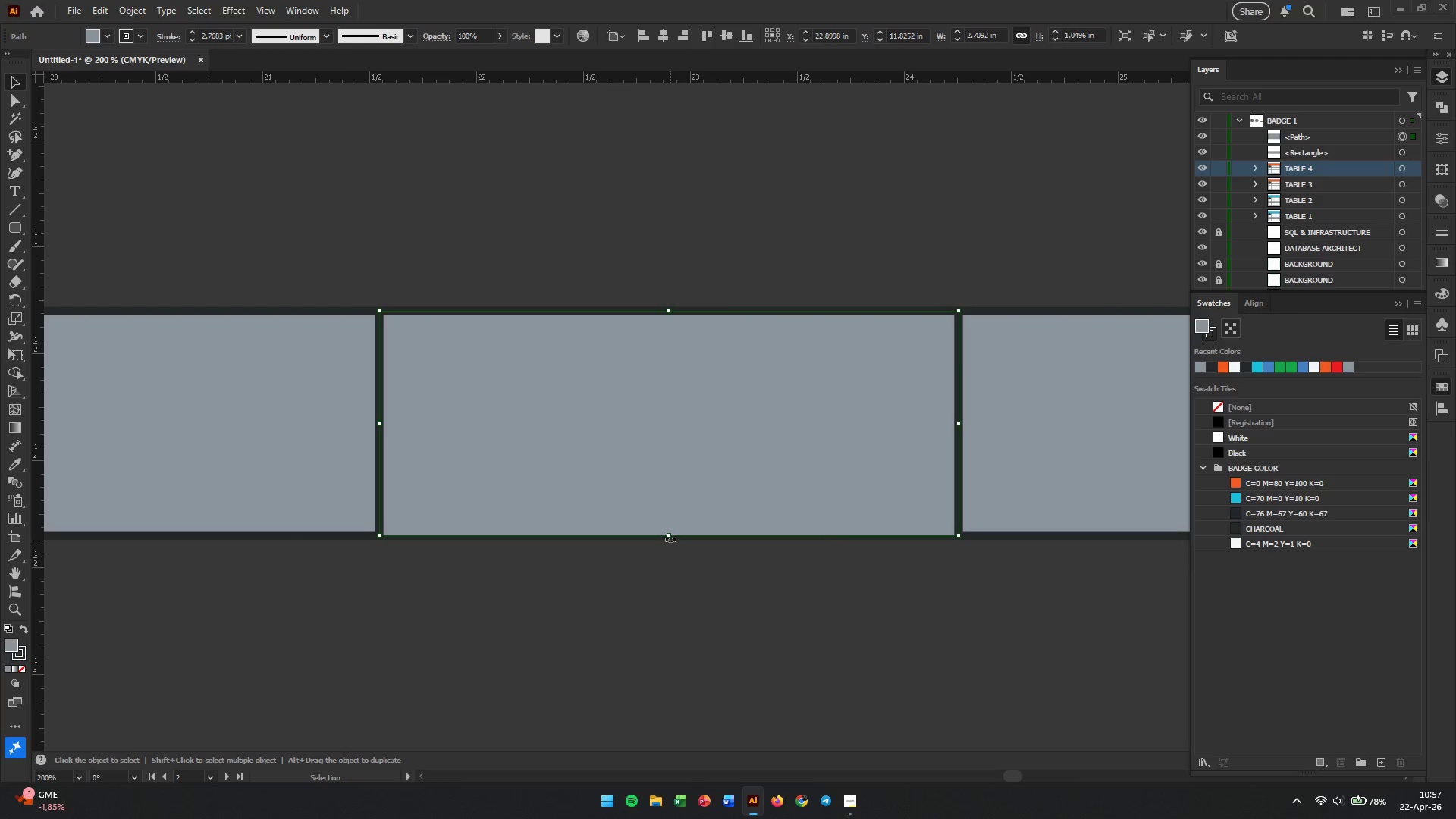 
scroll: coordinate [696, 549], scroll_direction: up, amount: 2.0
 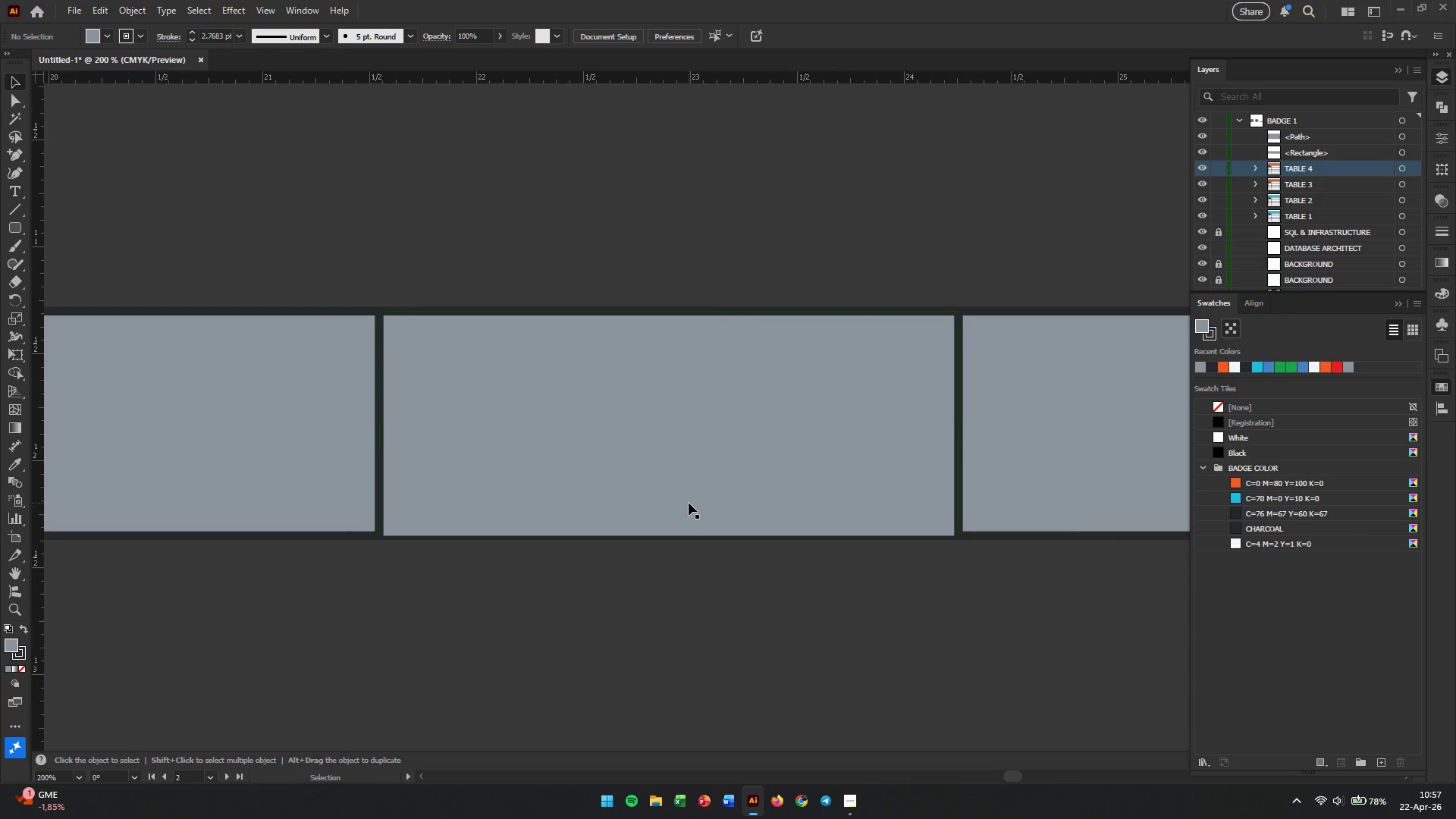 
key(Alt+AltLeft)
 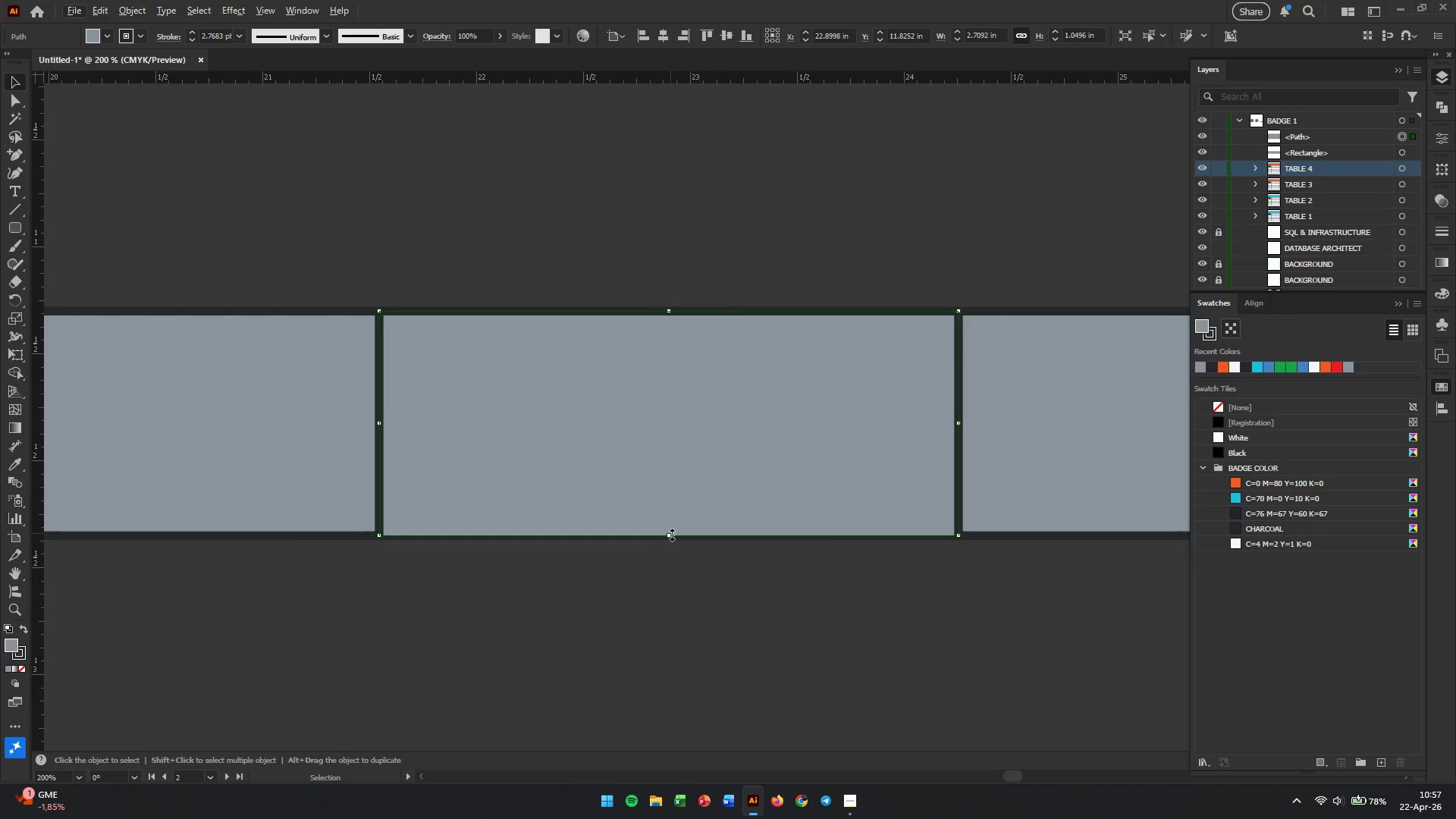 
hold_key(key=ShiftLeft, duration=1.2)
 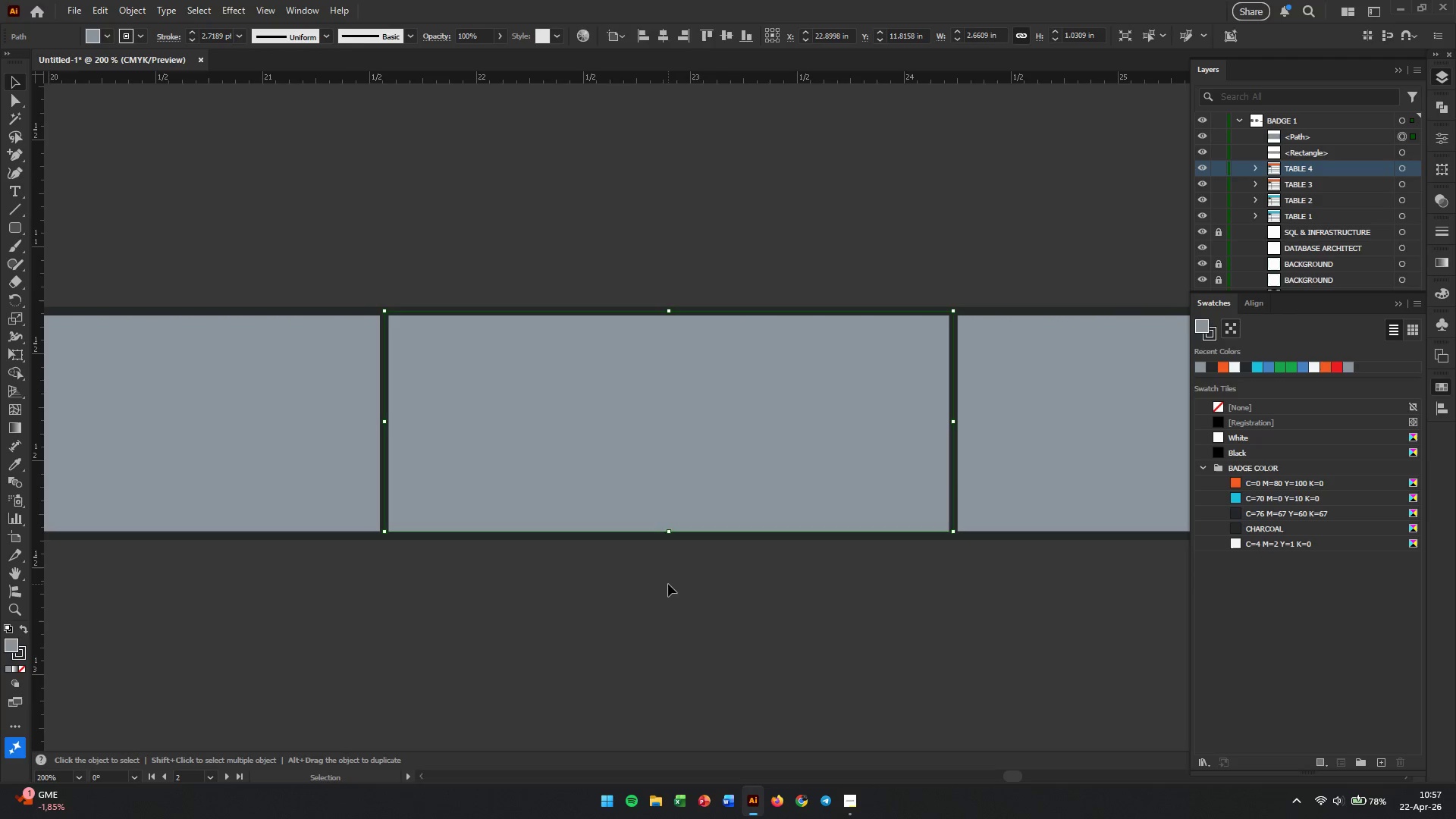 
left_click([668, 584])
 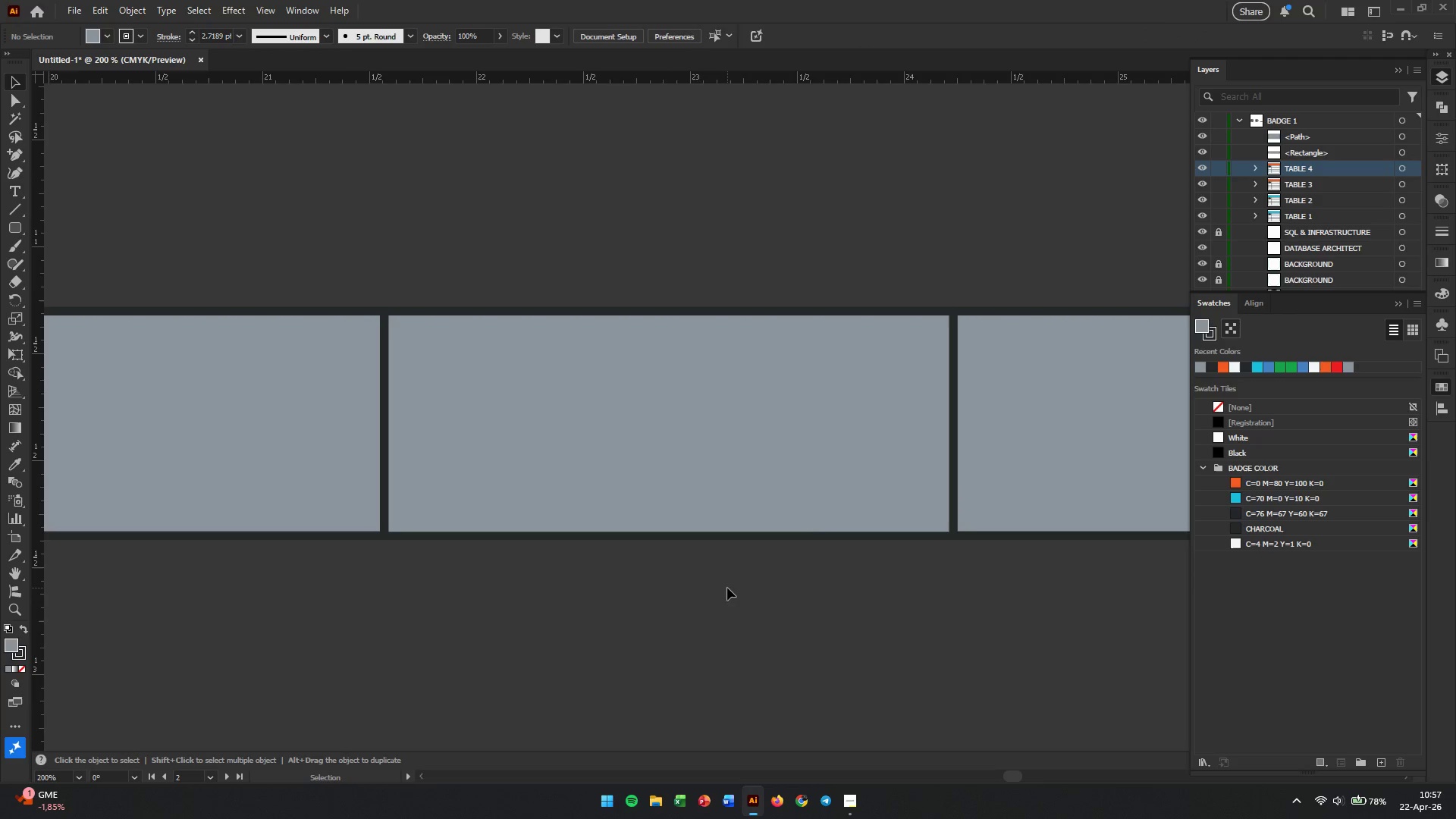 
hold_key(key=AltLeft, duration=0.39)
scroll: coordinate [727, 588], scroll_direction: down, amount: 2.0
 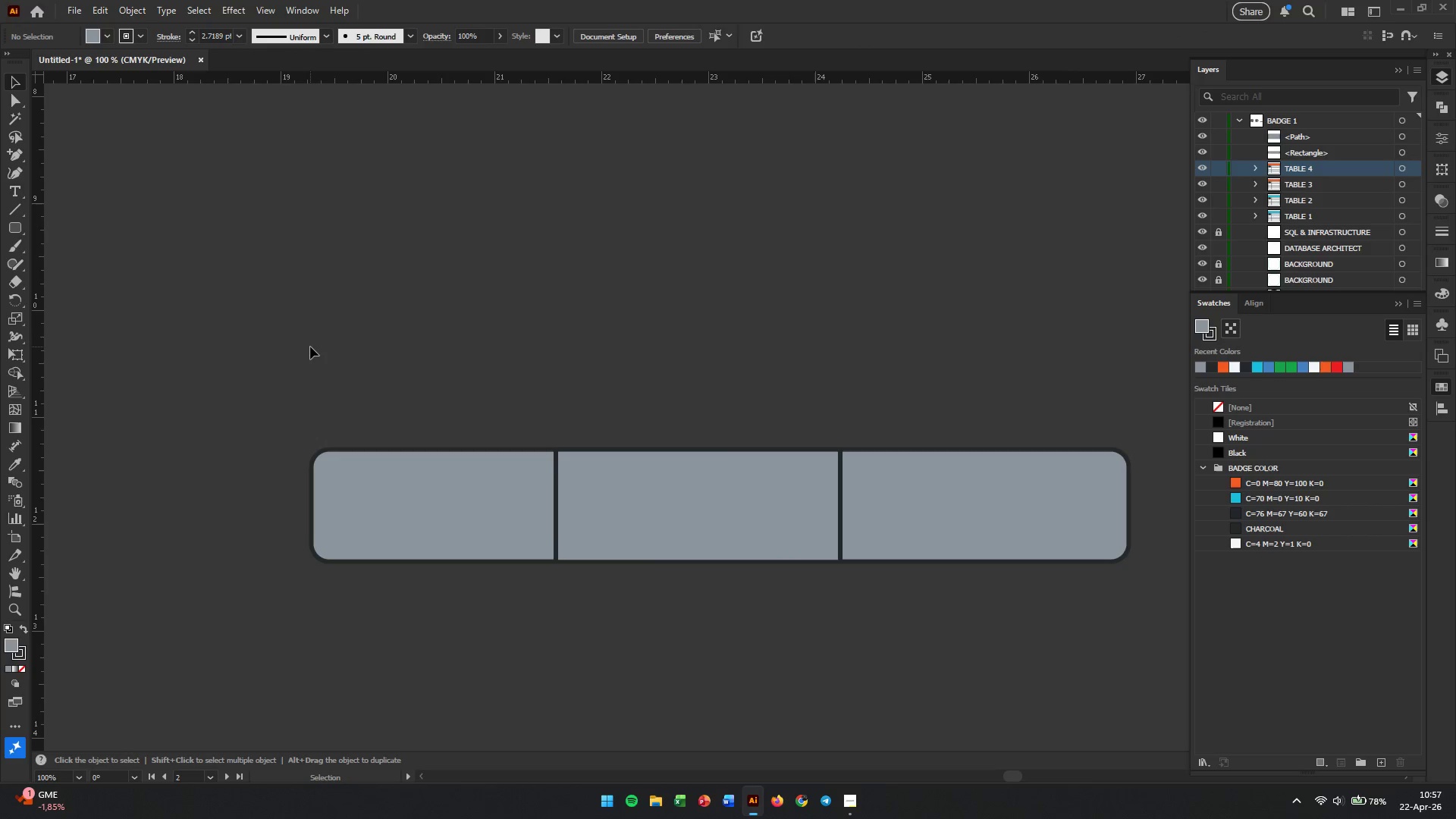 
left_click_drag(start_coordinate=[295, 359], to_coordinate=[1128, 590])
 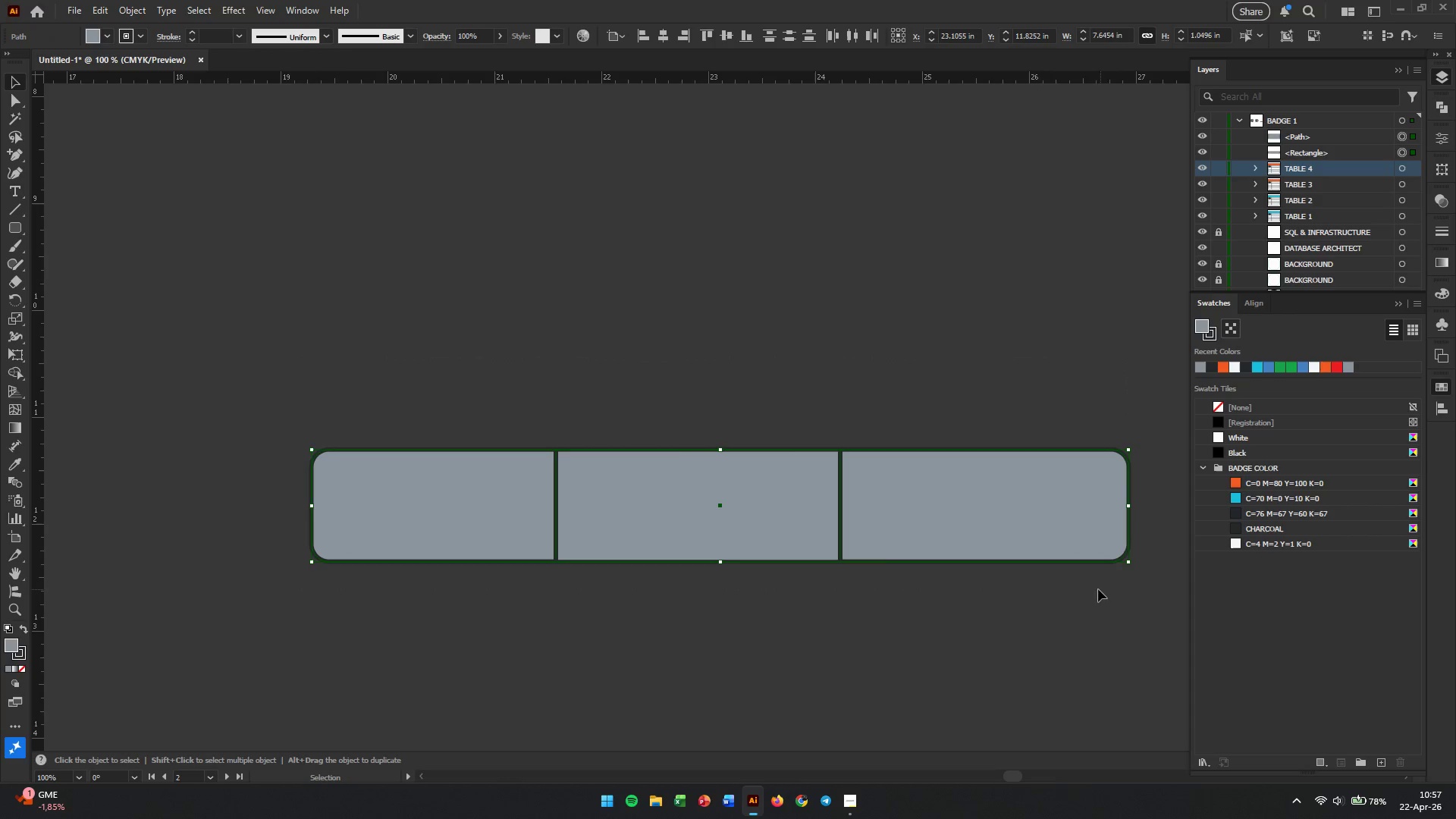 
wait(5.62)
 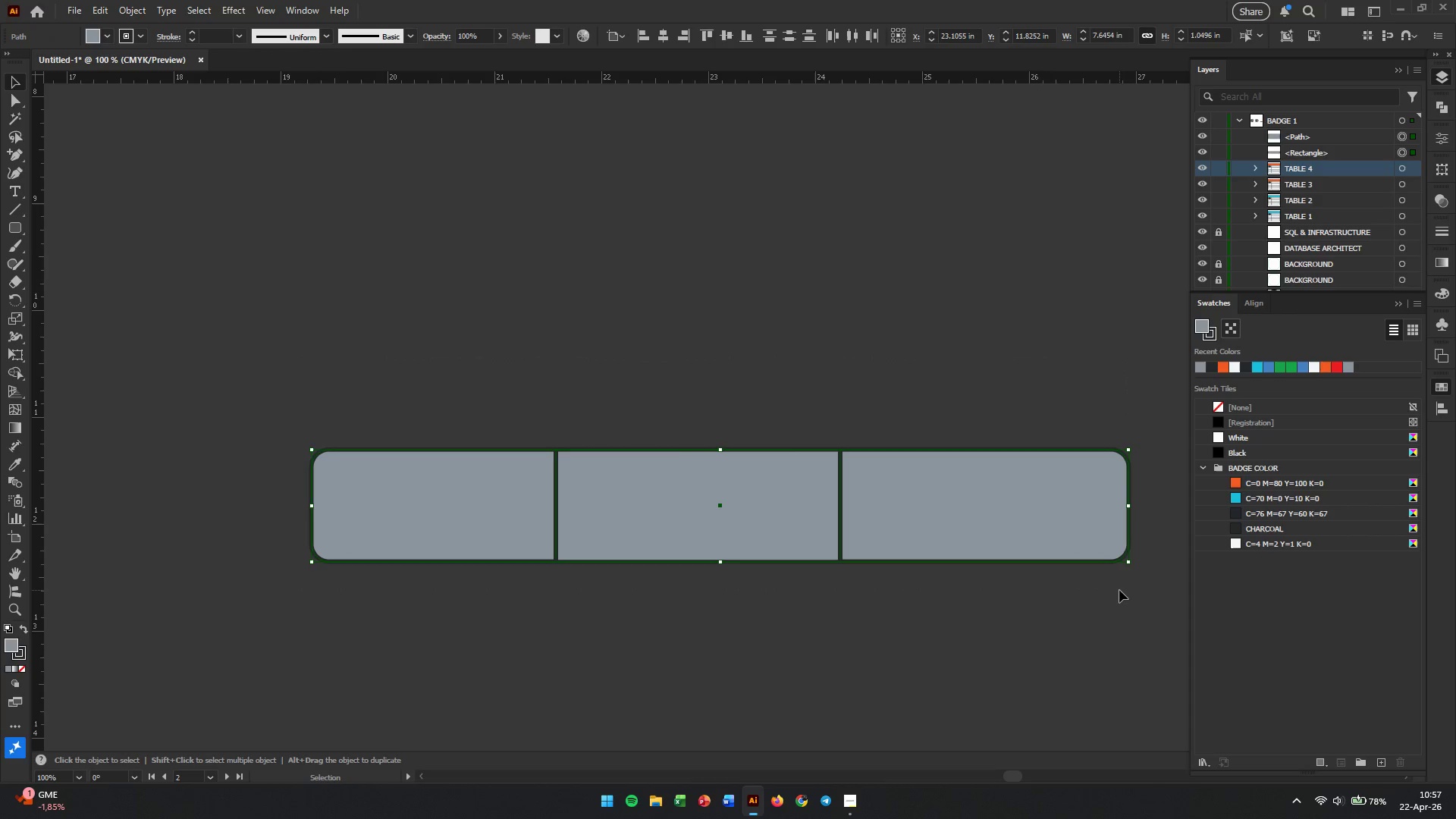 
hold_key(key=Space, duration=0.47)
 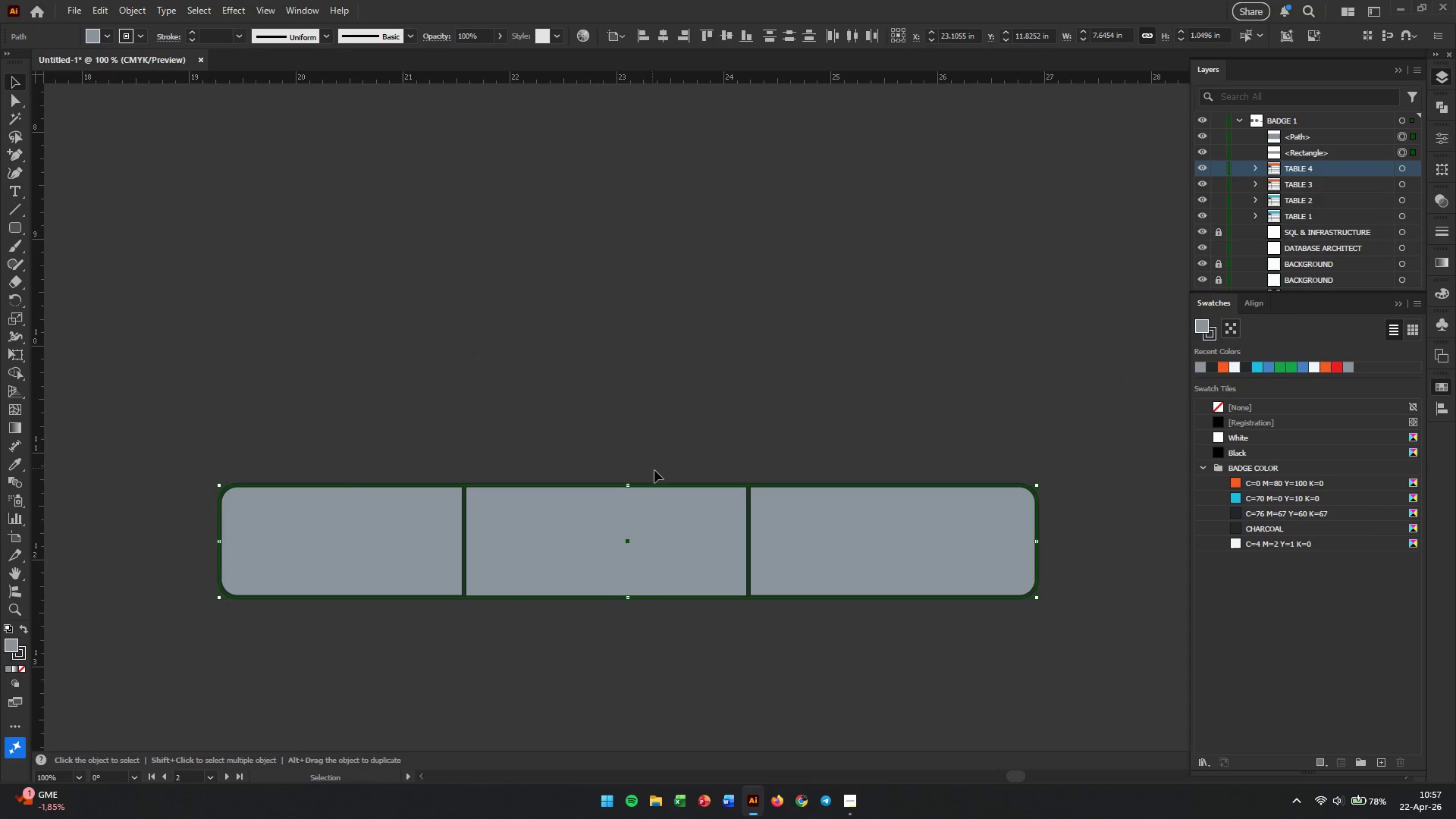 
left_click_drag(start_coordinate=[921, 538], to_coordinate=[829, 574])
 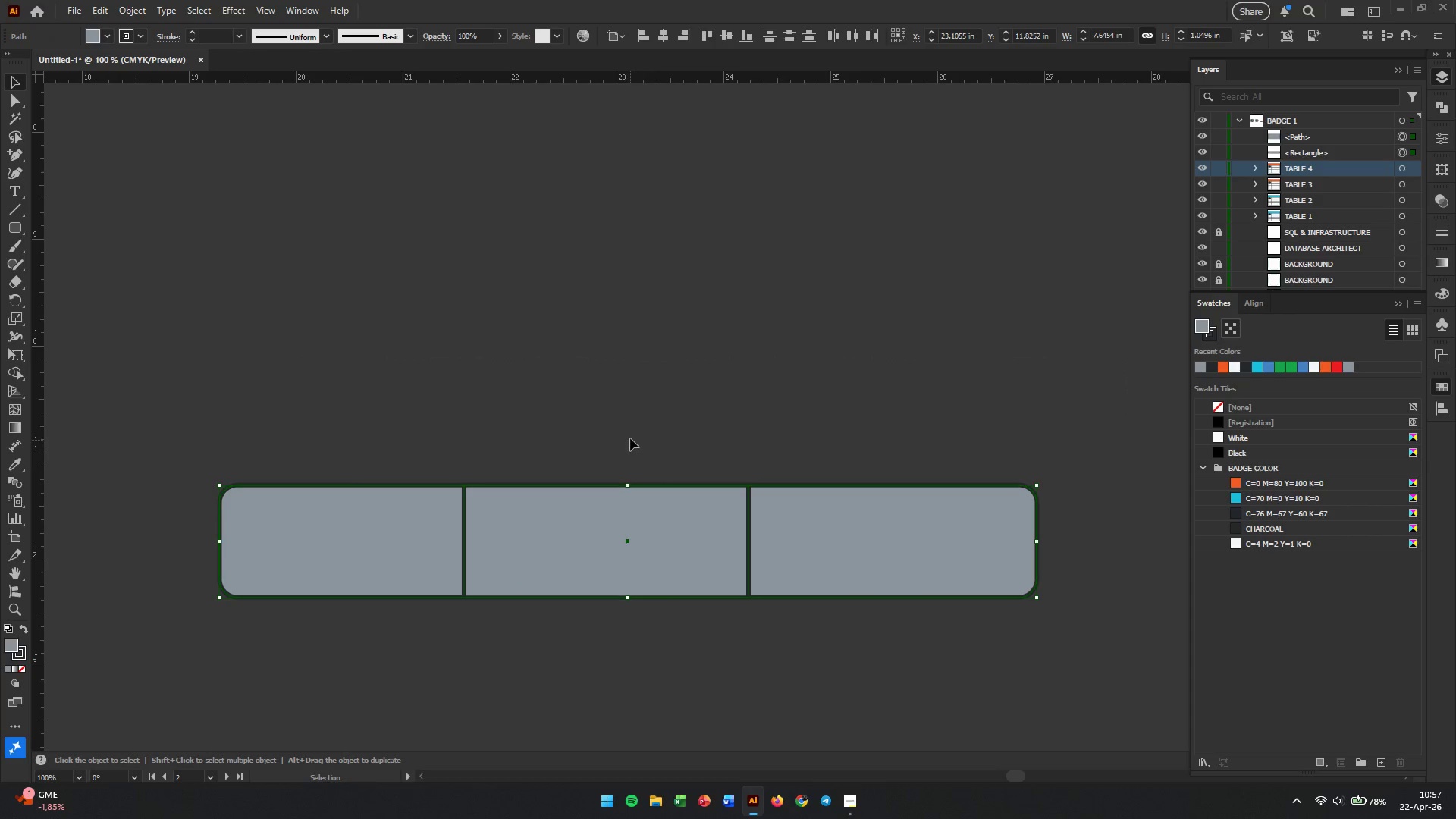 
left_click([630, 438])
 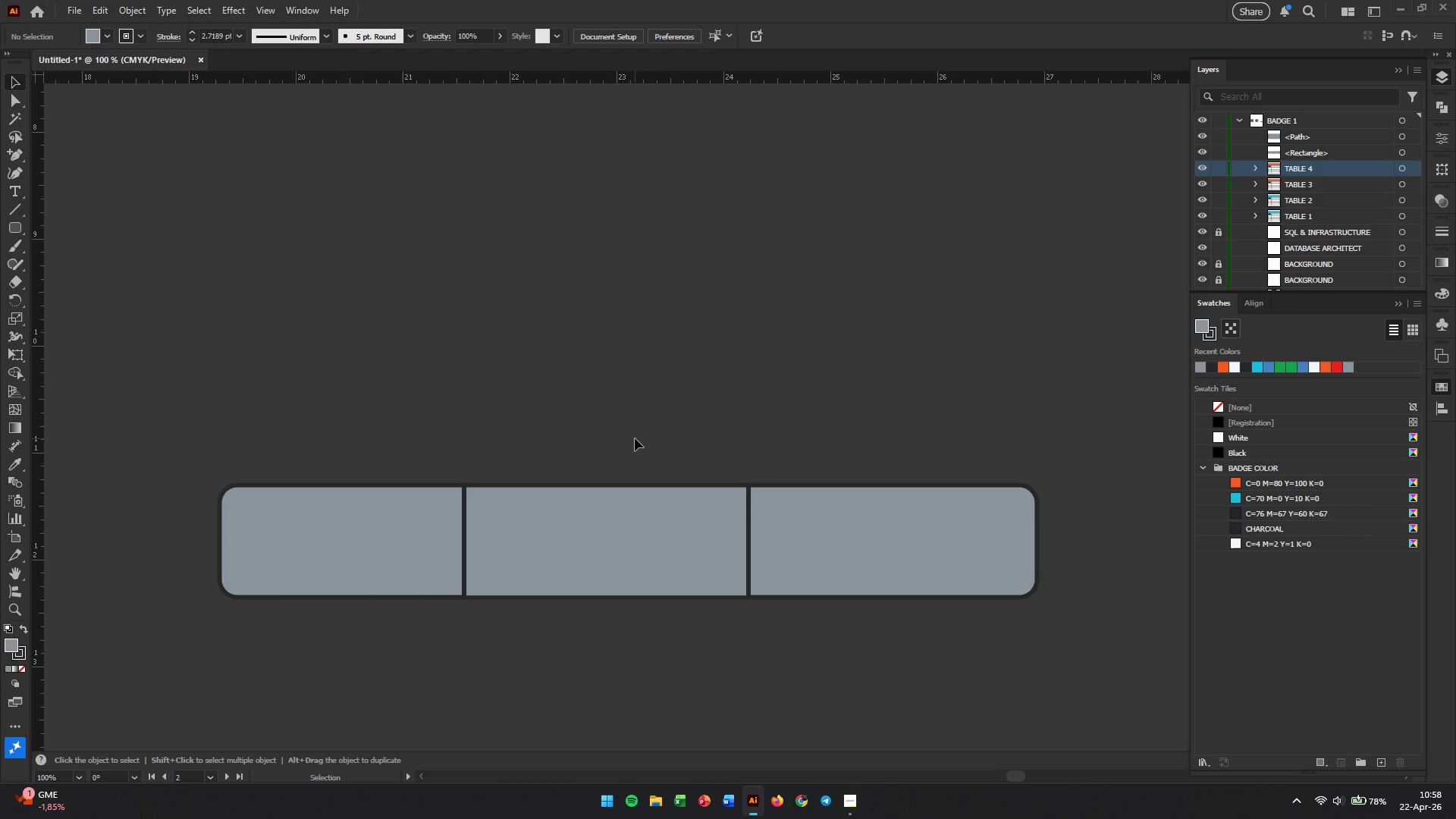 
wait(9.67)
 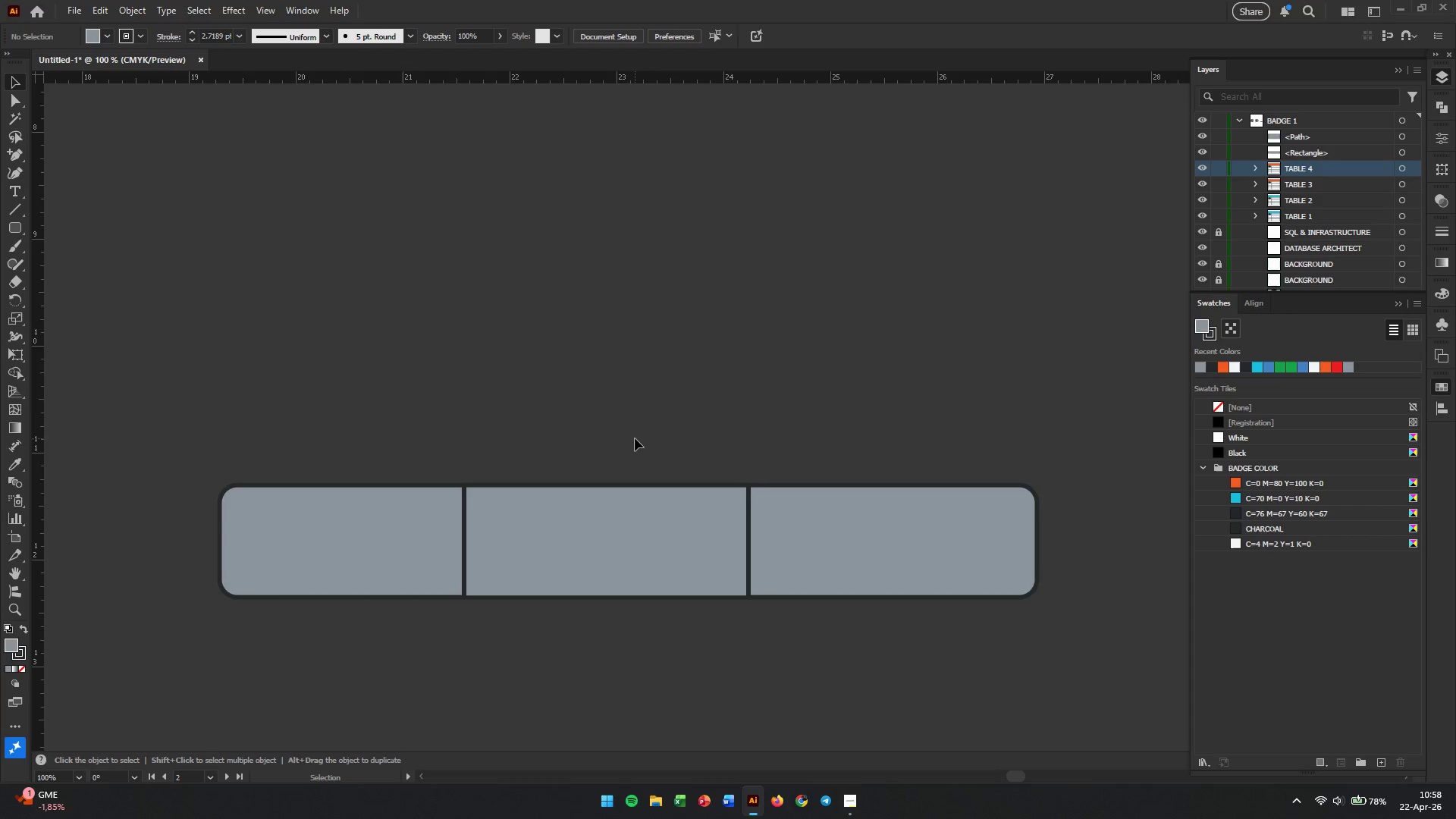 
left_click_drag(start_coordinate=[172, 403], to_coordinate=[1112, 667])
 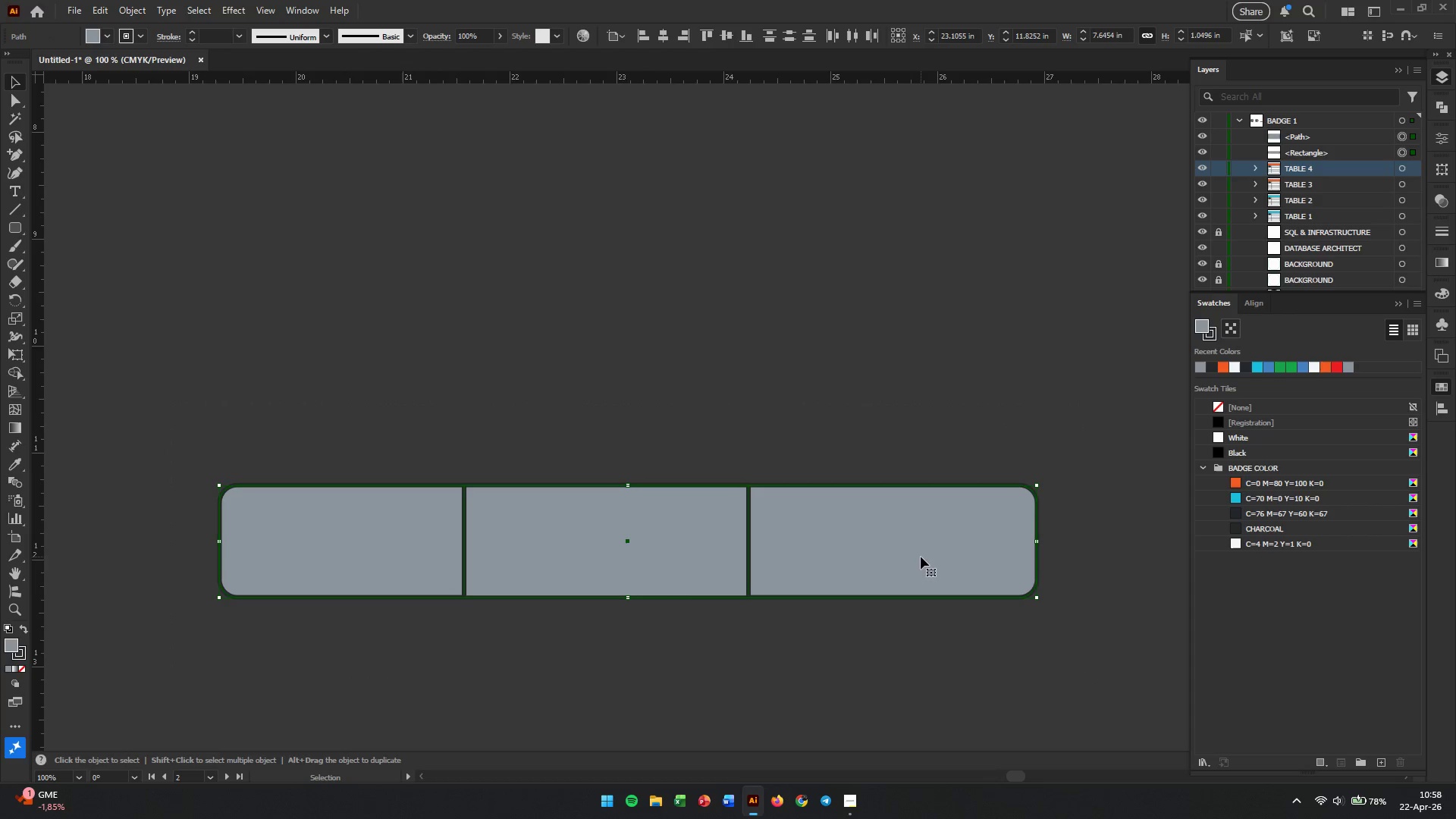 
left_click_drag(start_coordinate=[921, 557], to_coordinate=[962, 444])
 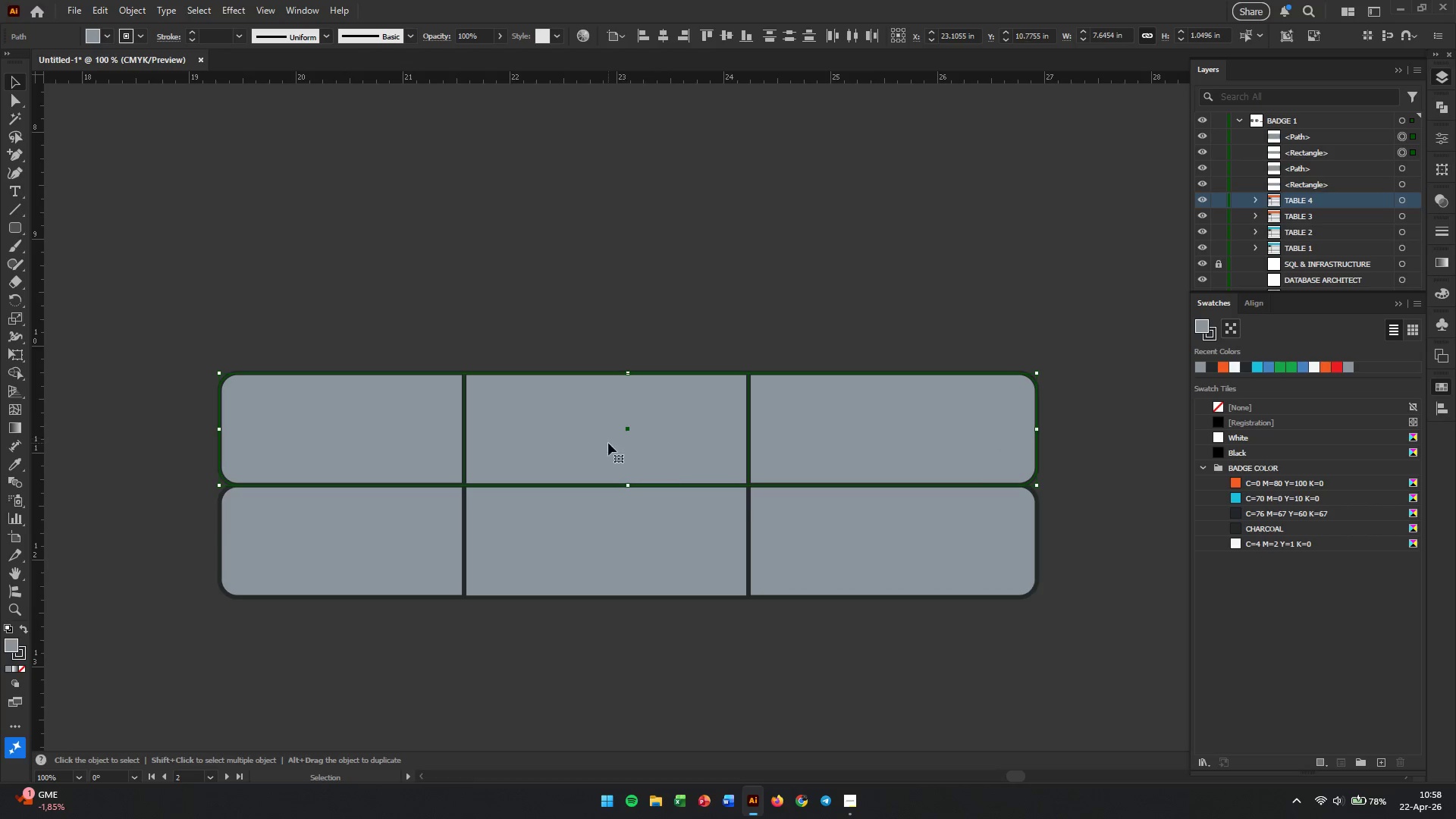 
hold_key(key=AltLeft, duration=1.95)
 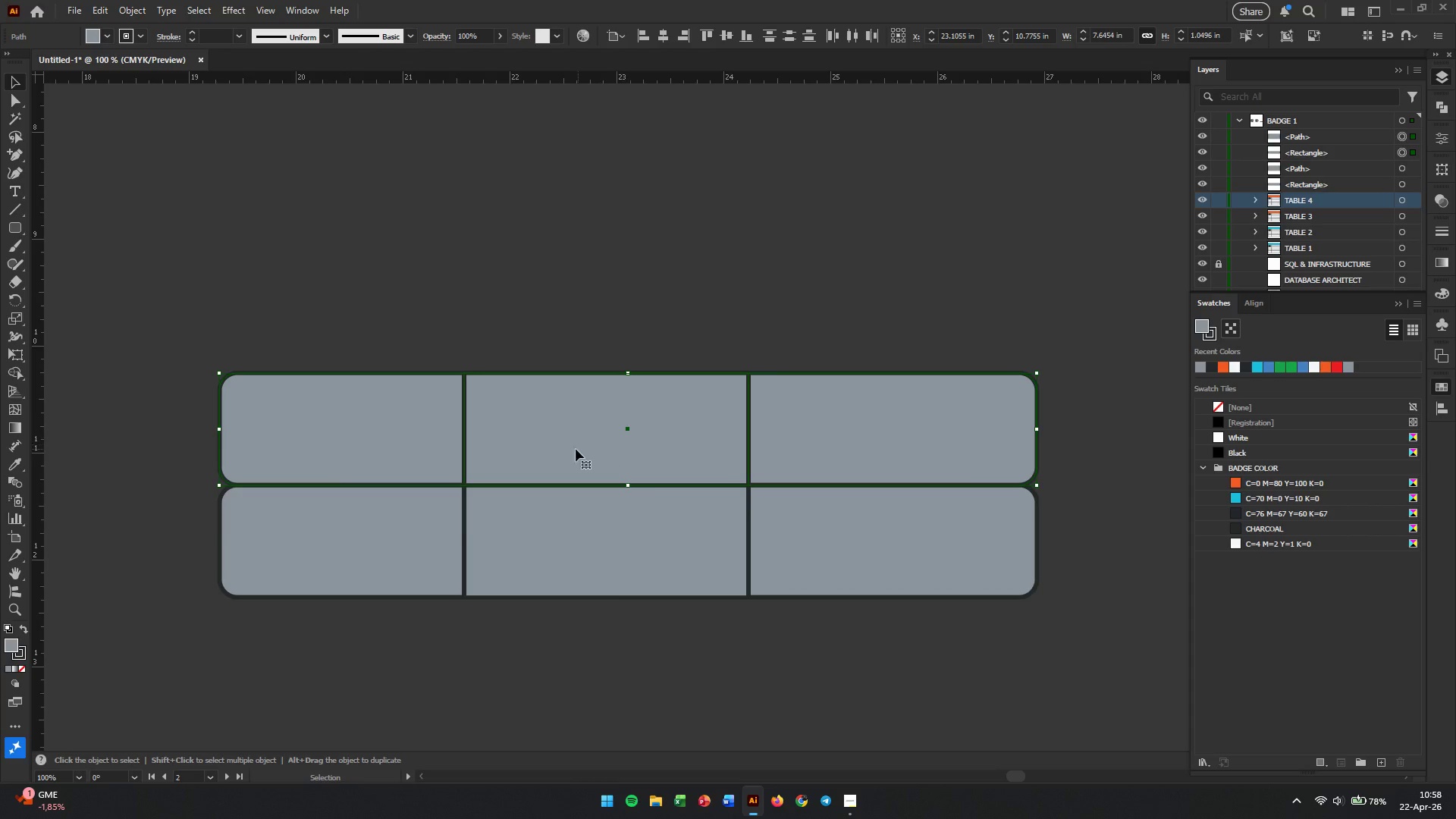 
hold_key(key=ShiftLeft, duration=1.62)
 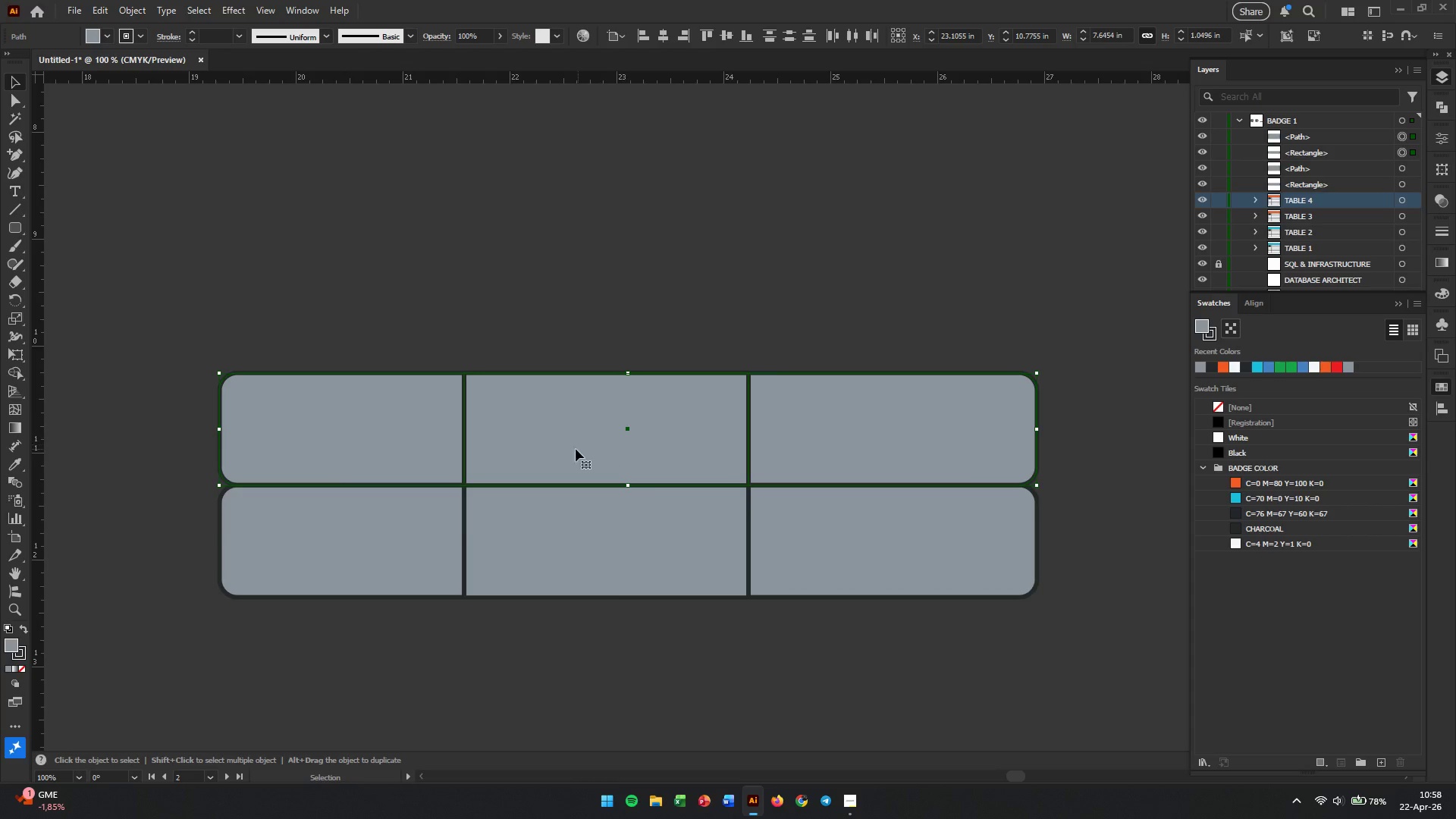 
left_click_drag(start_coordinate=[558, 450], to_coordinate=[713, 457])
 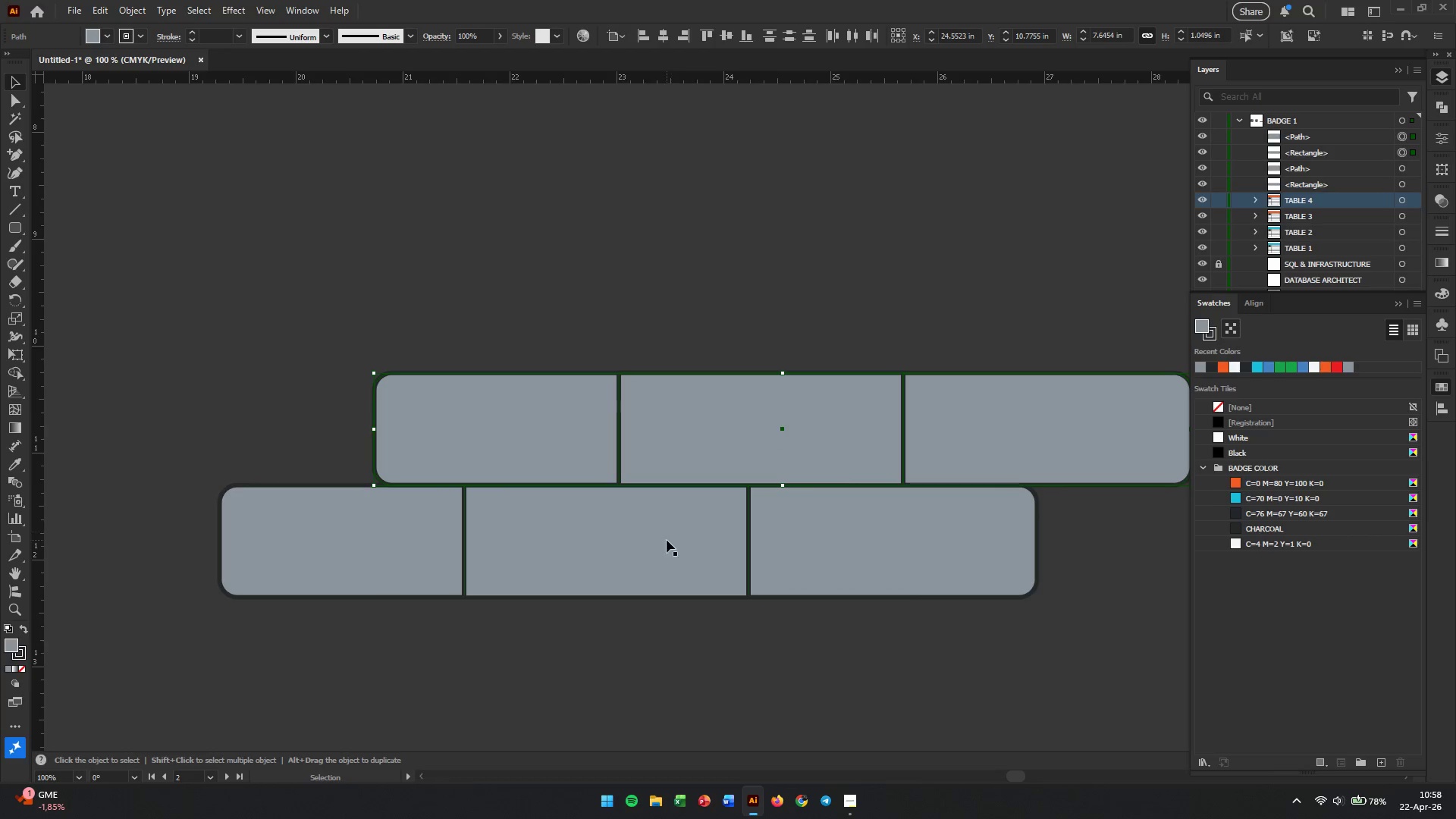 
hold_key(key=ShiftLeft, duration=2.5)
 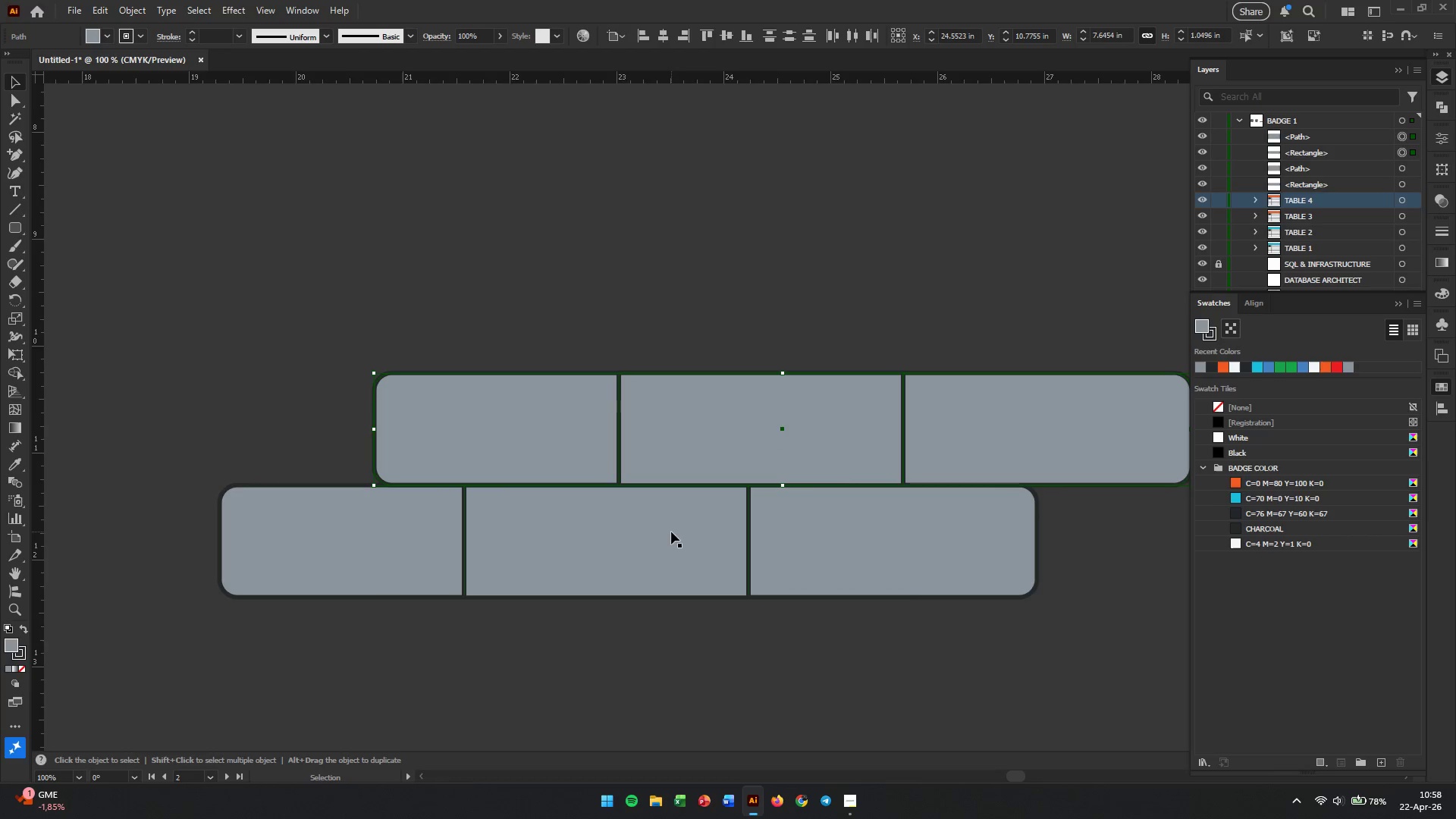 
hold_key(key=AltLeft, duration=1.08)
scroll: coordinate [667, 540], scroll_direction: down, amount: 2.0
 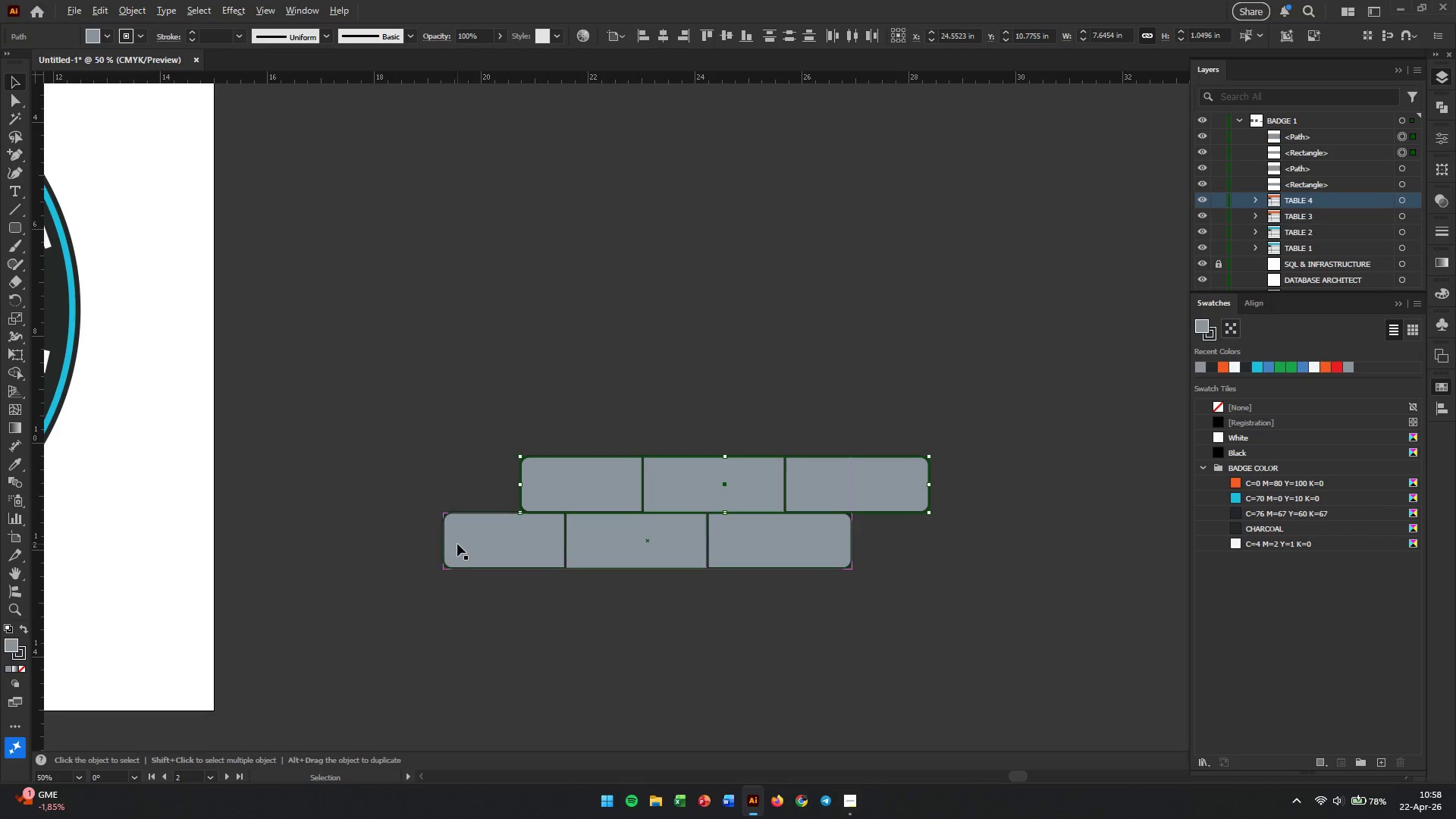 
scroll: coordinate [457, 544], scroll_direction: up, amount: 1.0
 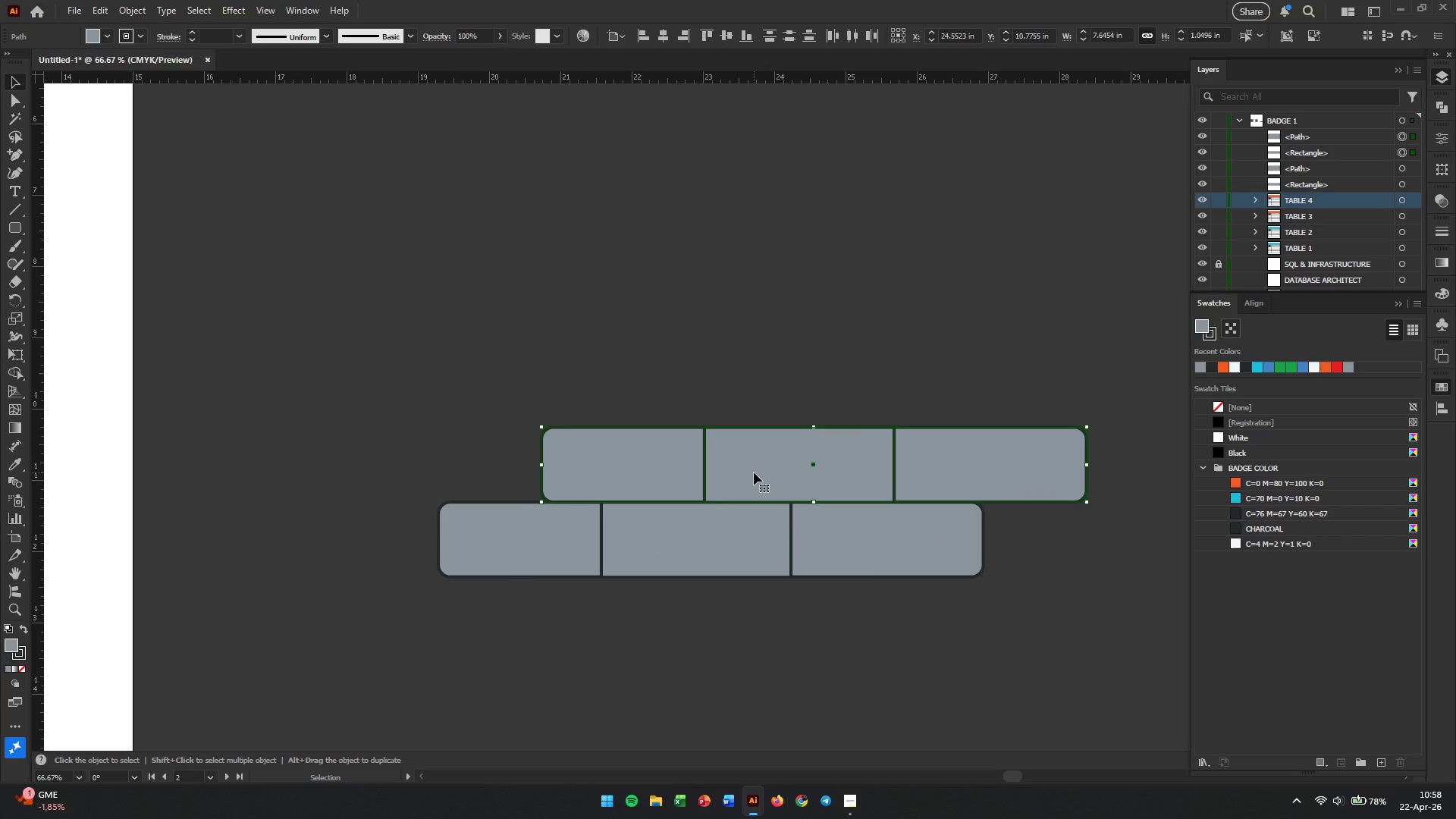 
left_click_drag(start_coordinate=[754, 472], to_coordinate=[614, 470])
 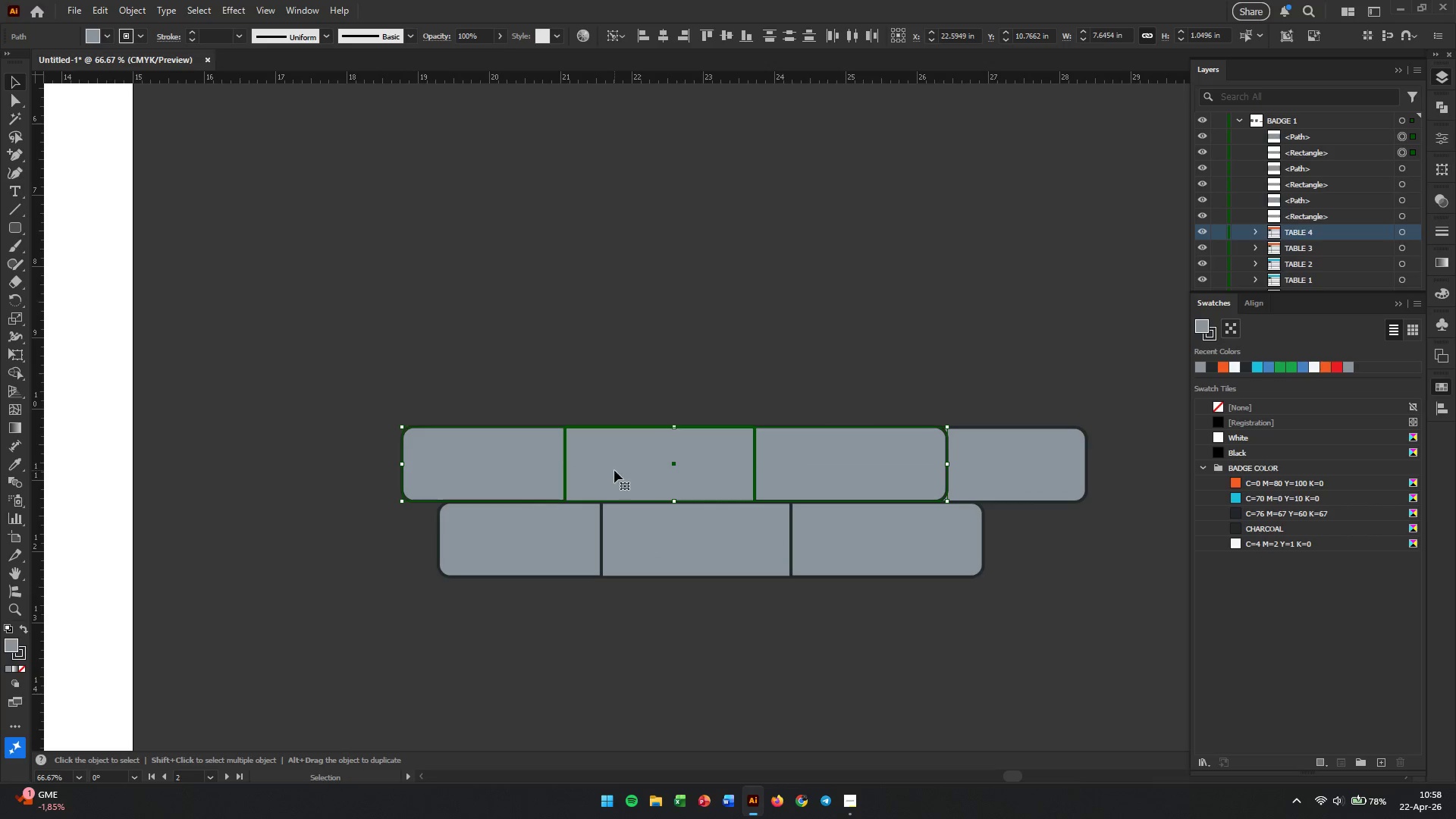 
hold_key(key=AltLeft, duration=0.86)
left_click([614, 470])
 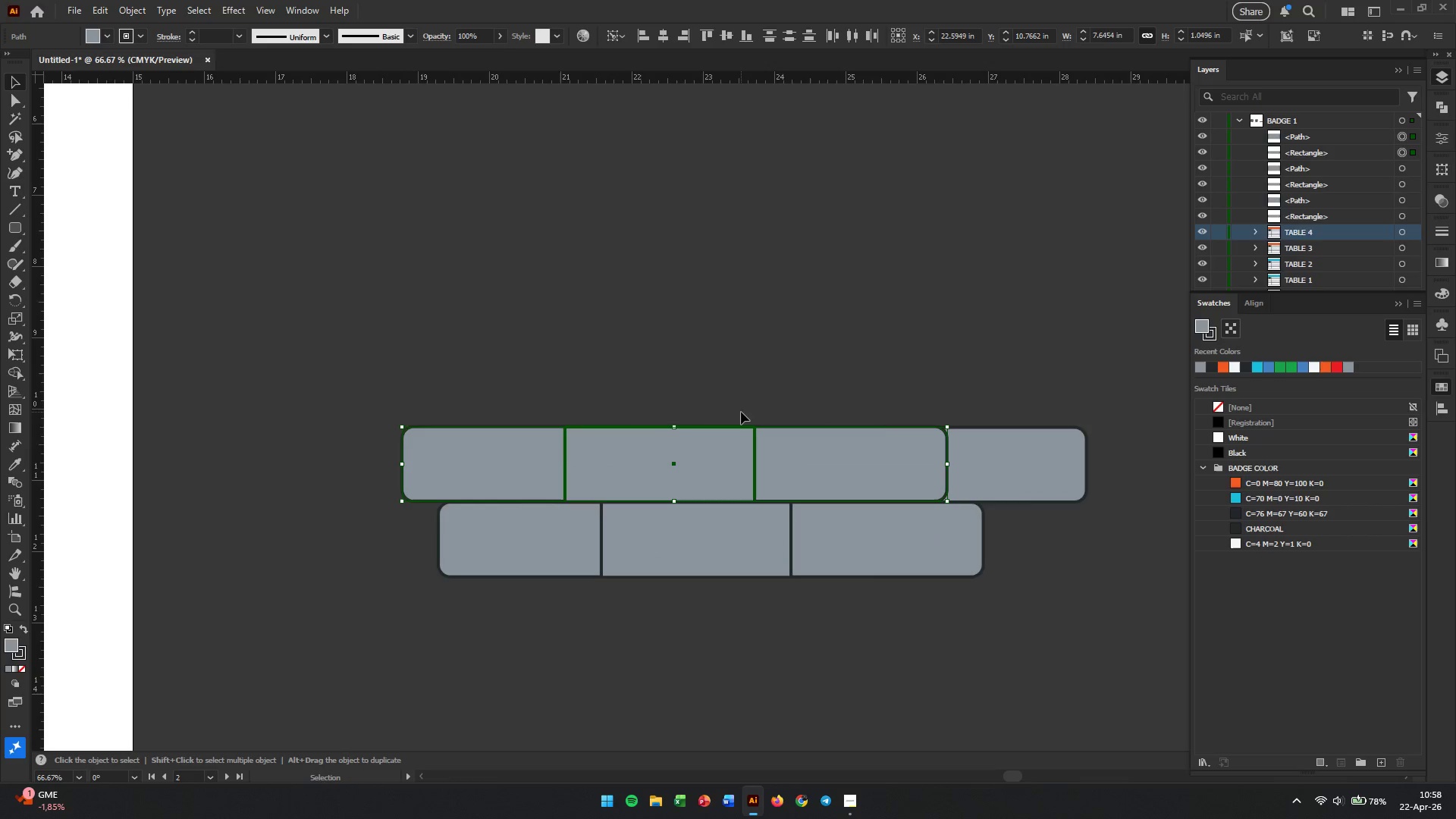 
key(Control+Z)
 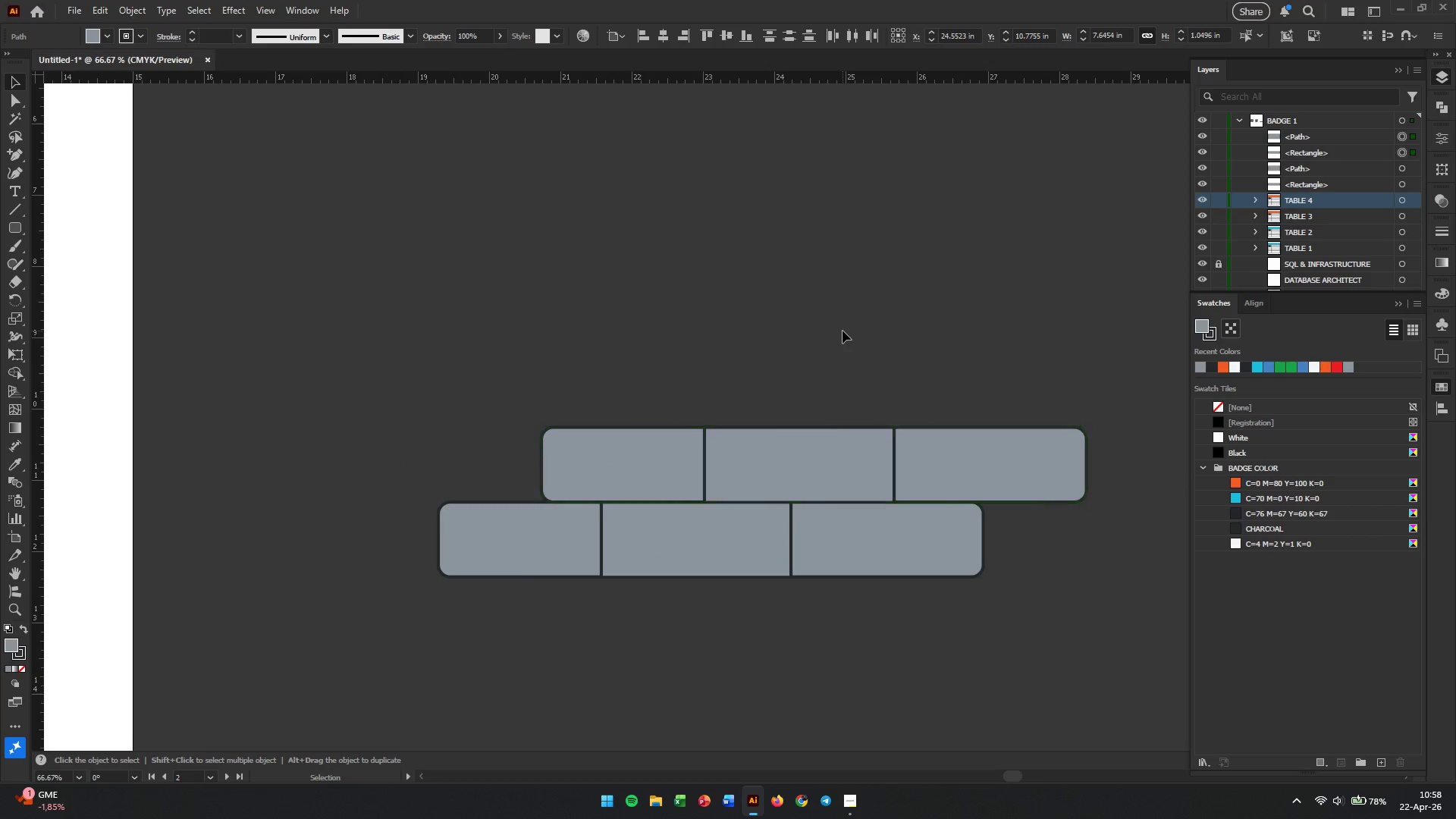 
double_click([833, 455])
 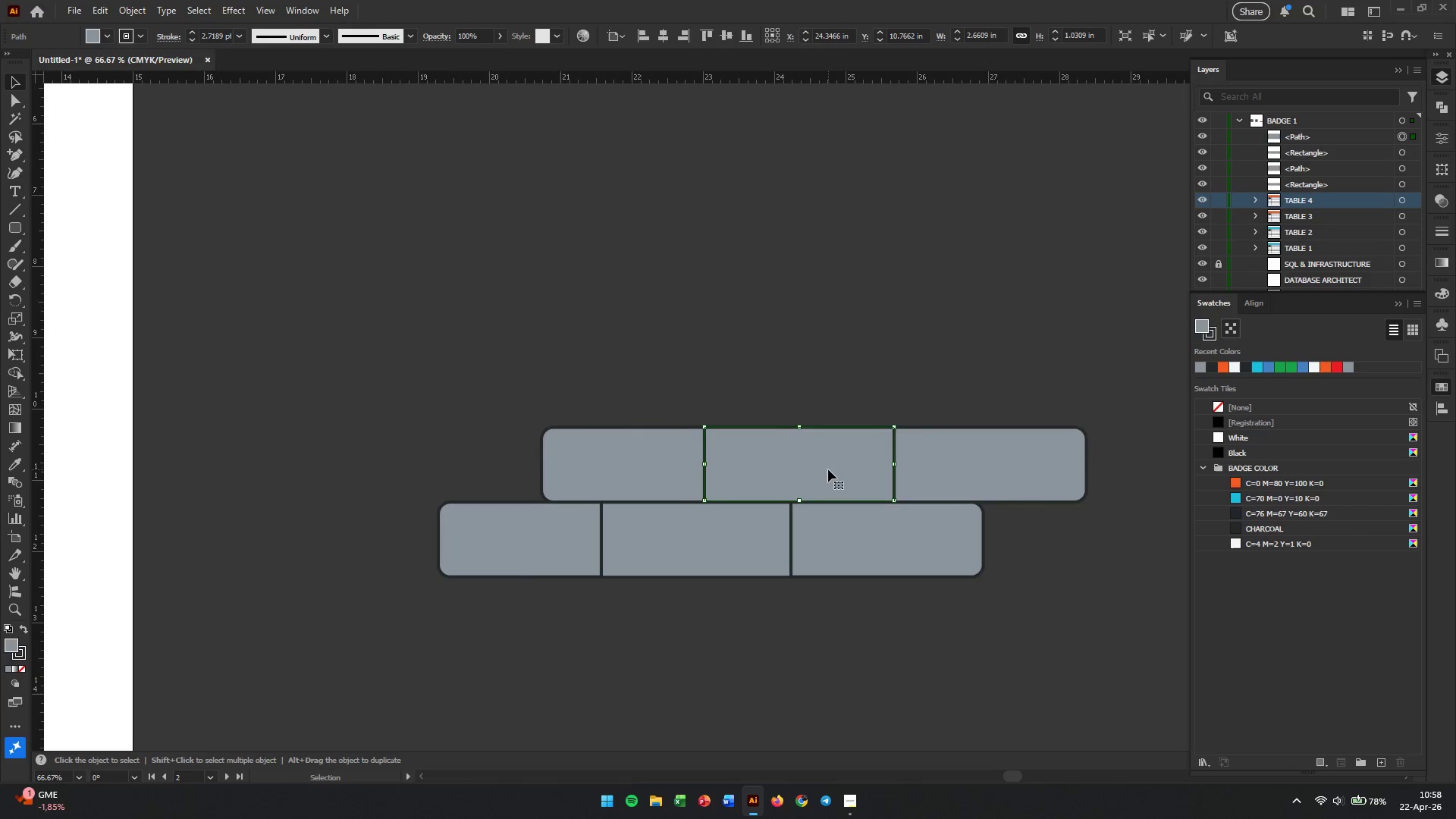 
left_click_drag(start_coordinate=[828, 469], to_coordinate=[476, 468])
 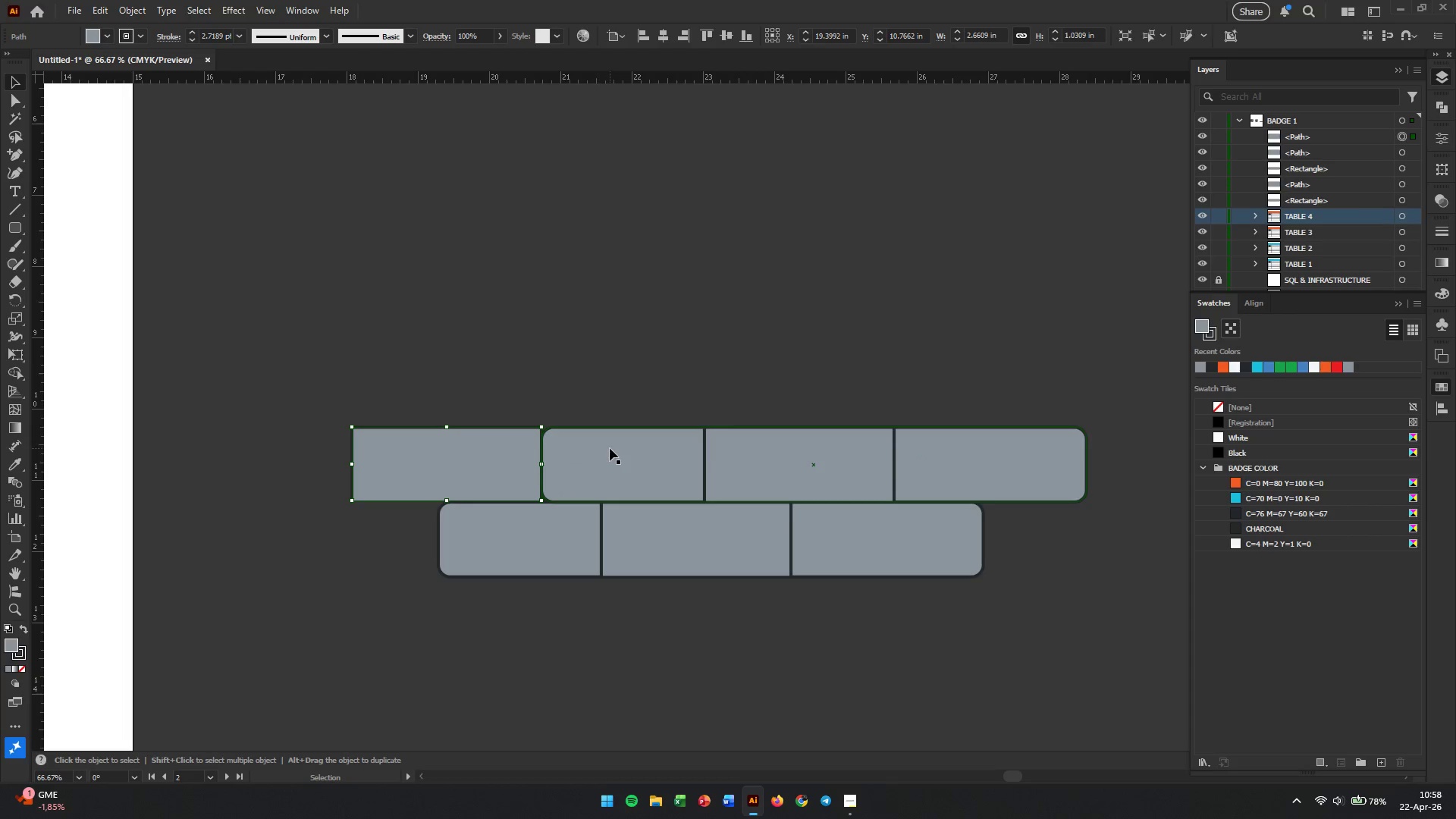 
hold_key(key=AltLeft, duration=5.53)
 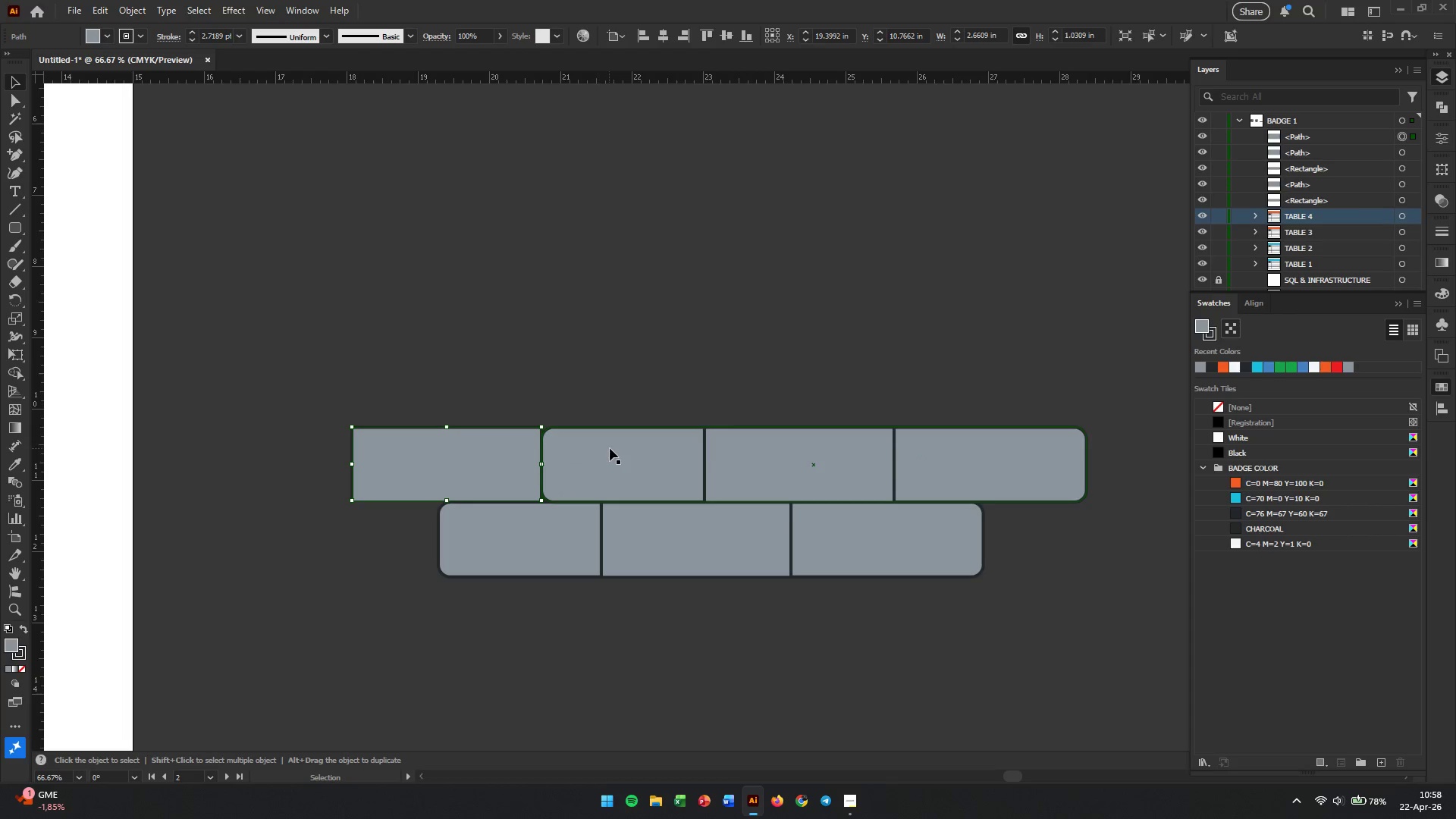 
left_click([610, 448])
 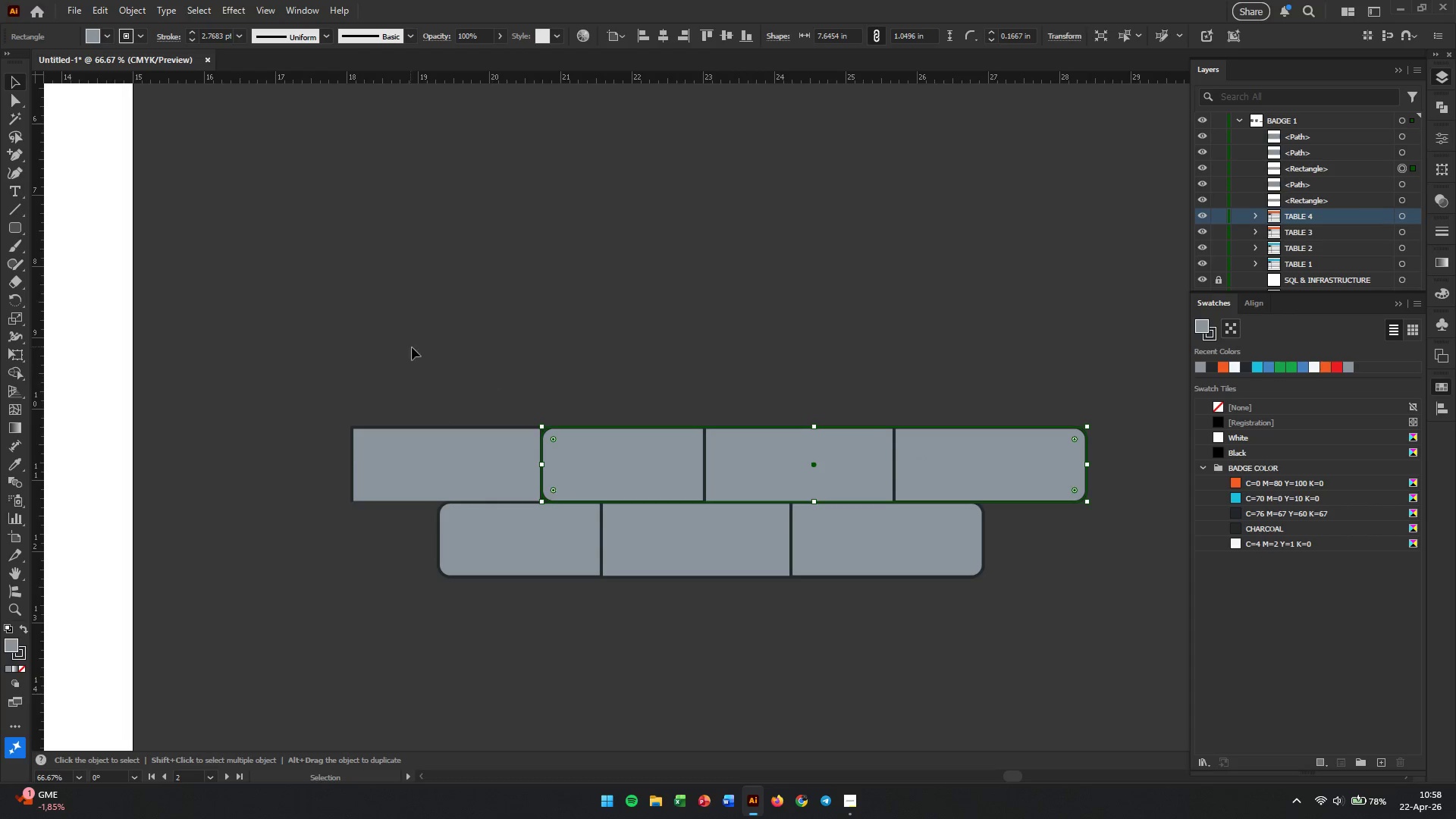 
left_click_drag(start_coordinate=[308, 333], to_coordinate=[1194, 615])
 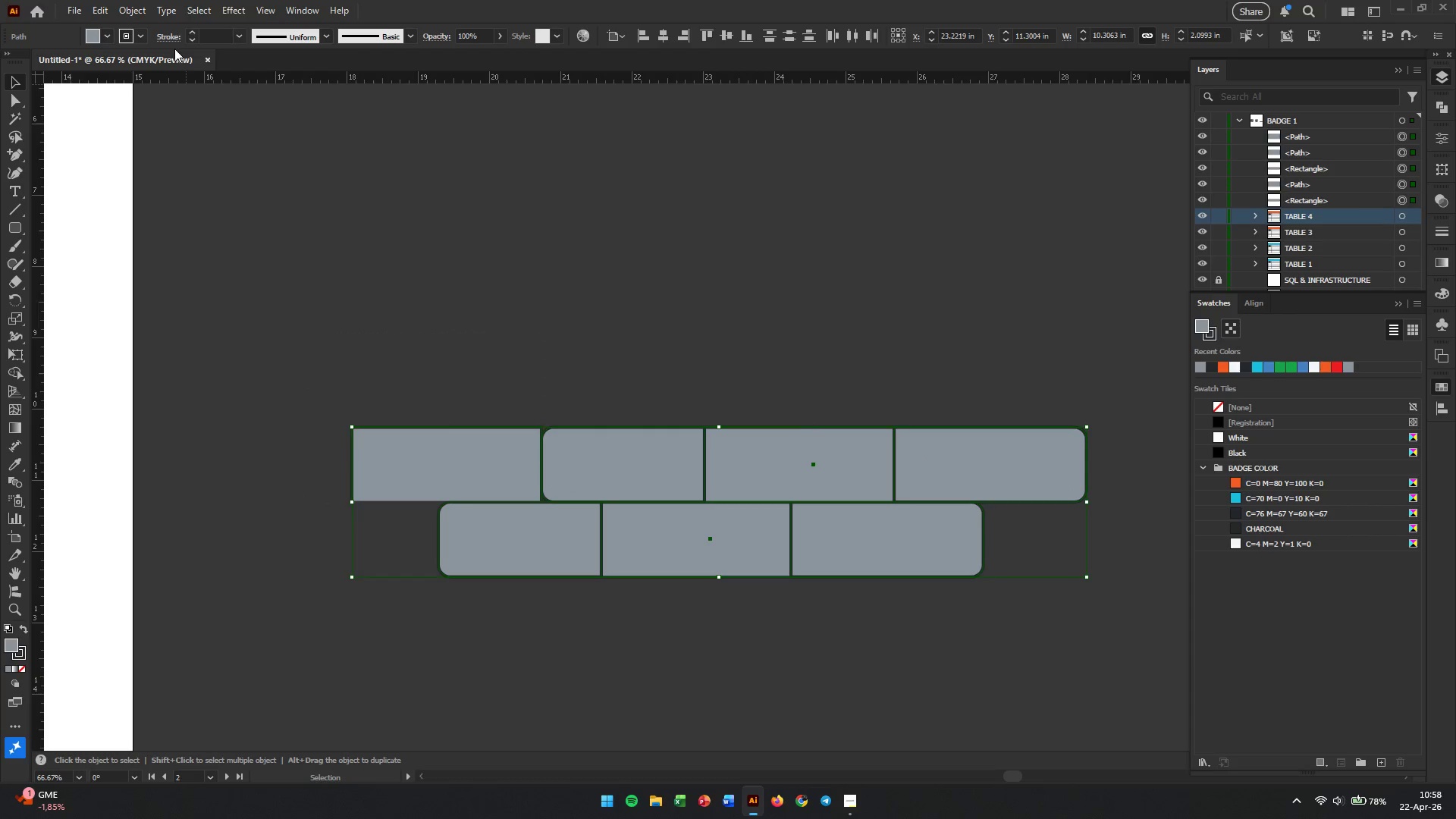 
left_click([164, 33])
 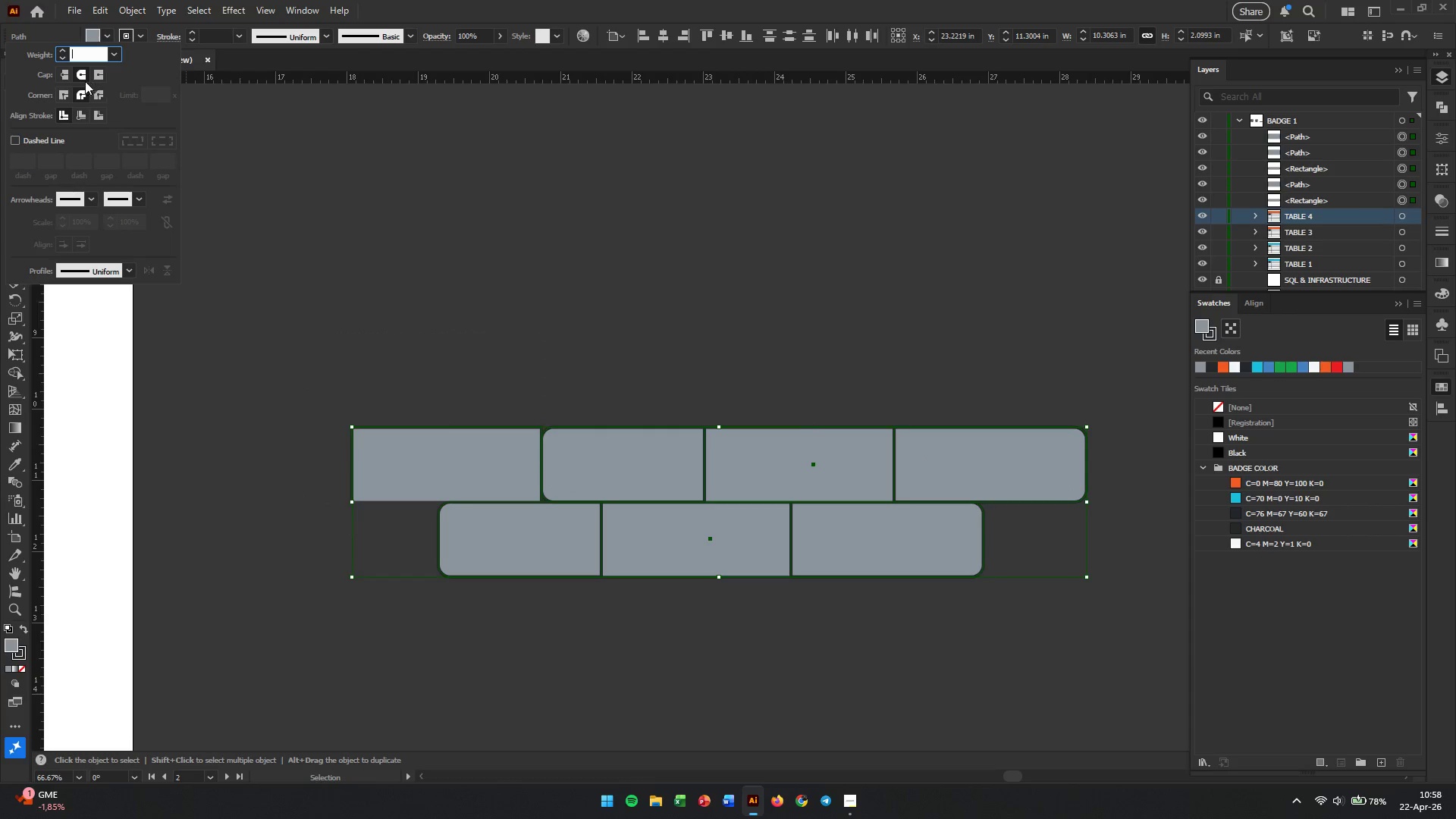 
left_click([65, 74])
 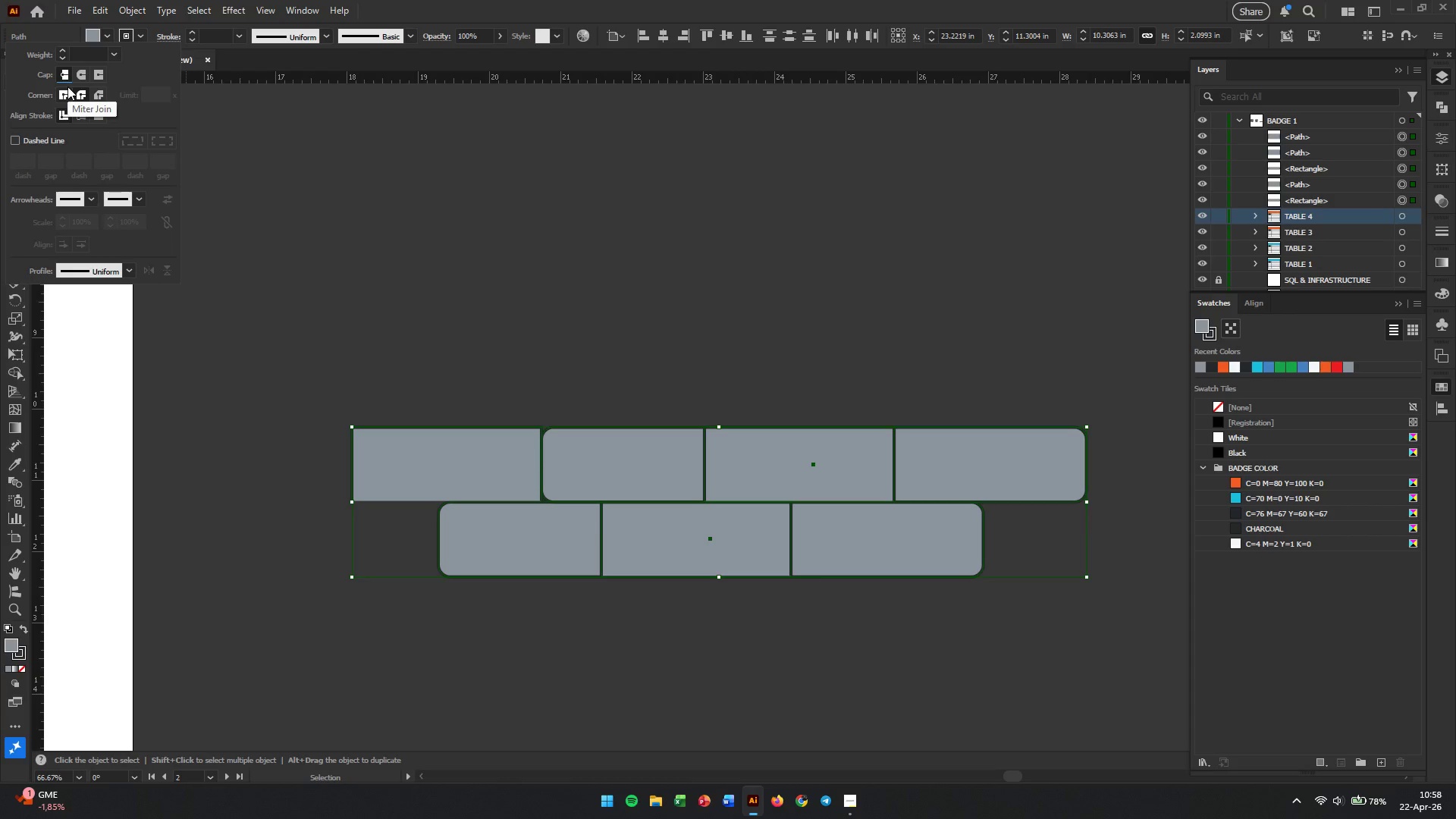 
left_click([67, 86])
 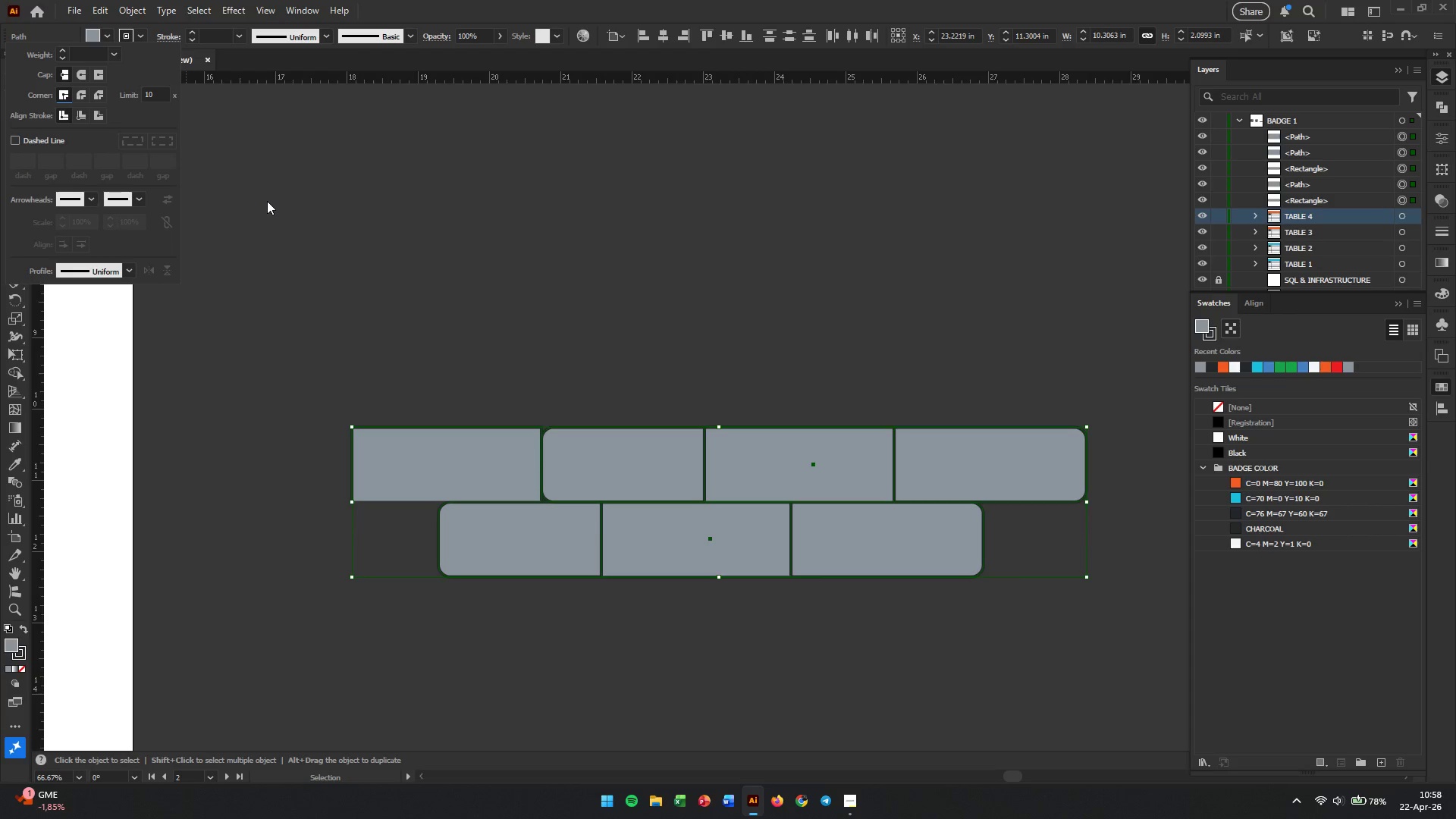 
key(Enter)
 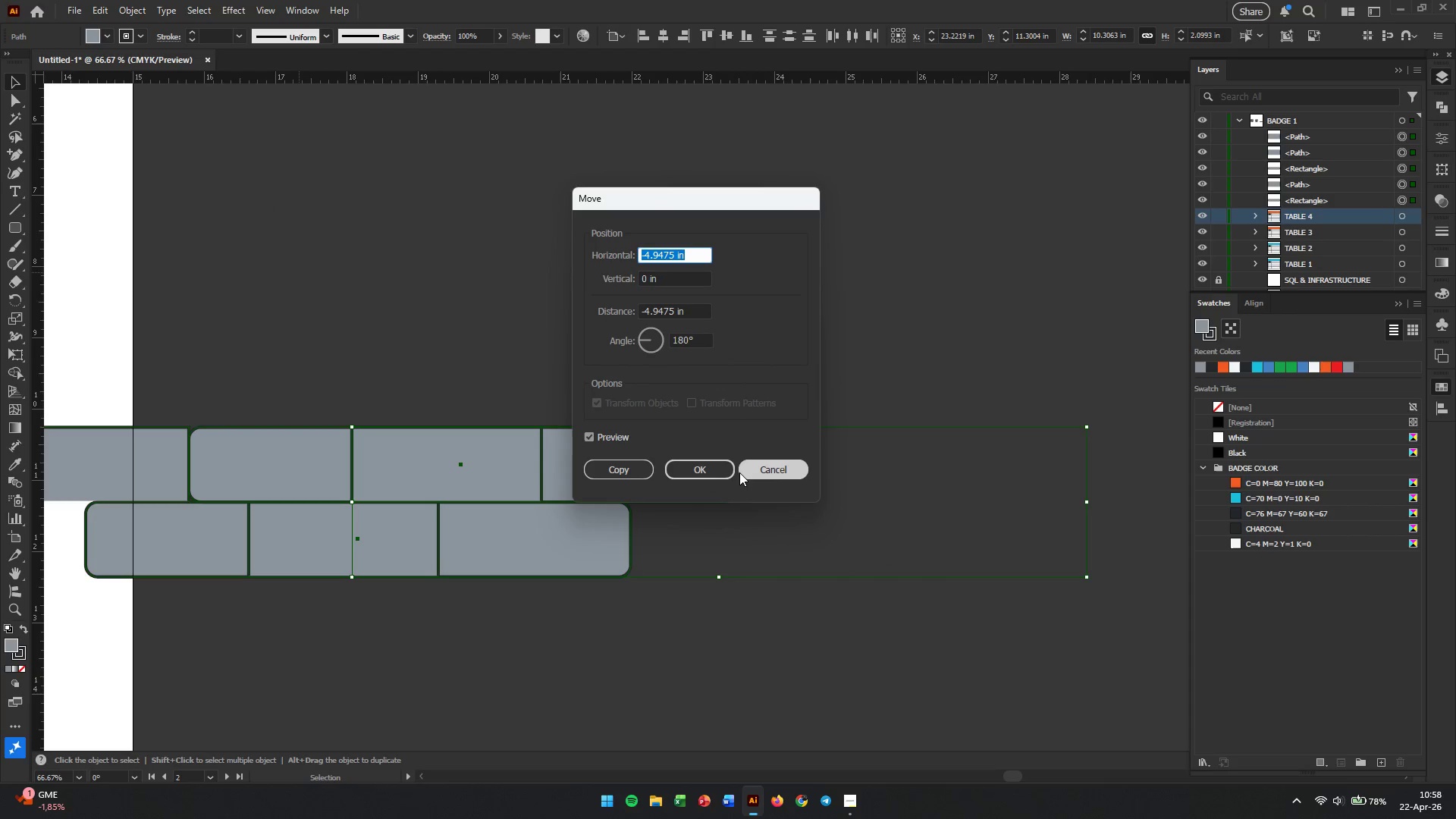 
left_click([777, 472])
 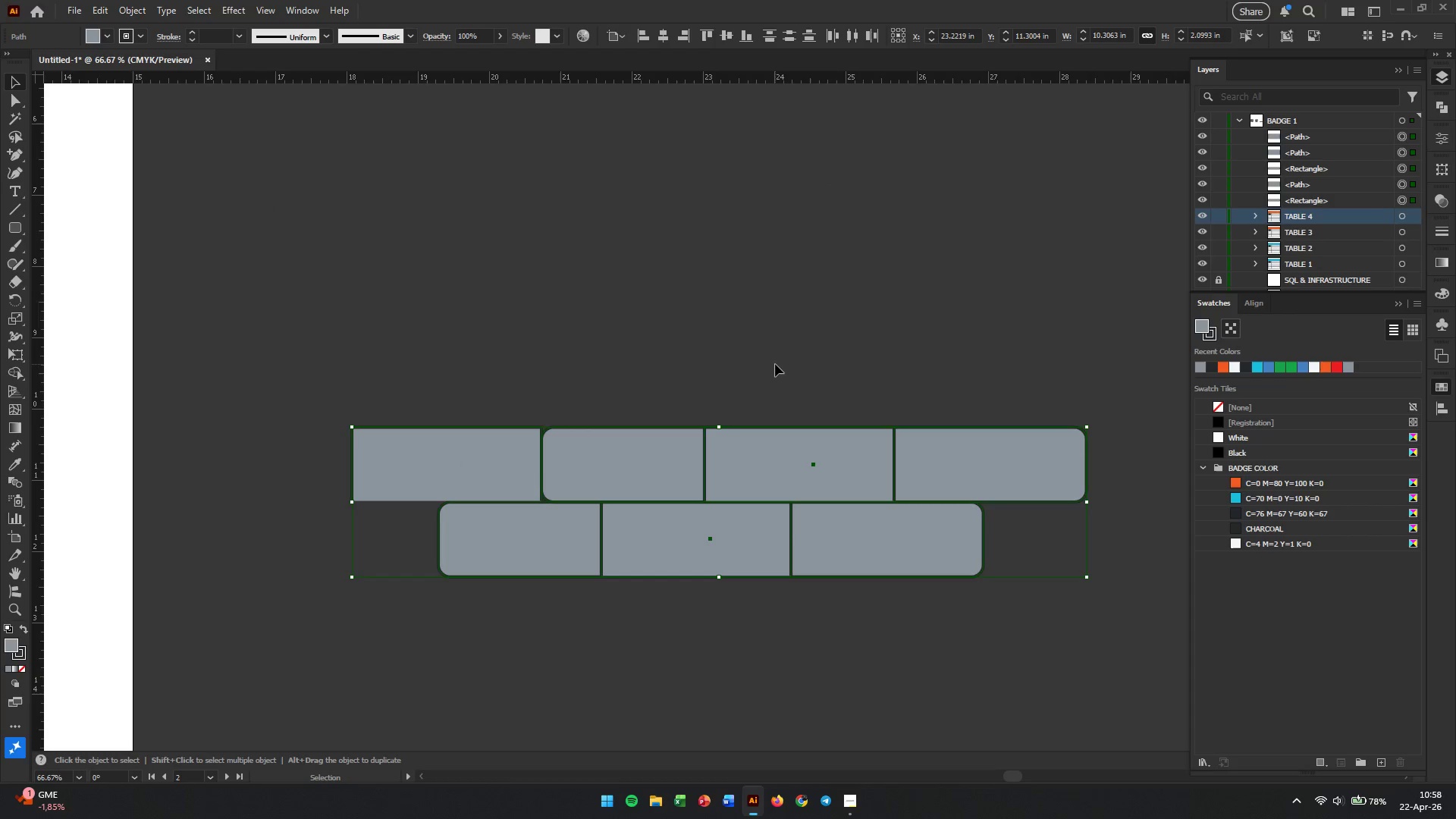 
left_click([775, 364])
 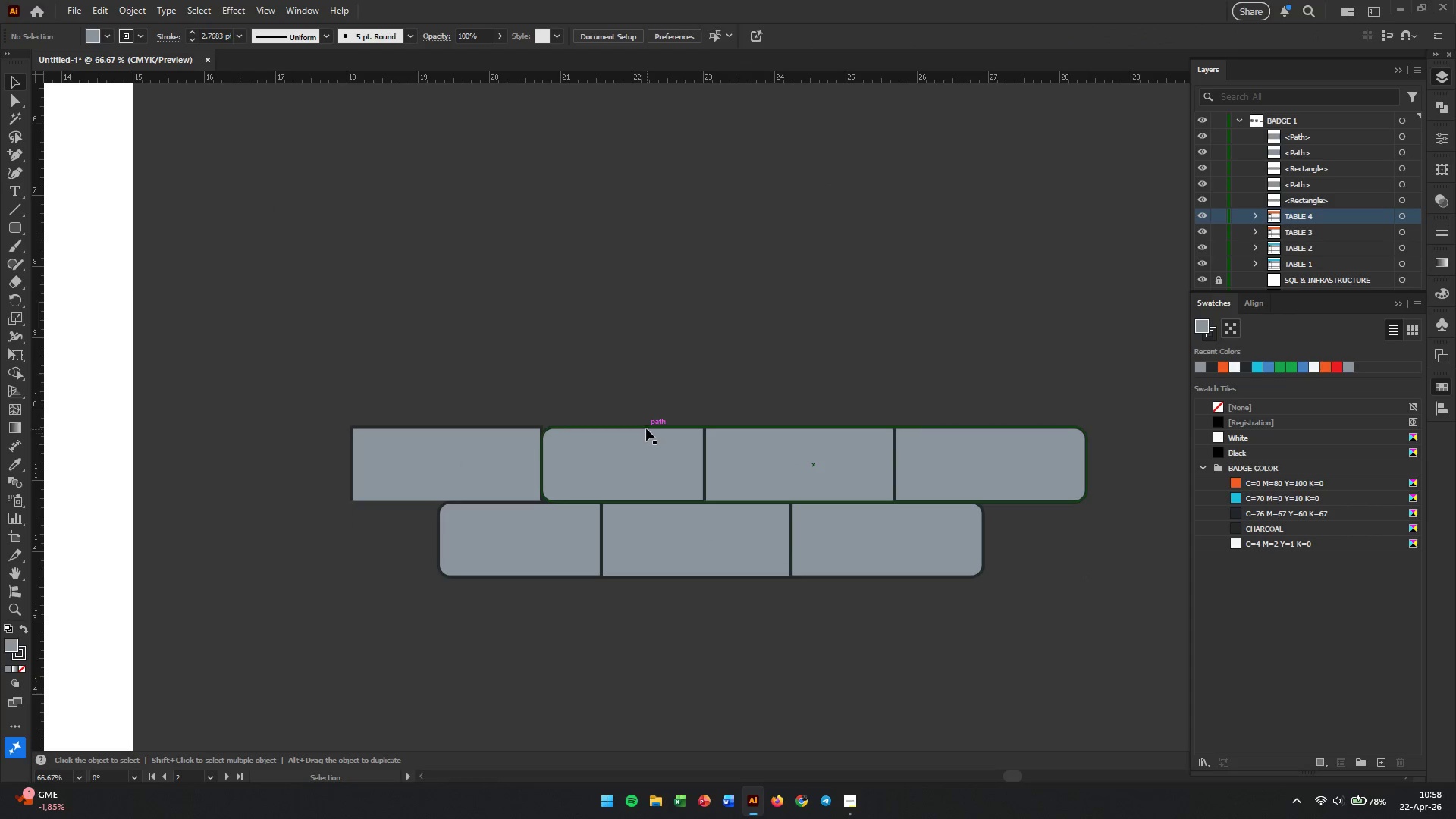 
left_click([646, 428])
 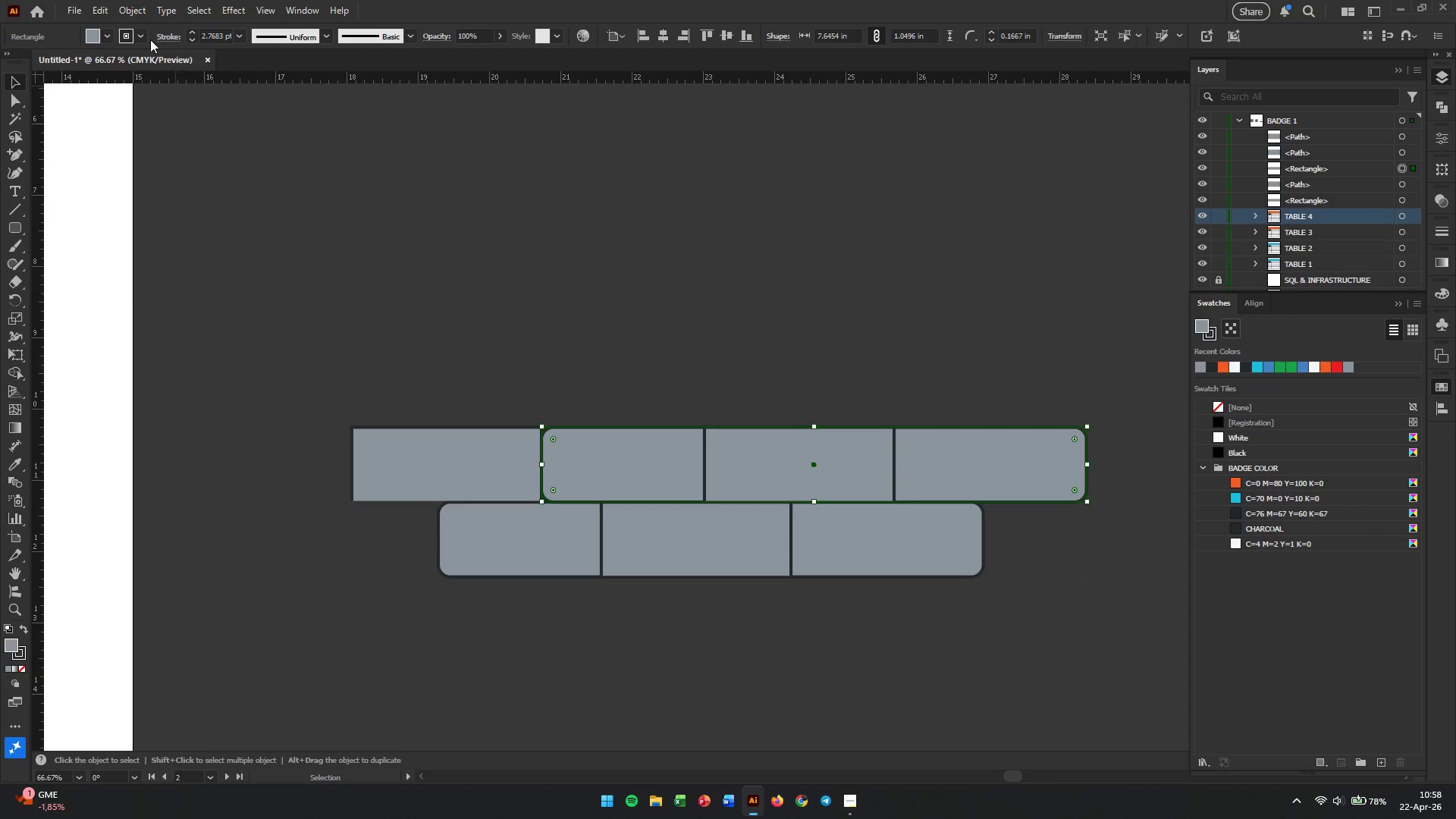 
left_click([155, 35])
 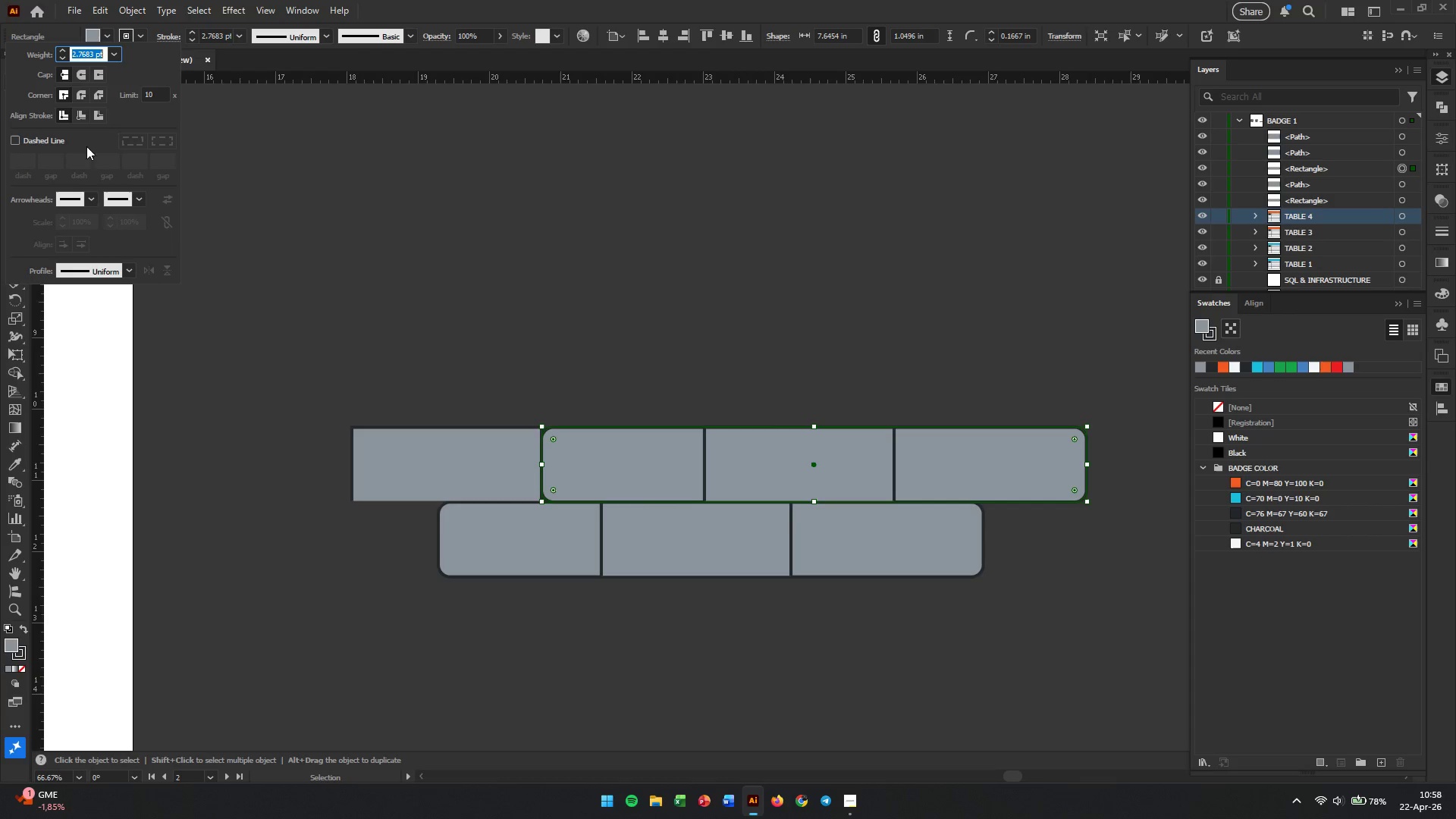 
left_click([570, 328])
 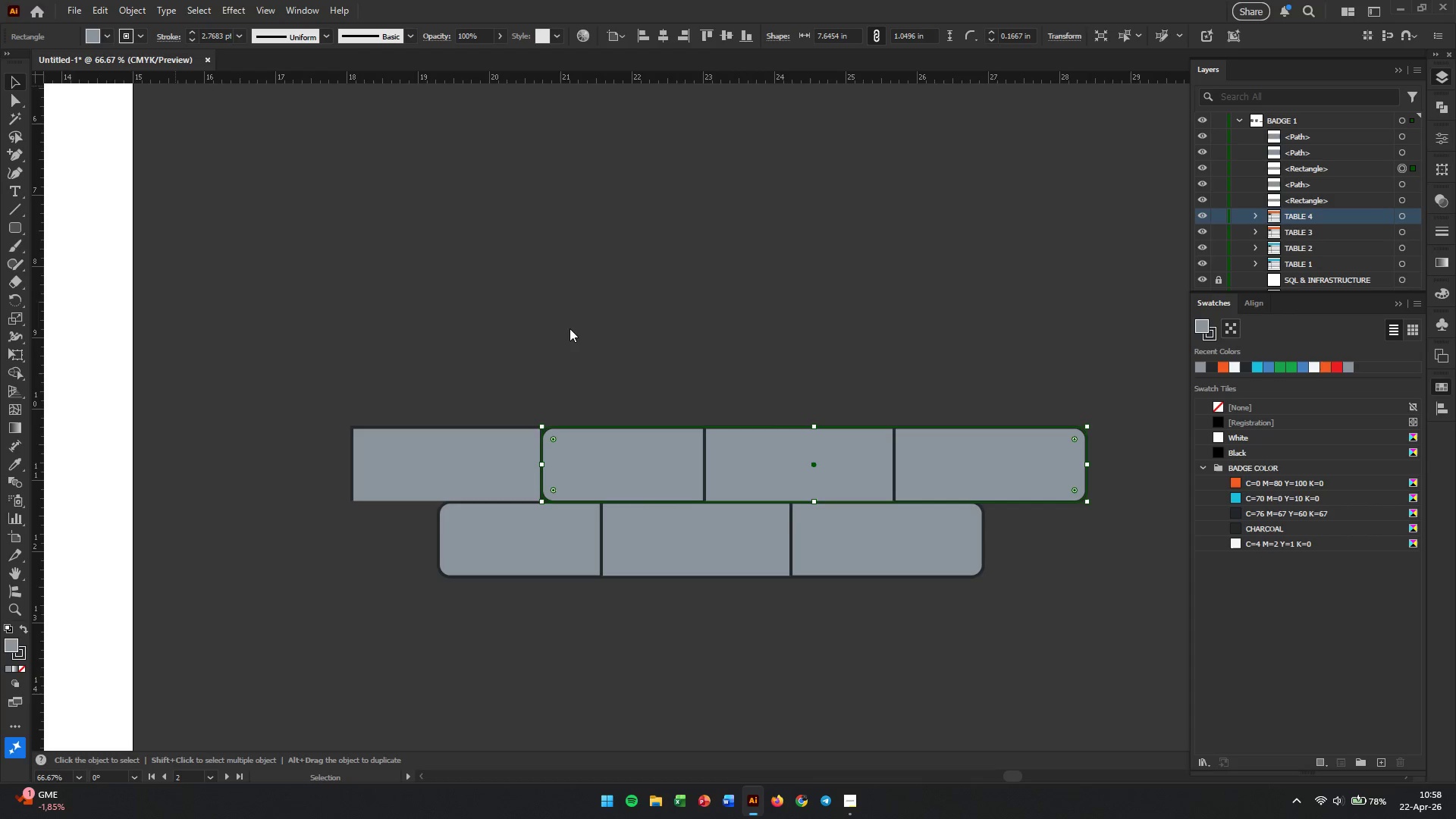 
left_click([570, 328])
 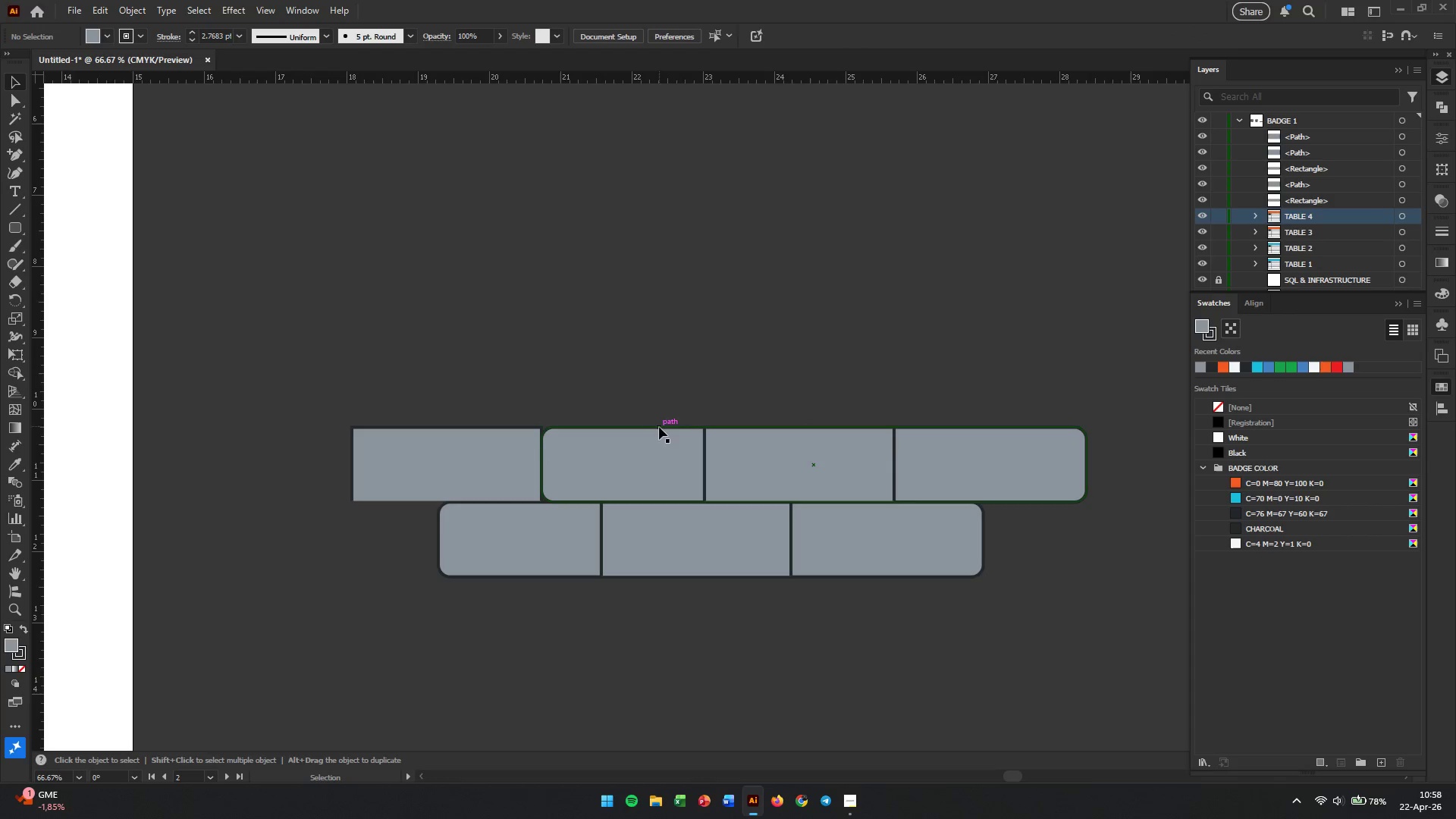 
left_click([664, 391])
 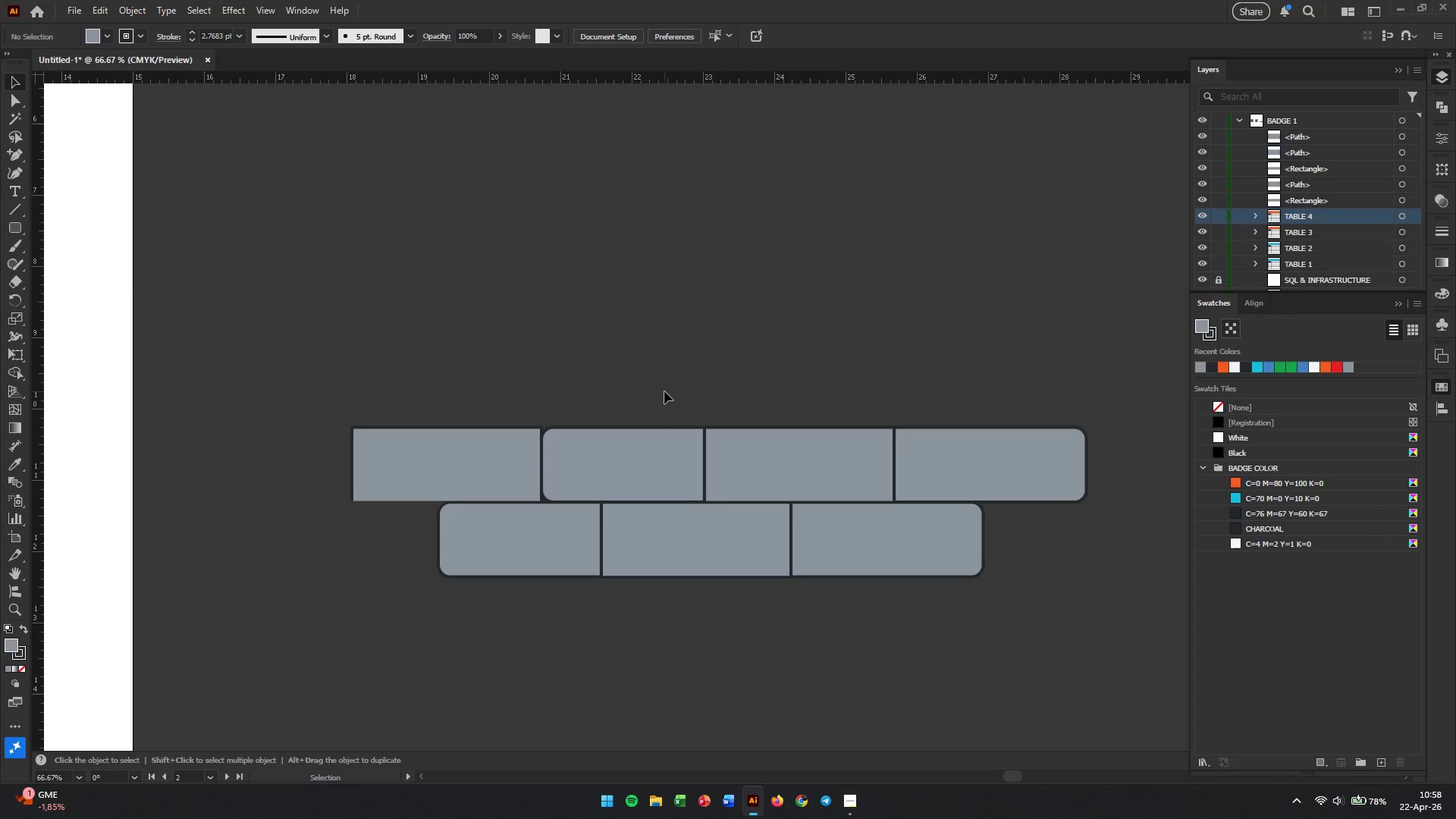 
key(Control+Z)
 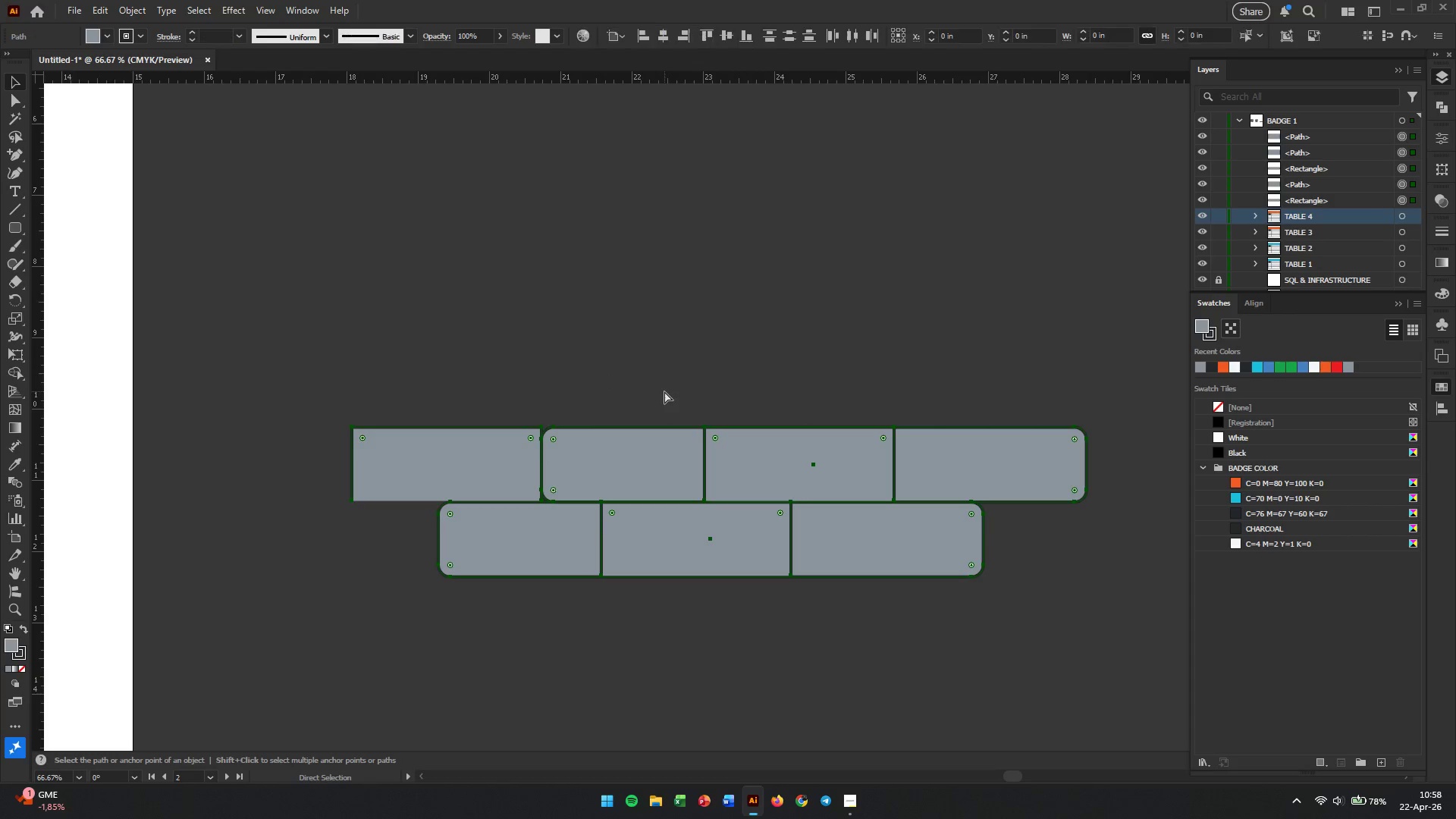 
key(Control+Z)
 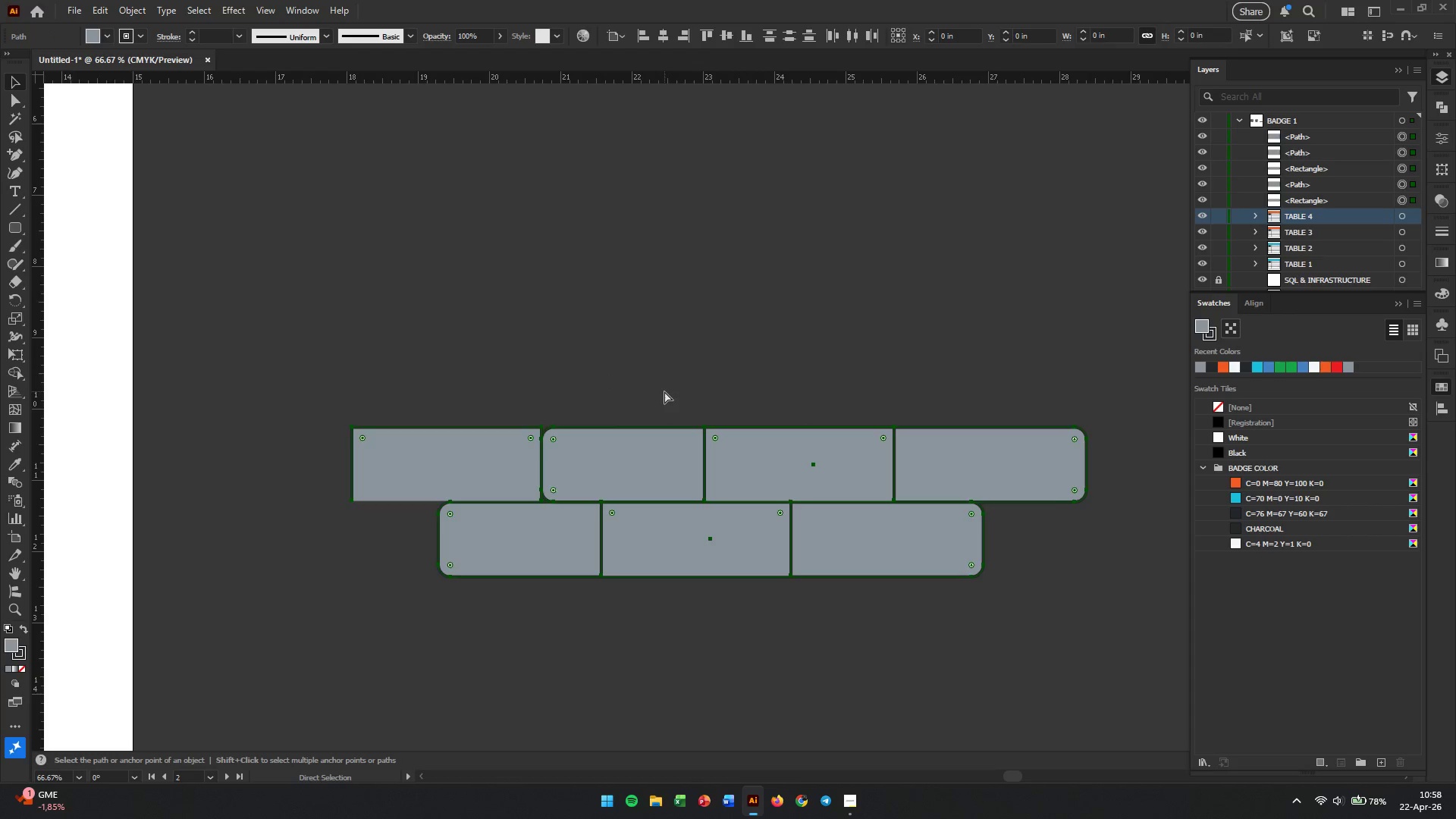 
key(Control+Z)
 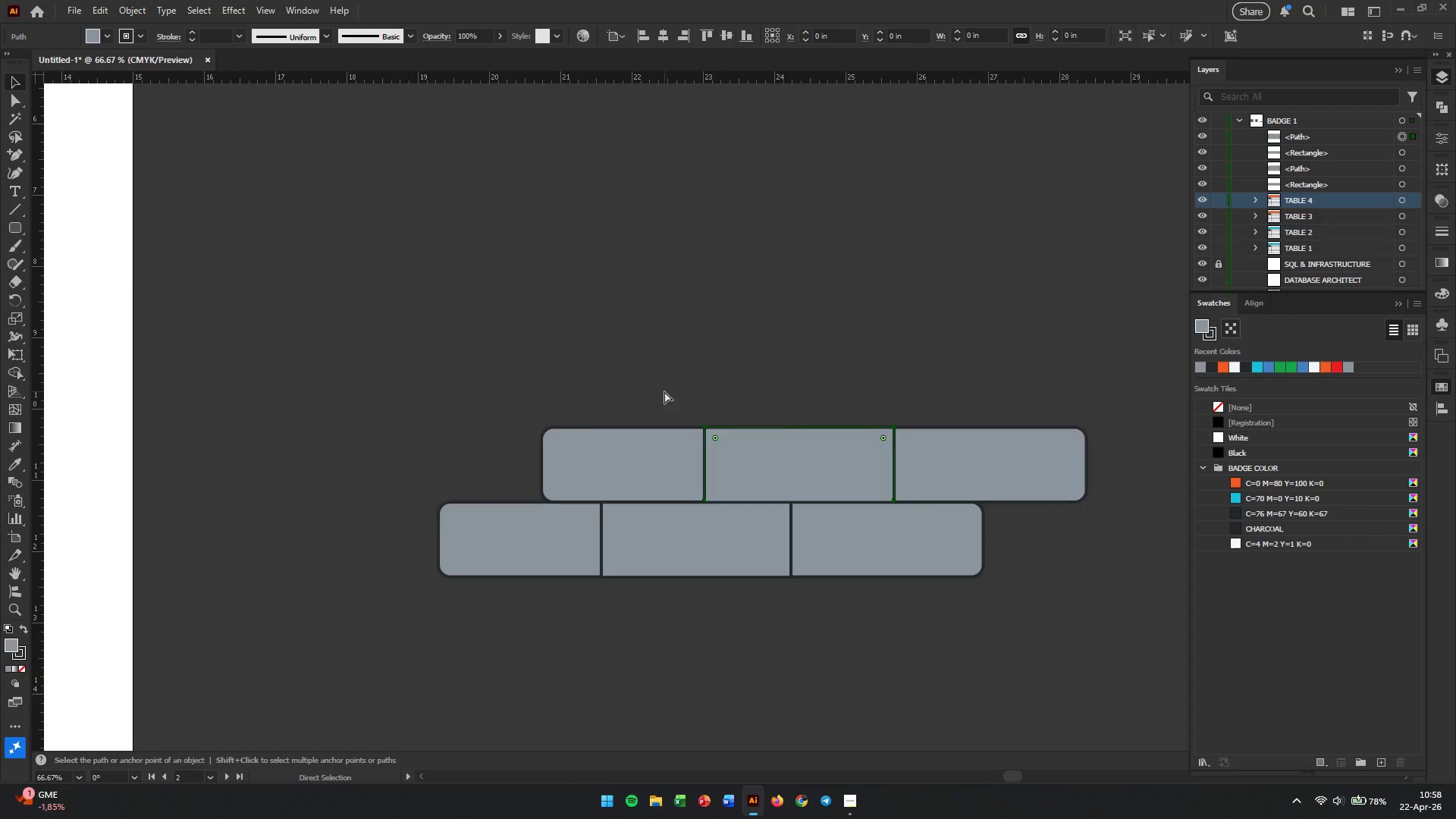 
key(Control+Z)
 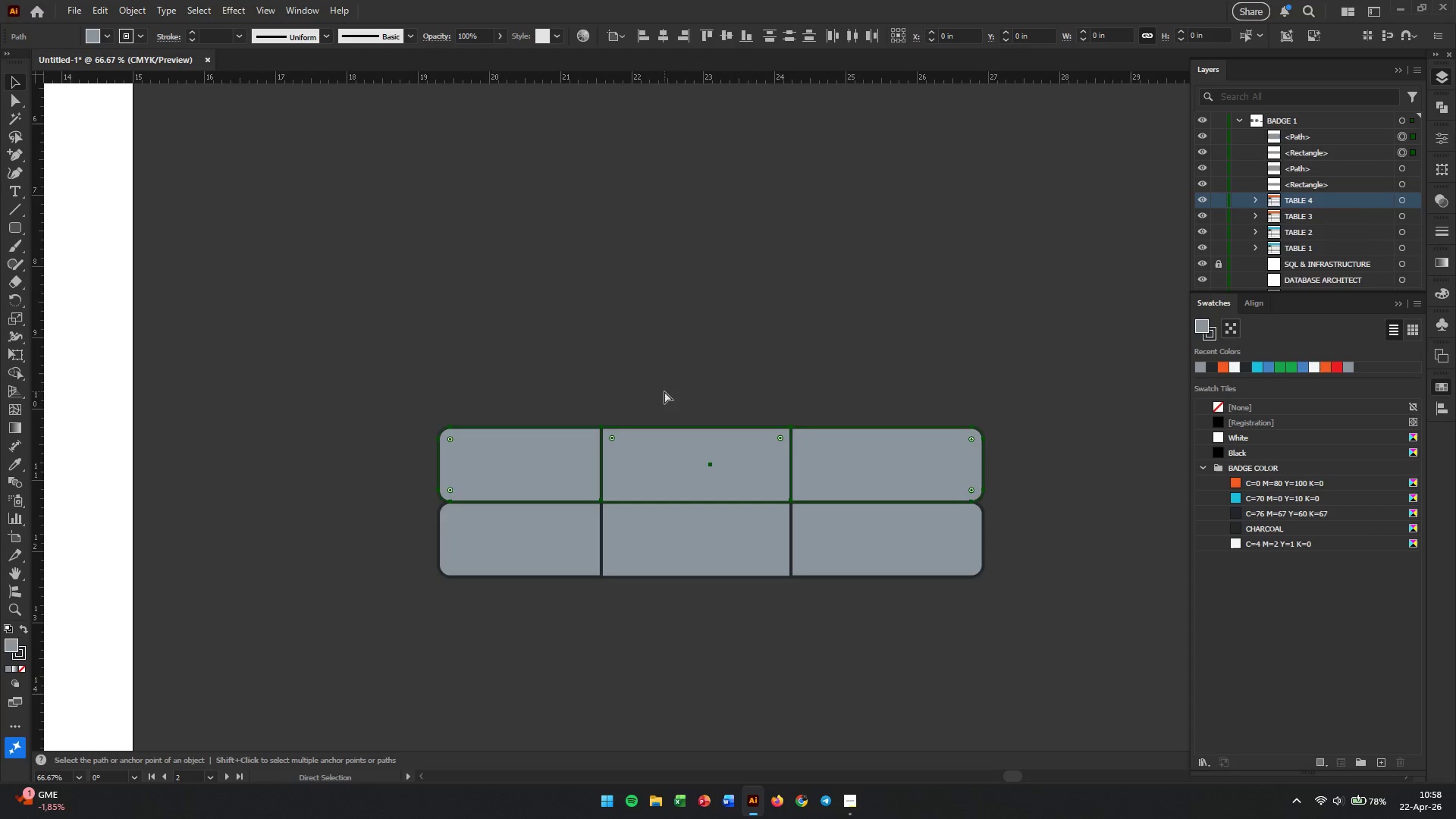 
key(Control+Z)
 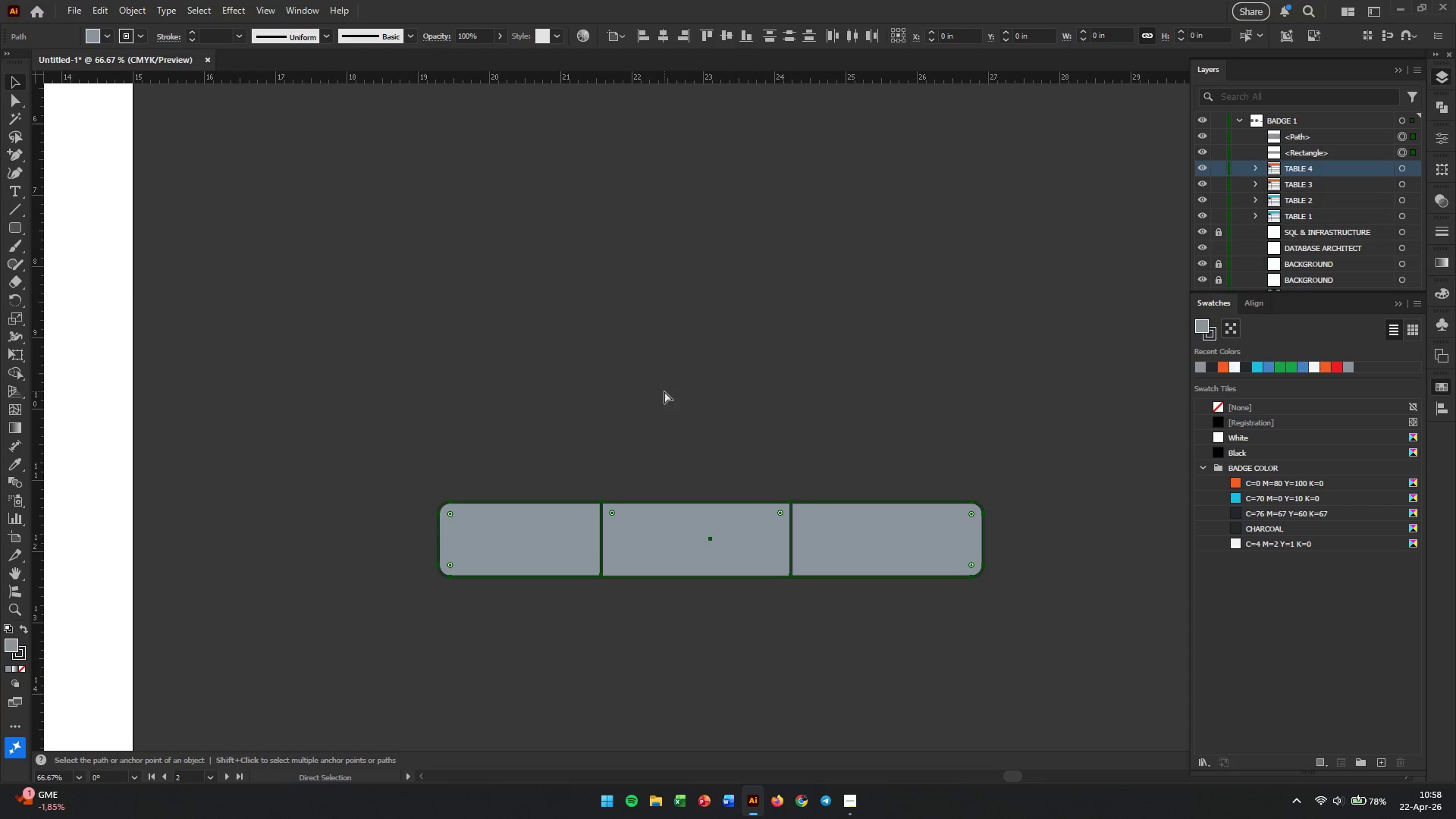 
key(Control+Z)
 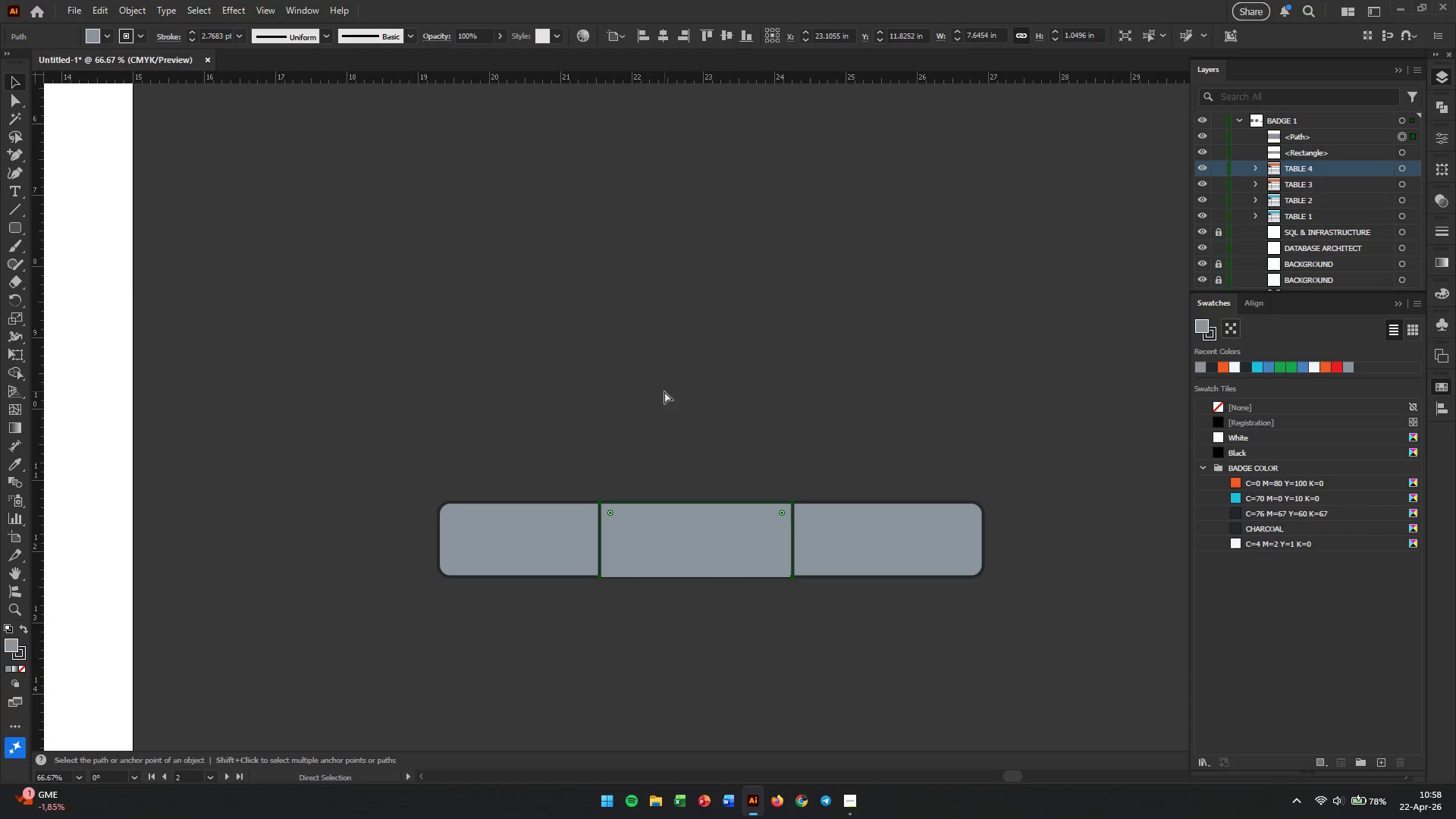 
key(Control+Z)
 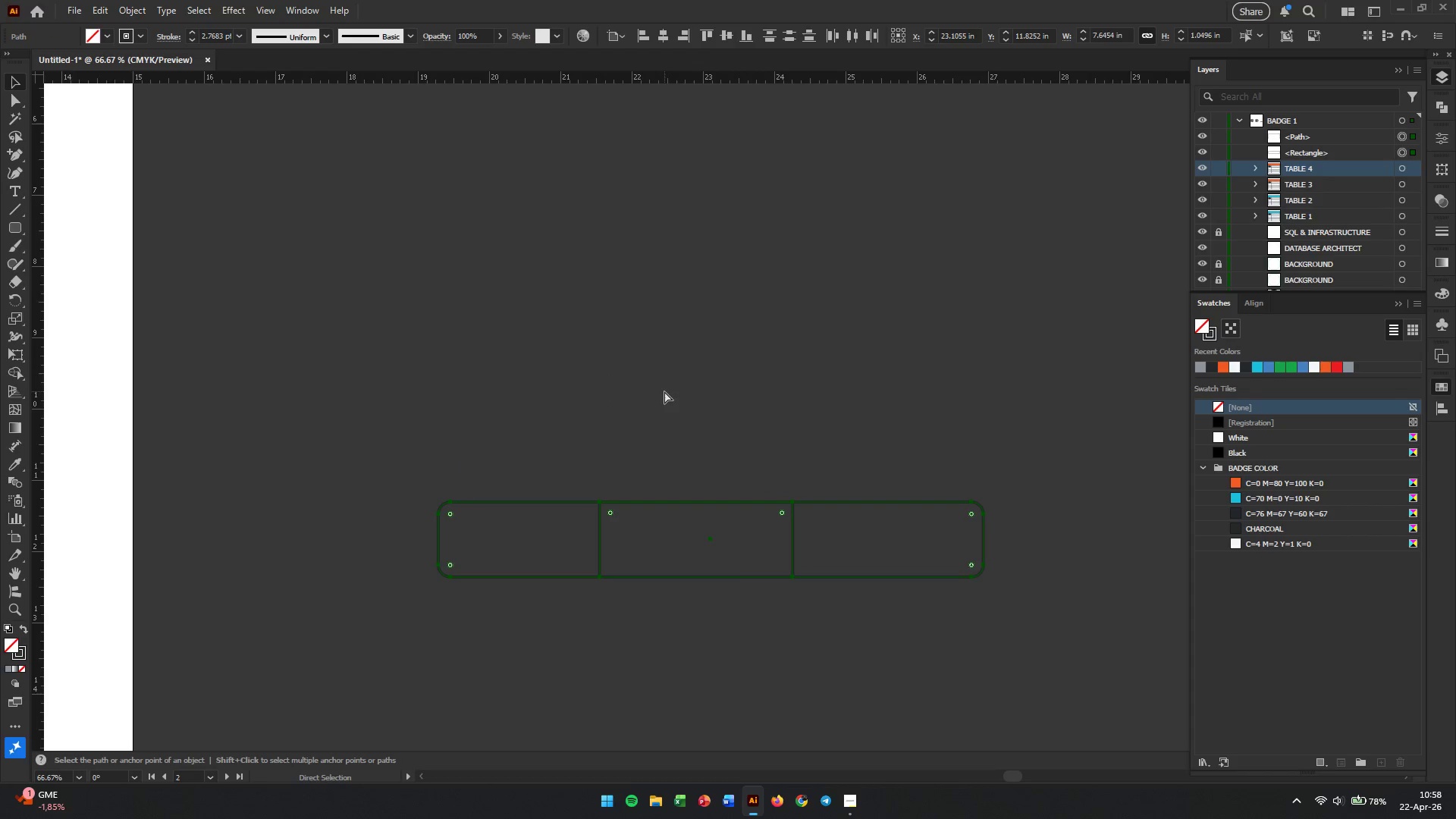 
key(Control+Z)
 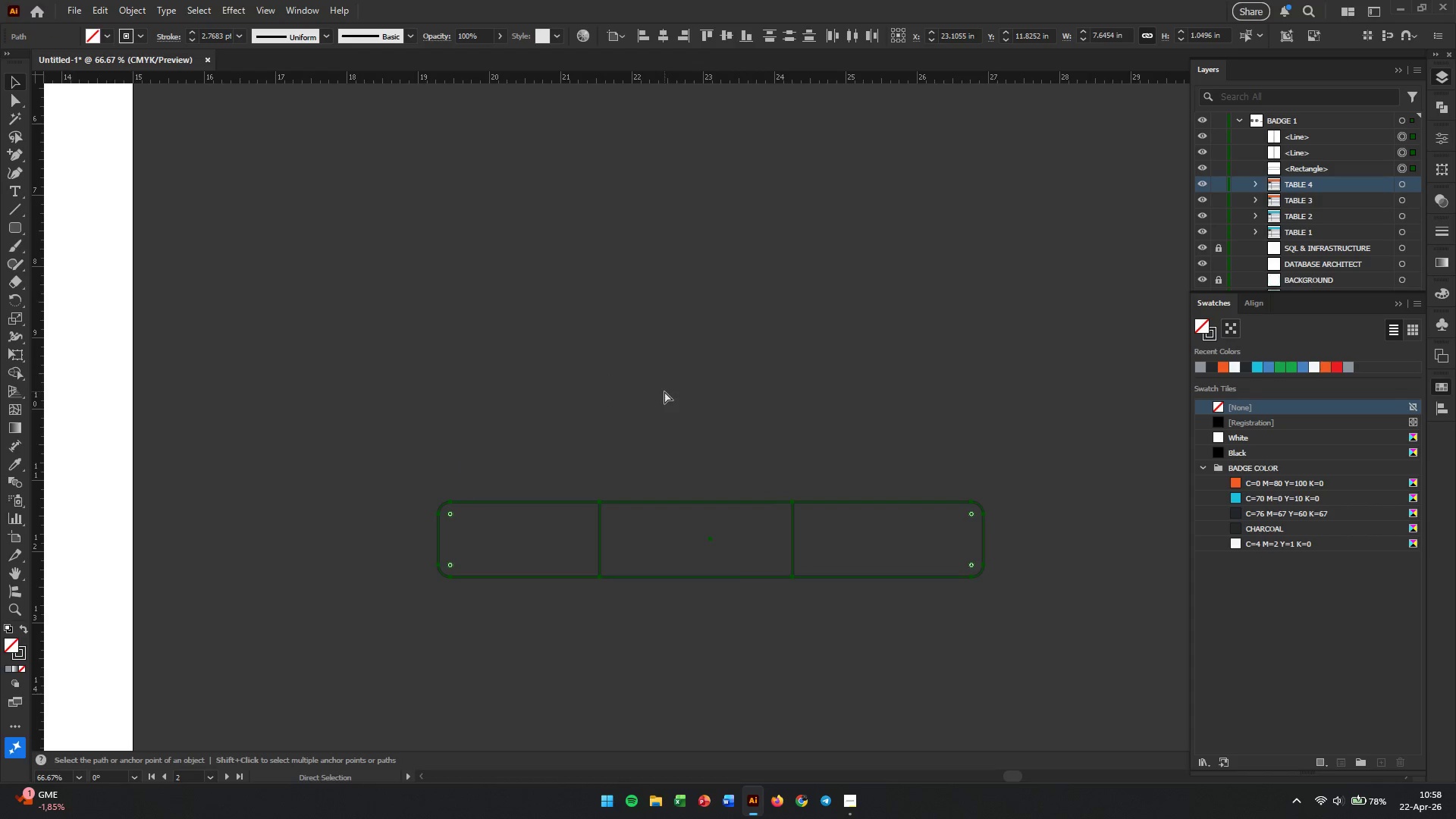 
key(Control+Z)
 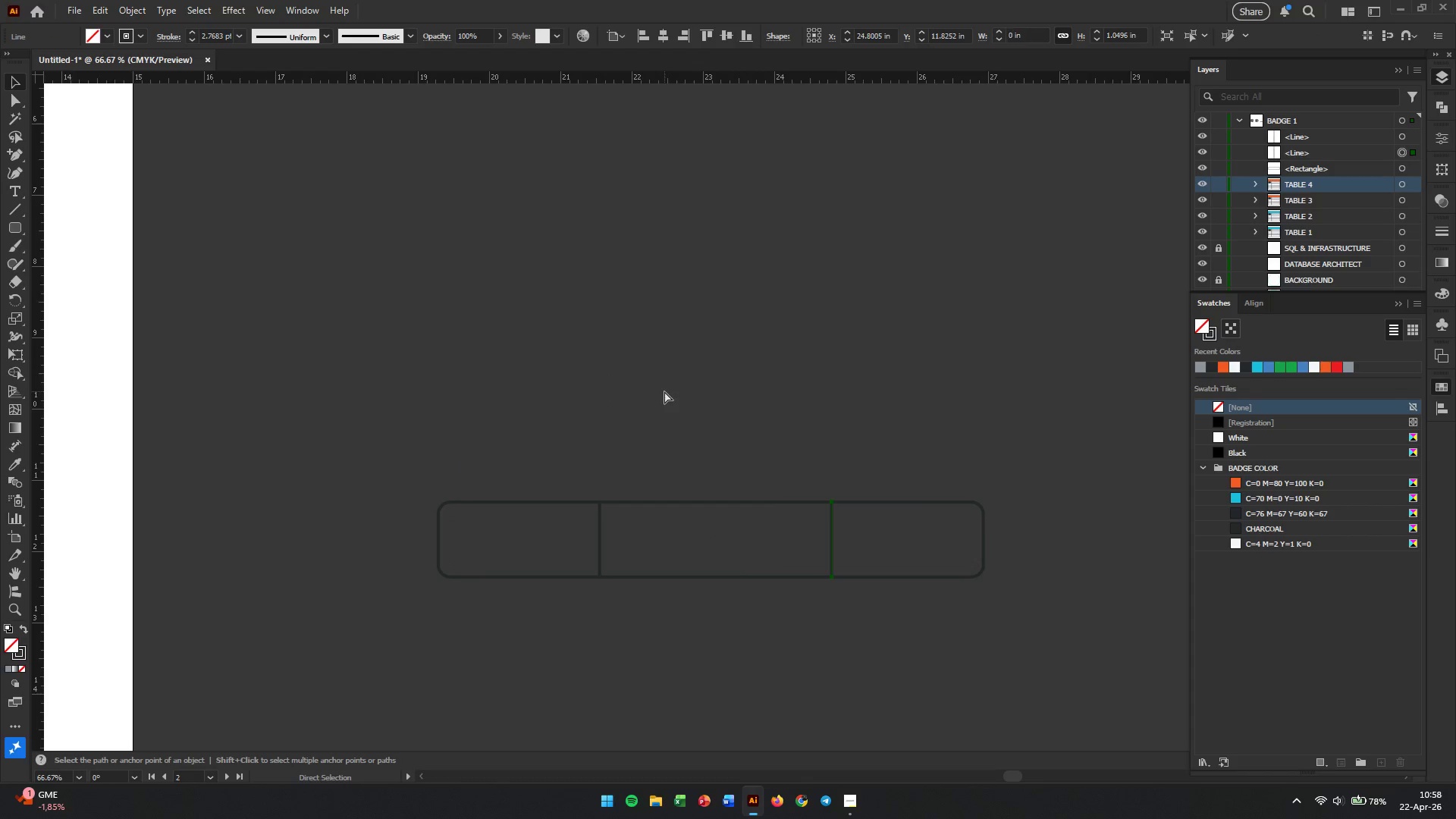 
key(Control+Z)
 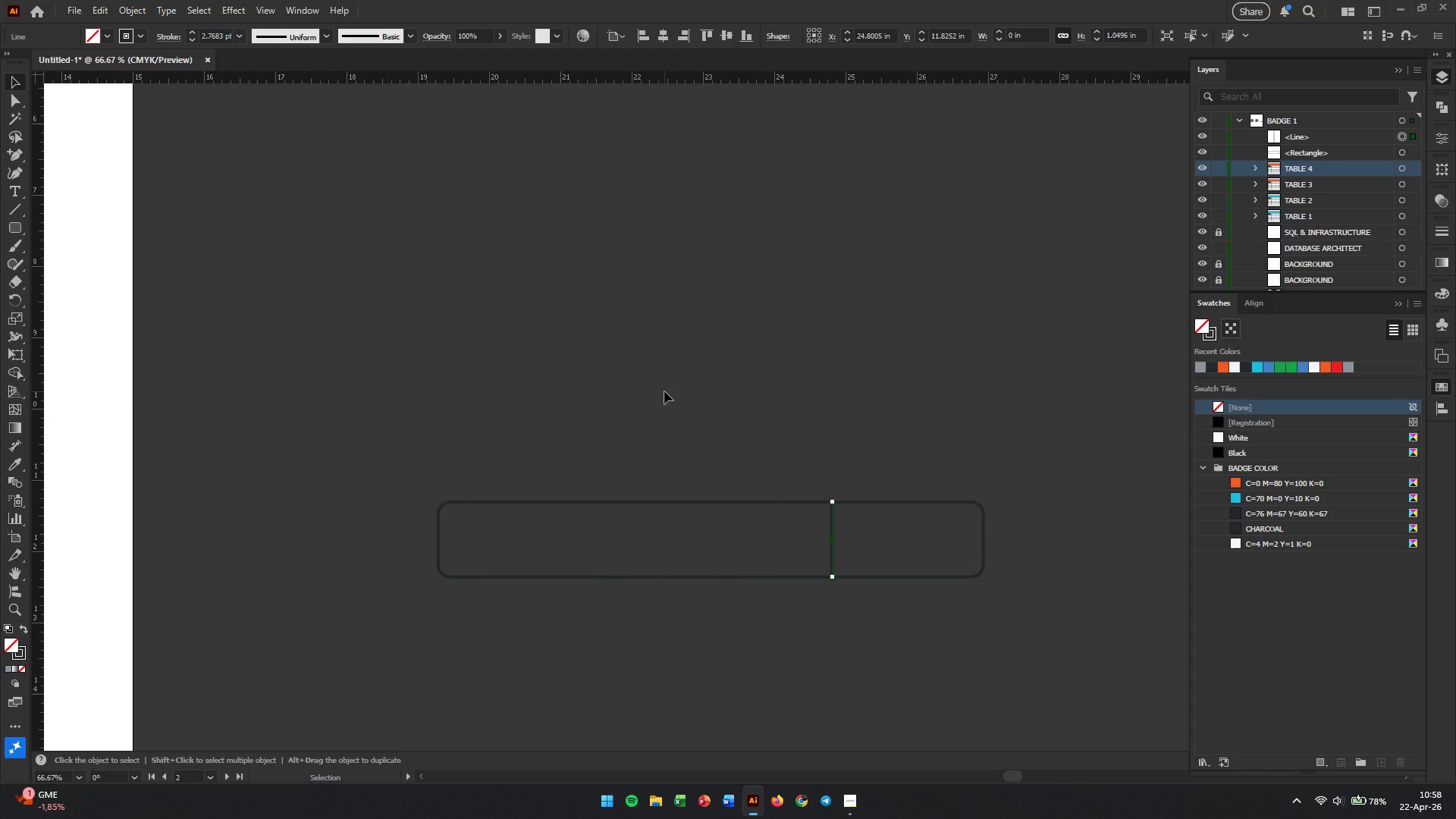 
left_click_drag(start_coordinate=[656, 396], to_coordinate=[889, 644])
 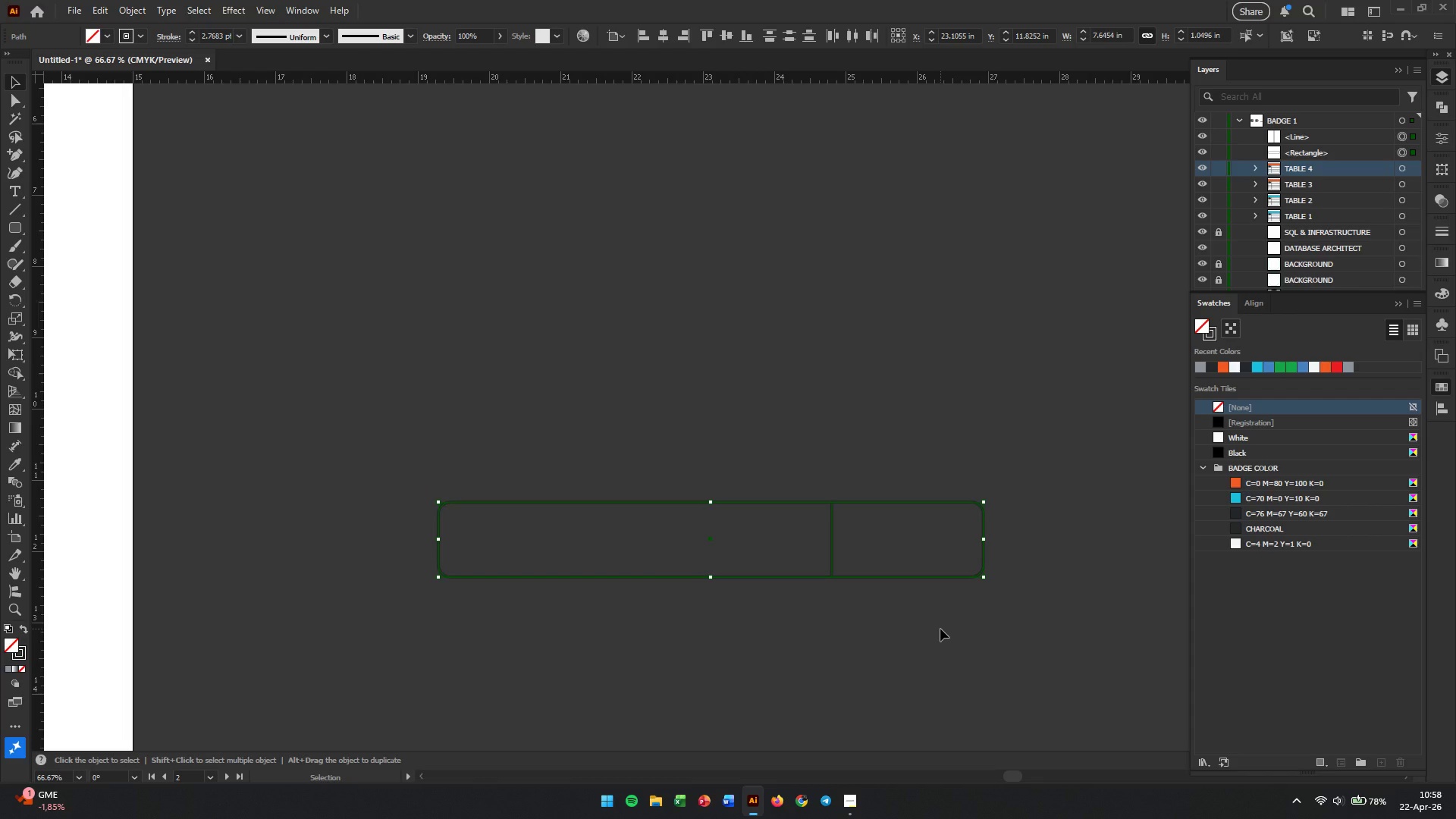 
key(Backspace)
 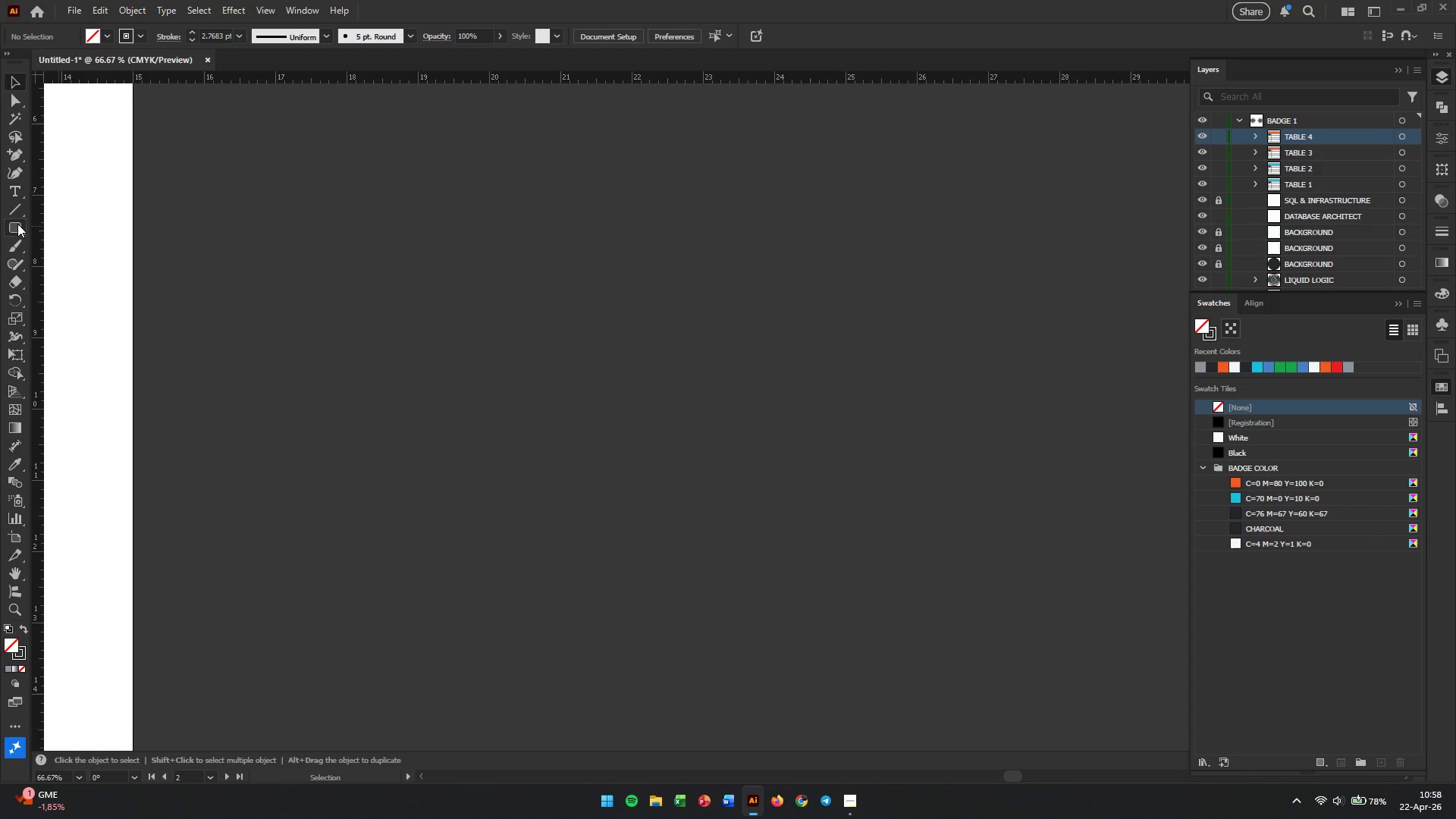 
right_click([14, 225])
 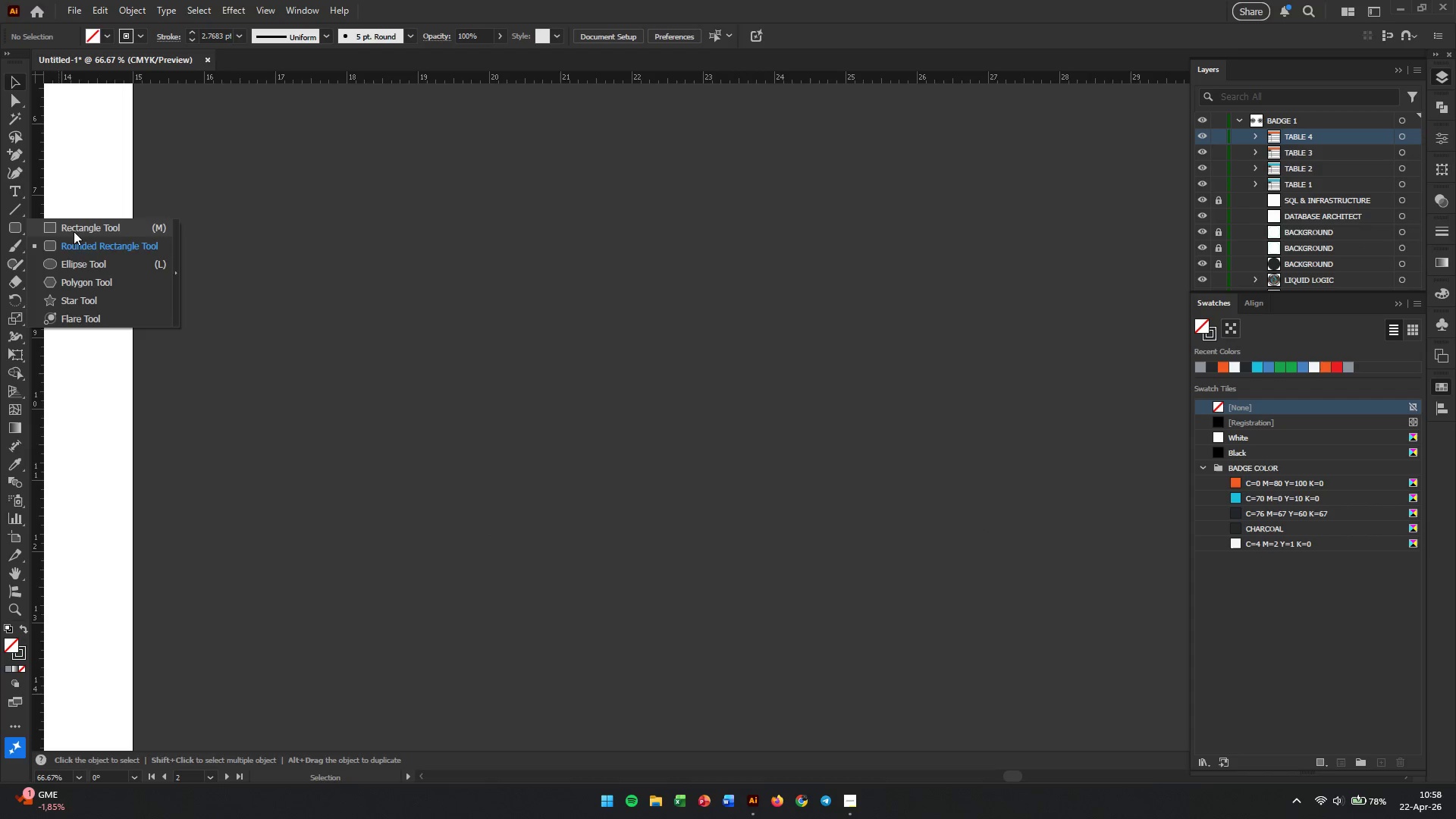 
left_click([74, 231])
 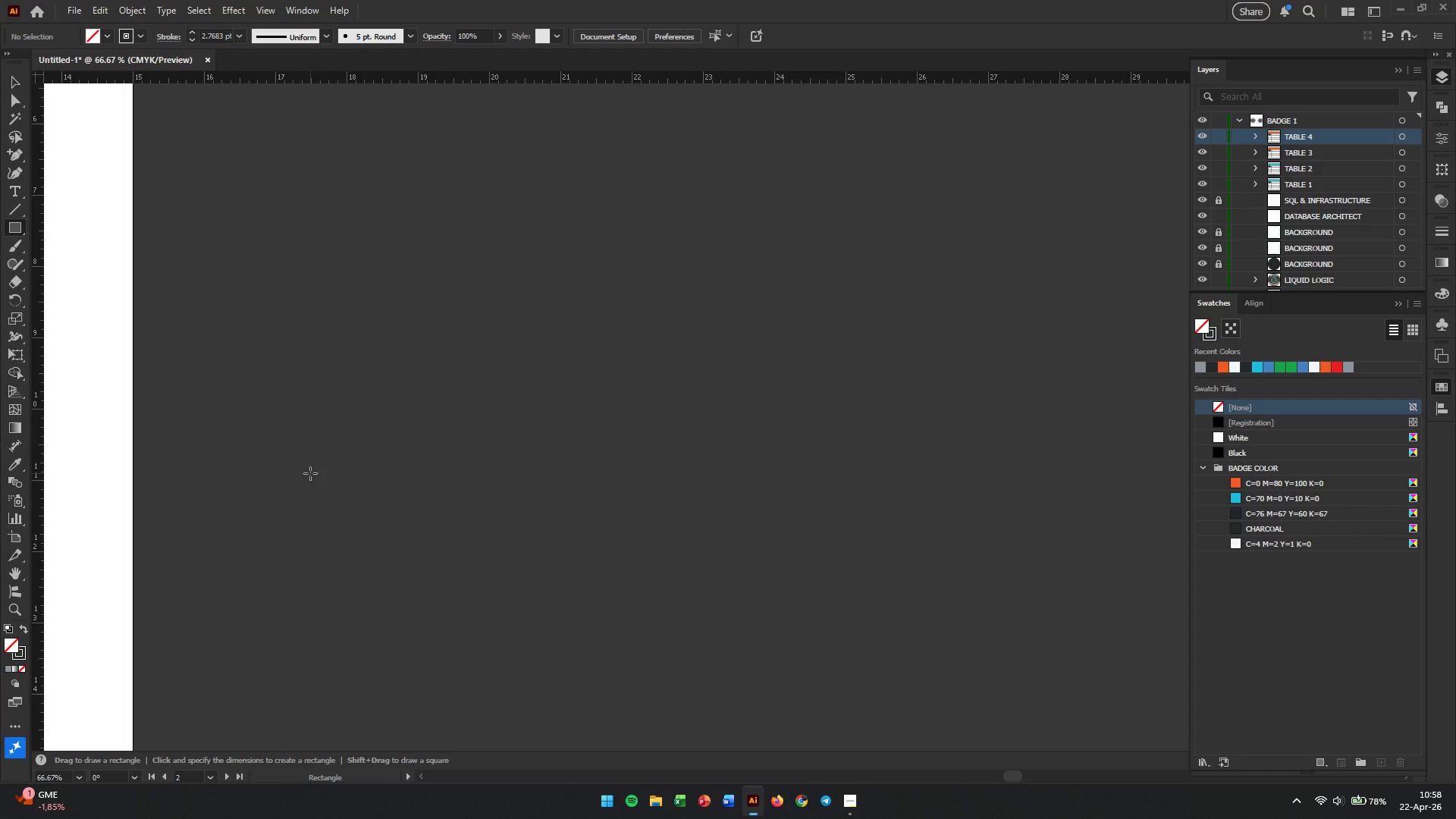 
left_click_drag(start_coordinate=[311, 478], to_coordinate=[492, 551])
 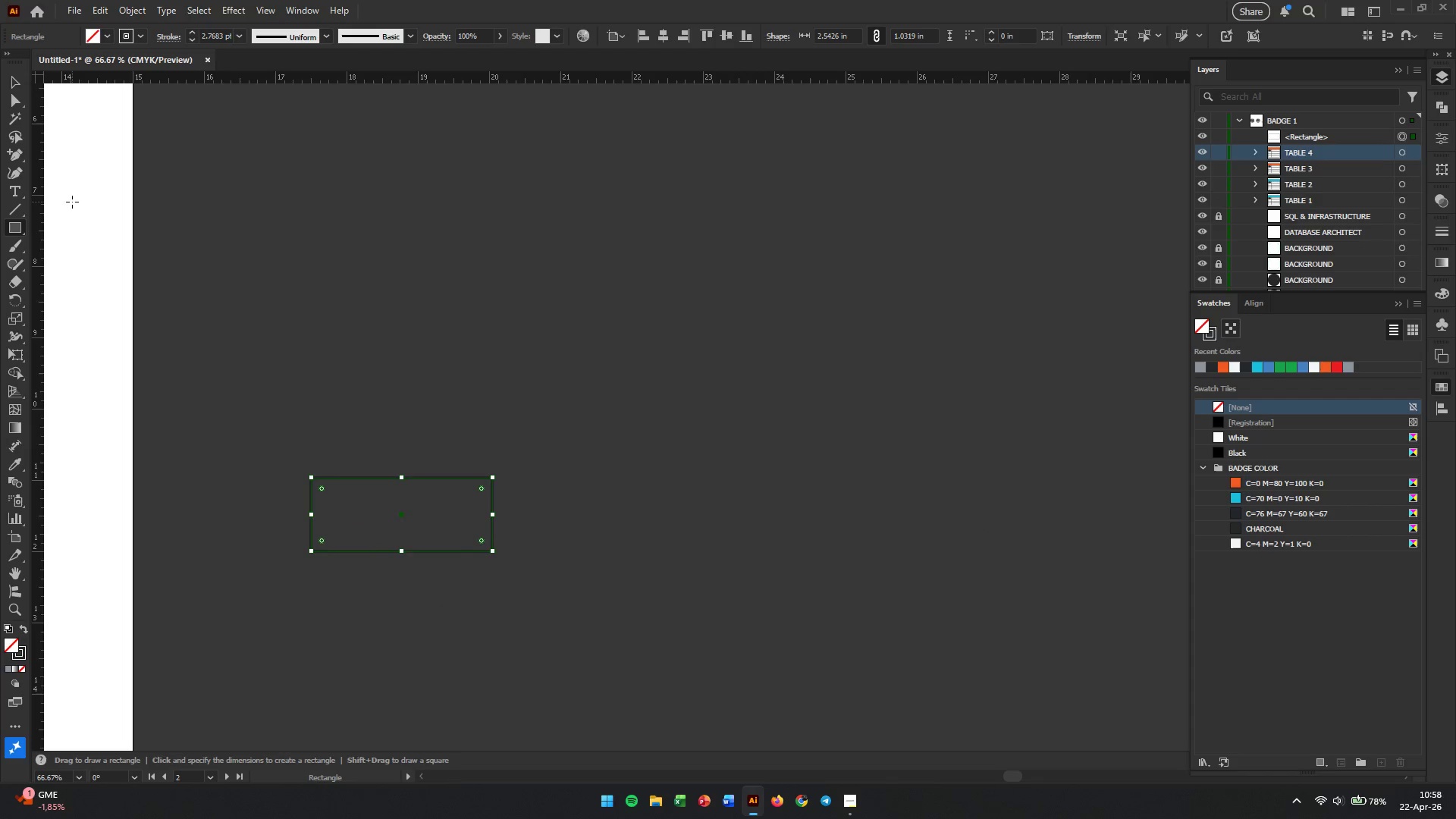 
hold_key(key=ShiftLeft, duration=0.52)
 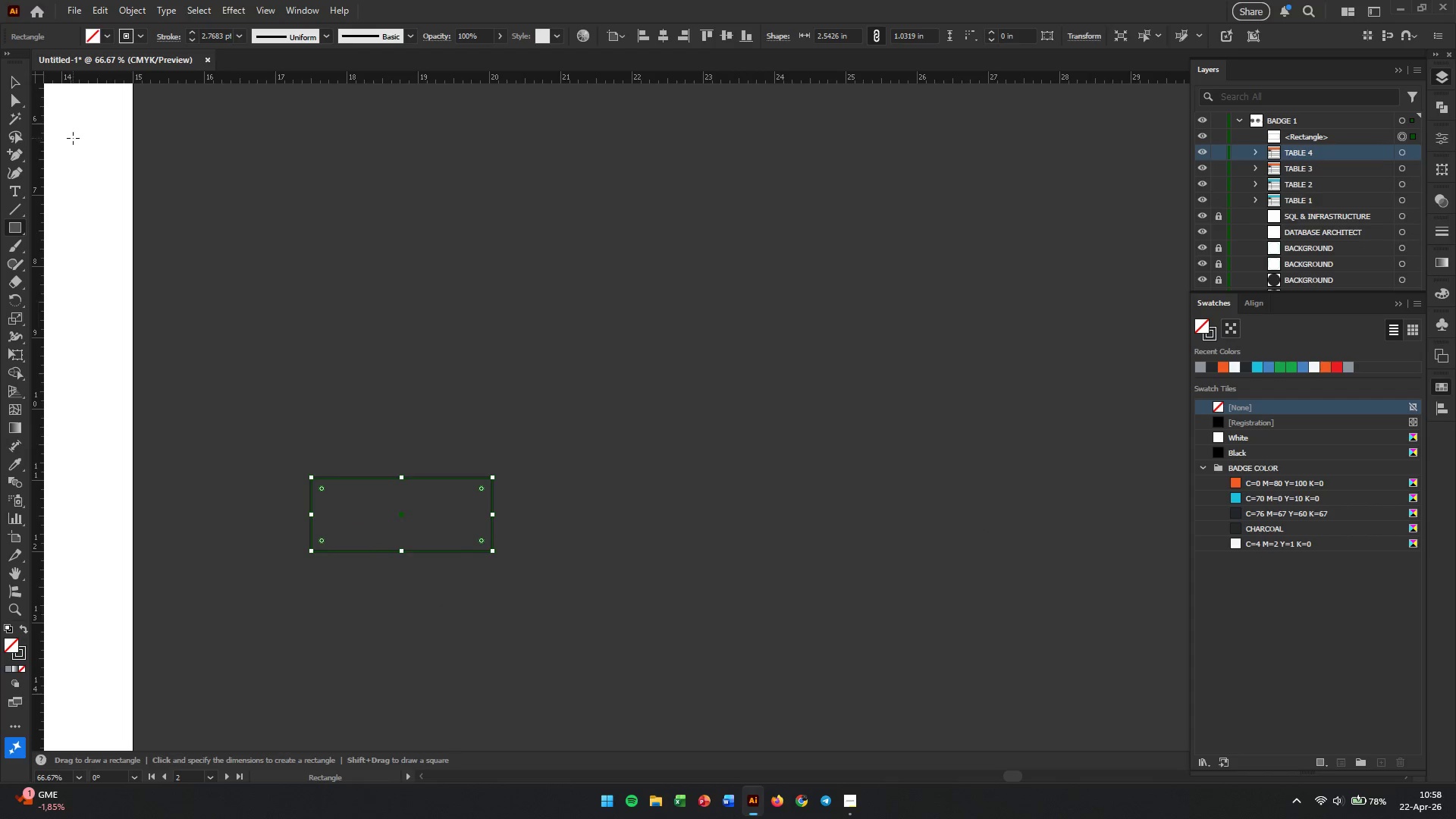 
left_click([16, 81])
 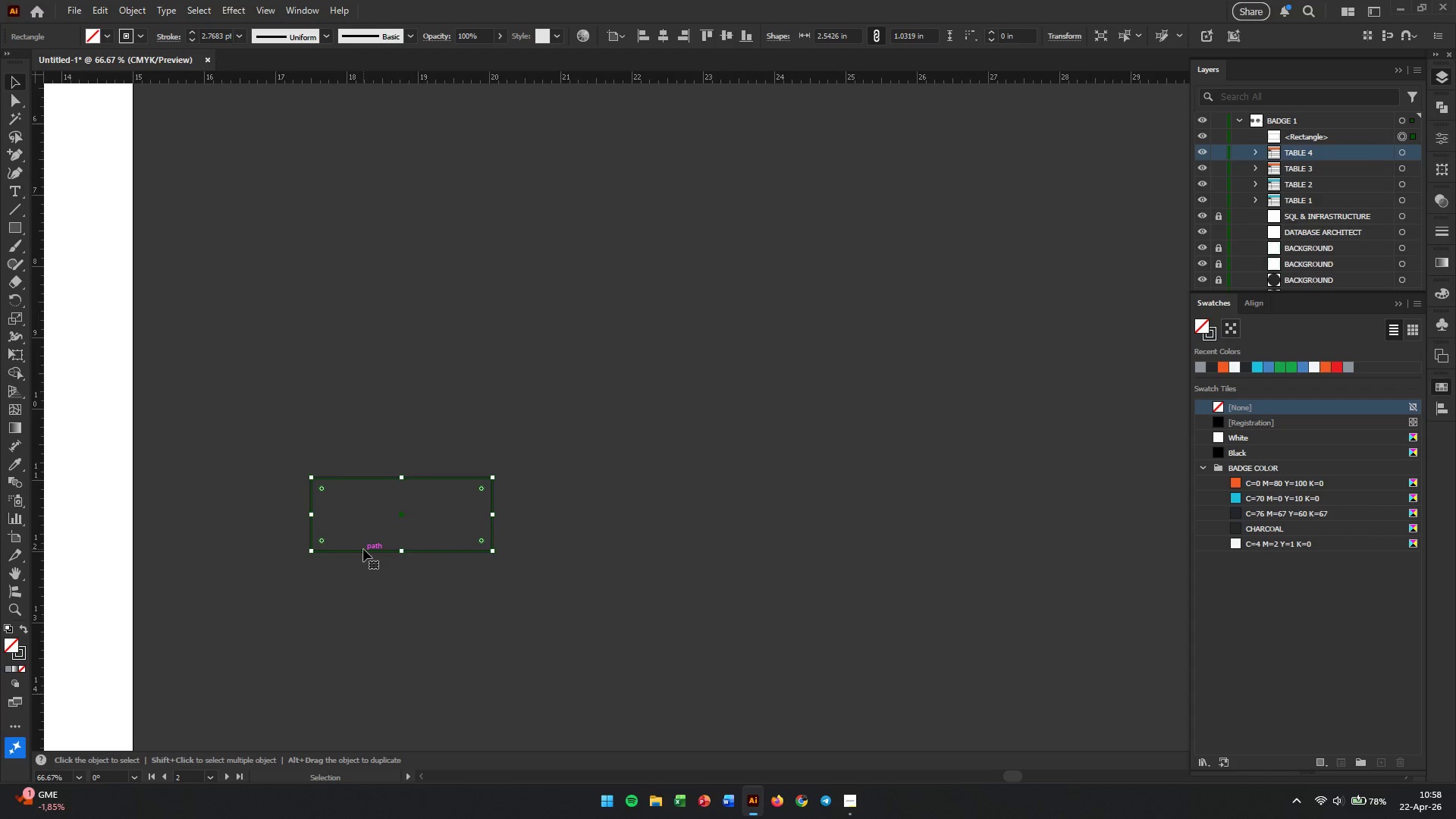 
left_click_drag(start_coordinate=[363, 549], to_coordinate=[547, 557])
 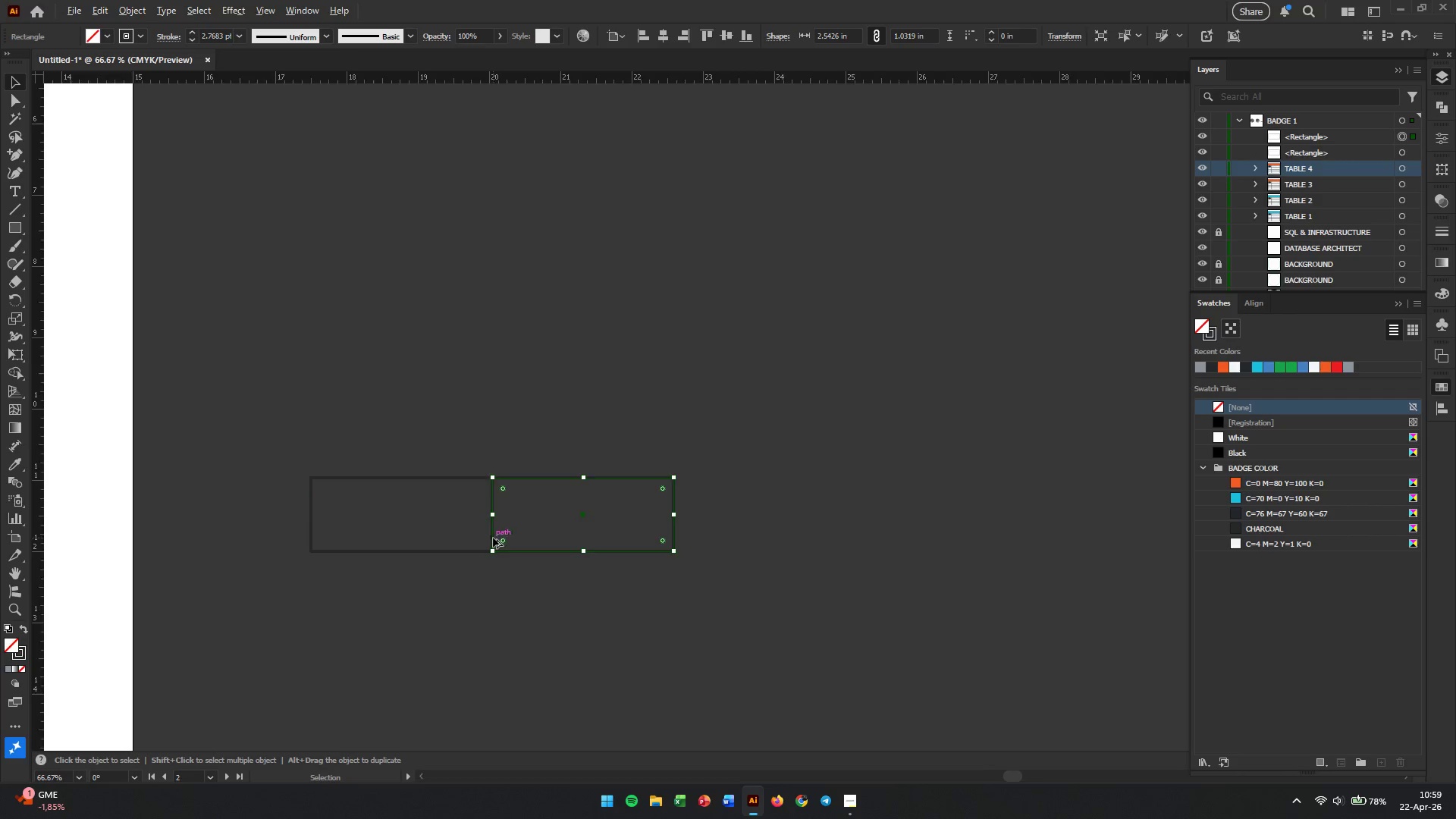 
hold_key(key=AltLeft, duration=3.08)
 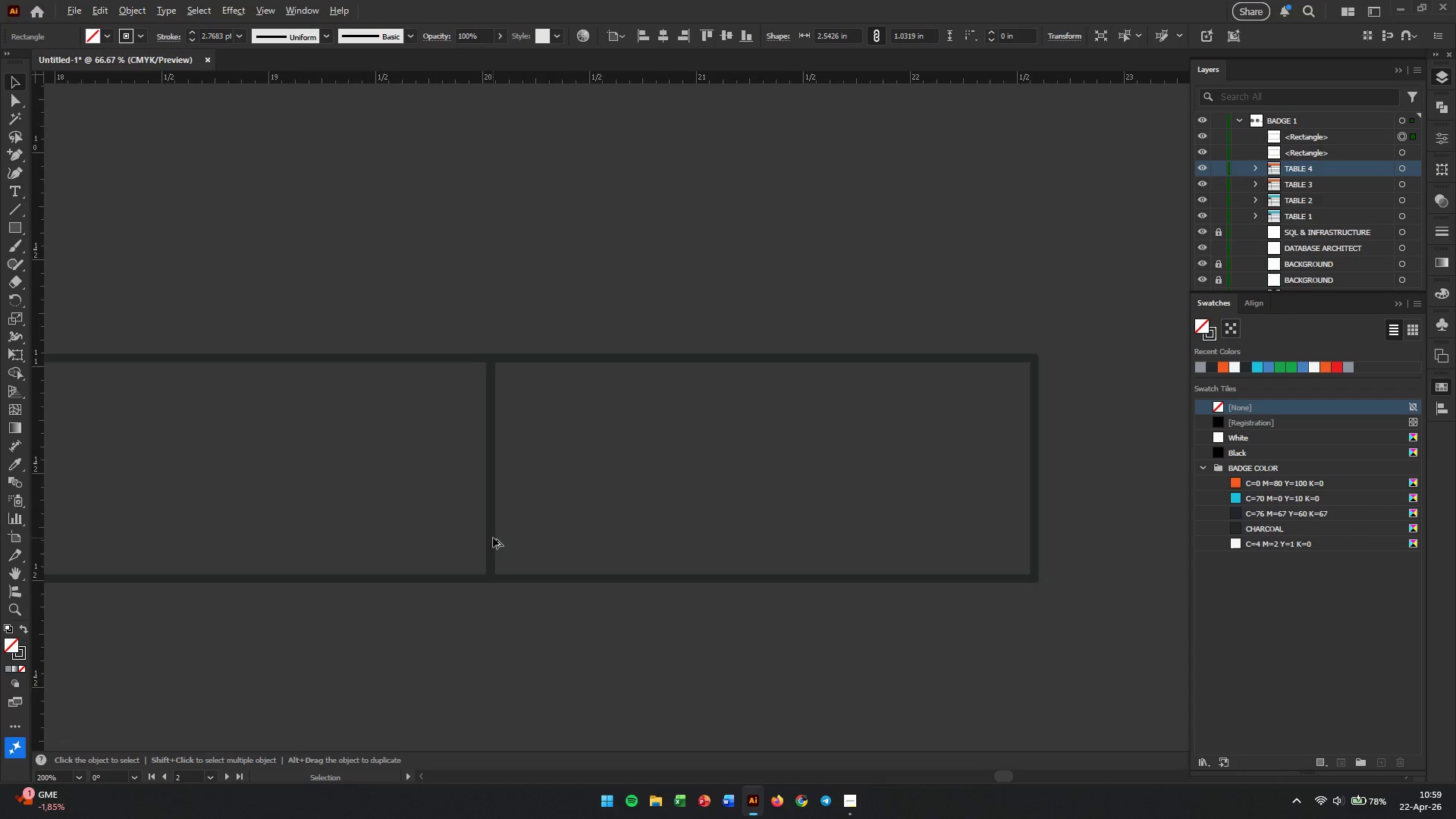 
hold_key(key=ShiftLeft, duration=2.17)
 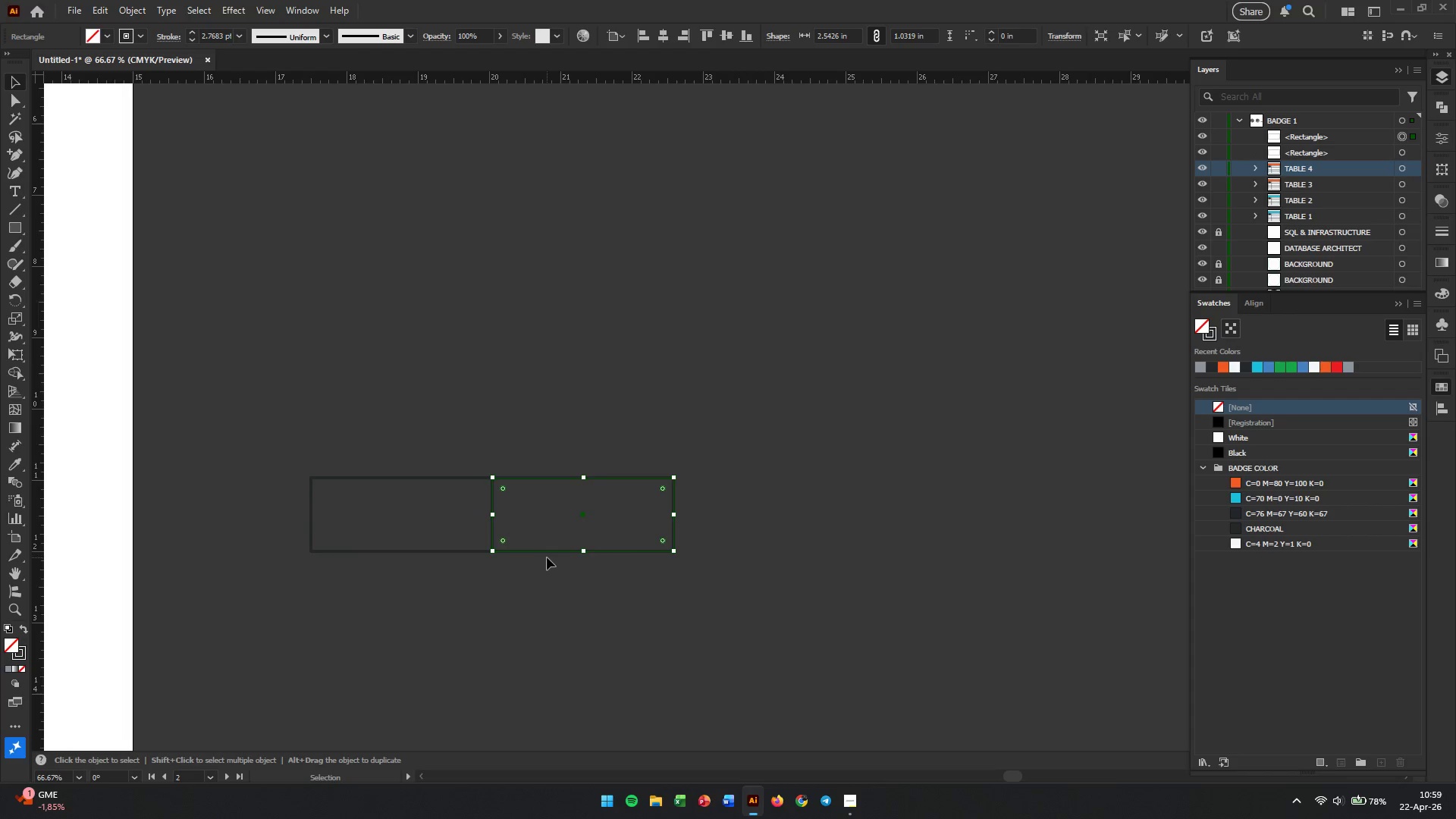 
hold_key(key=AltLeft, duration=0.56)
scroll: coordinate [493, 538], scroll_direction: up, amount: 4.0
 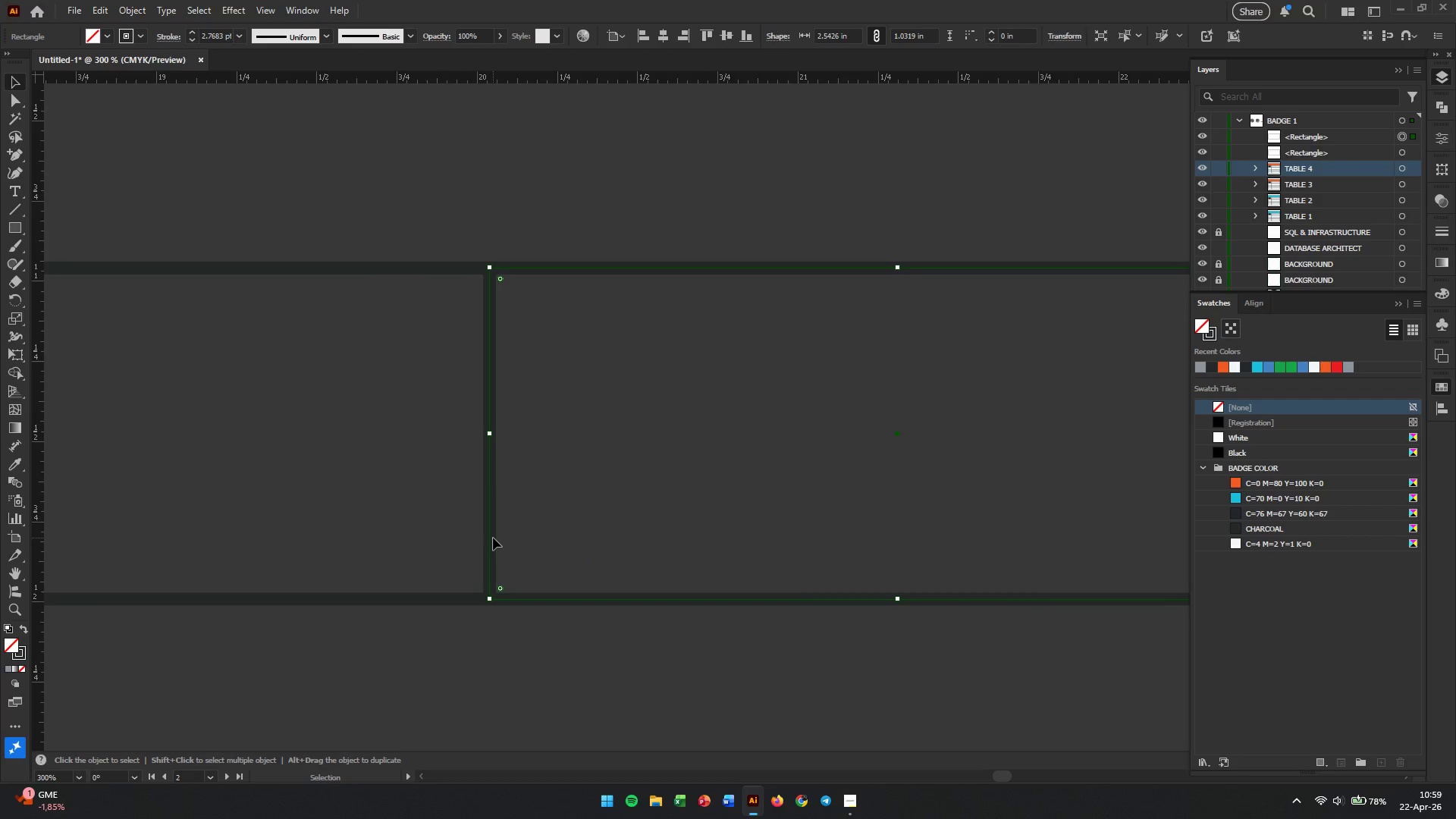 
hold_key(key=AltLeft, duration=0.59)
scroll: coordinate [493, 538], scroll_direction: down, amount: 3.0
 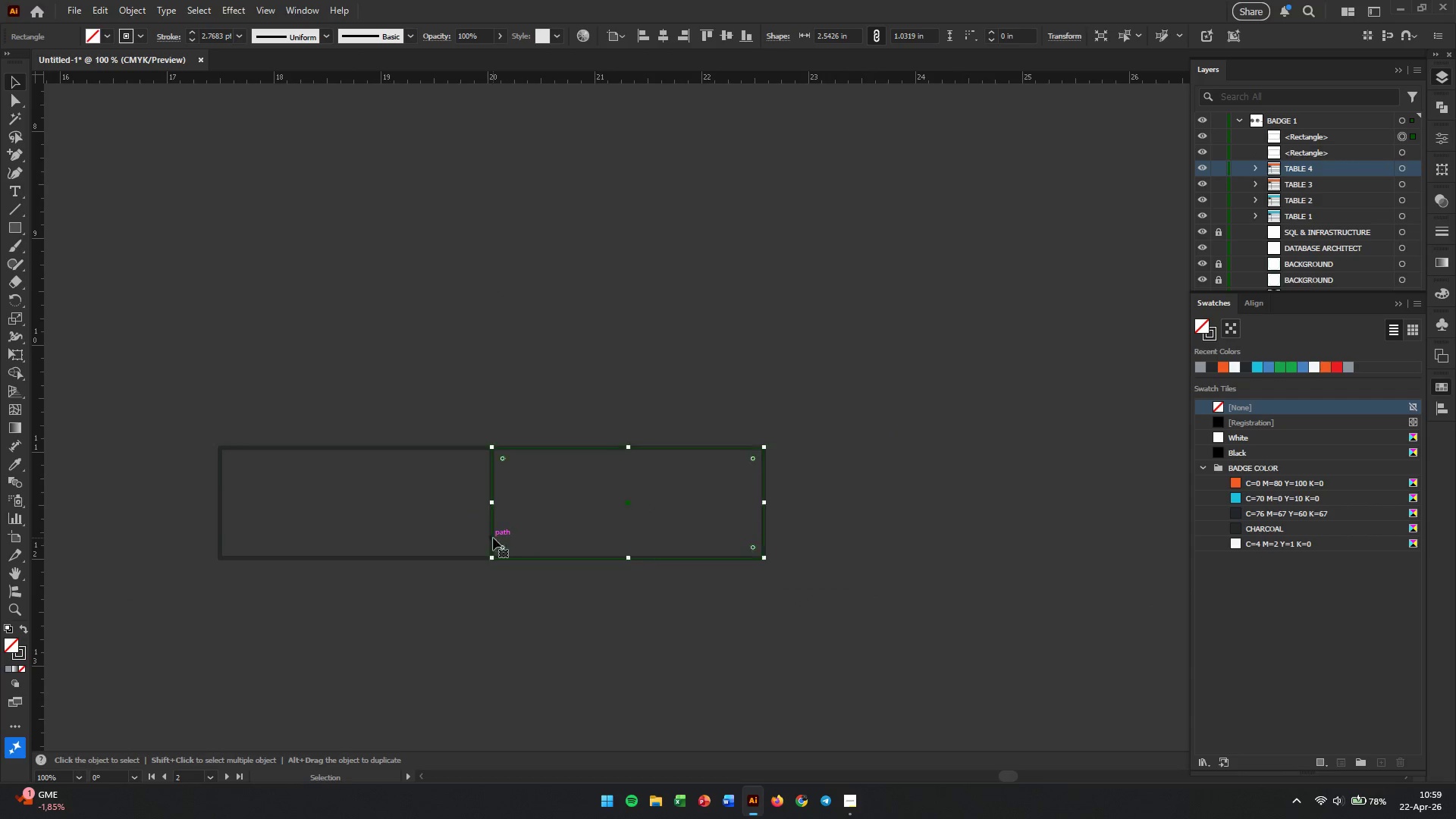 
key(Control+D)
 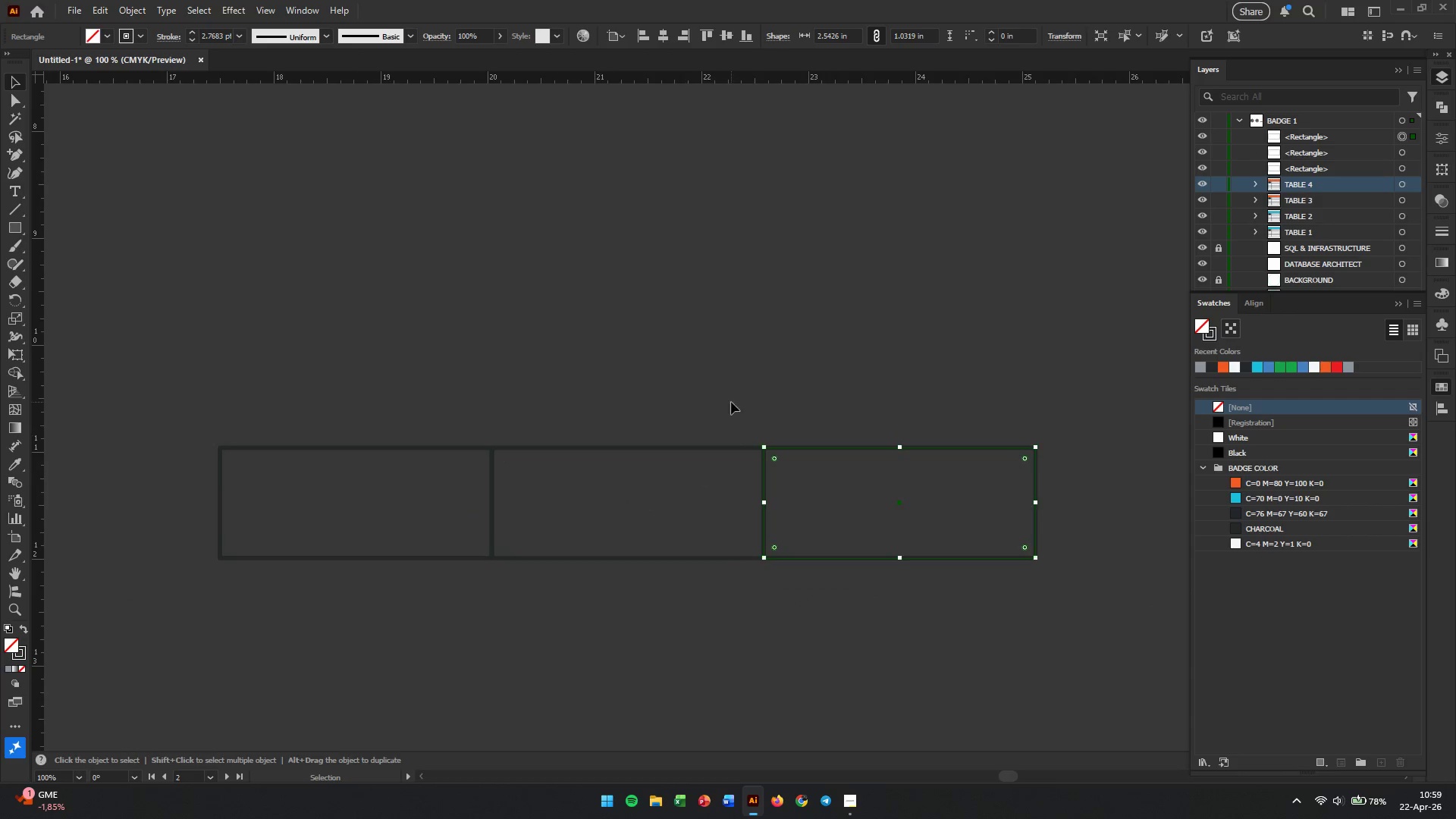 
left_click([728, 388])
 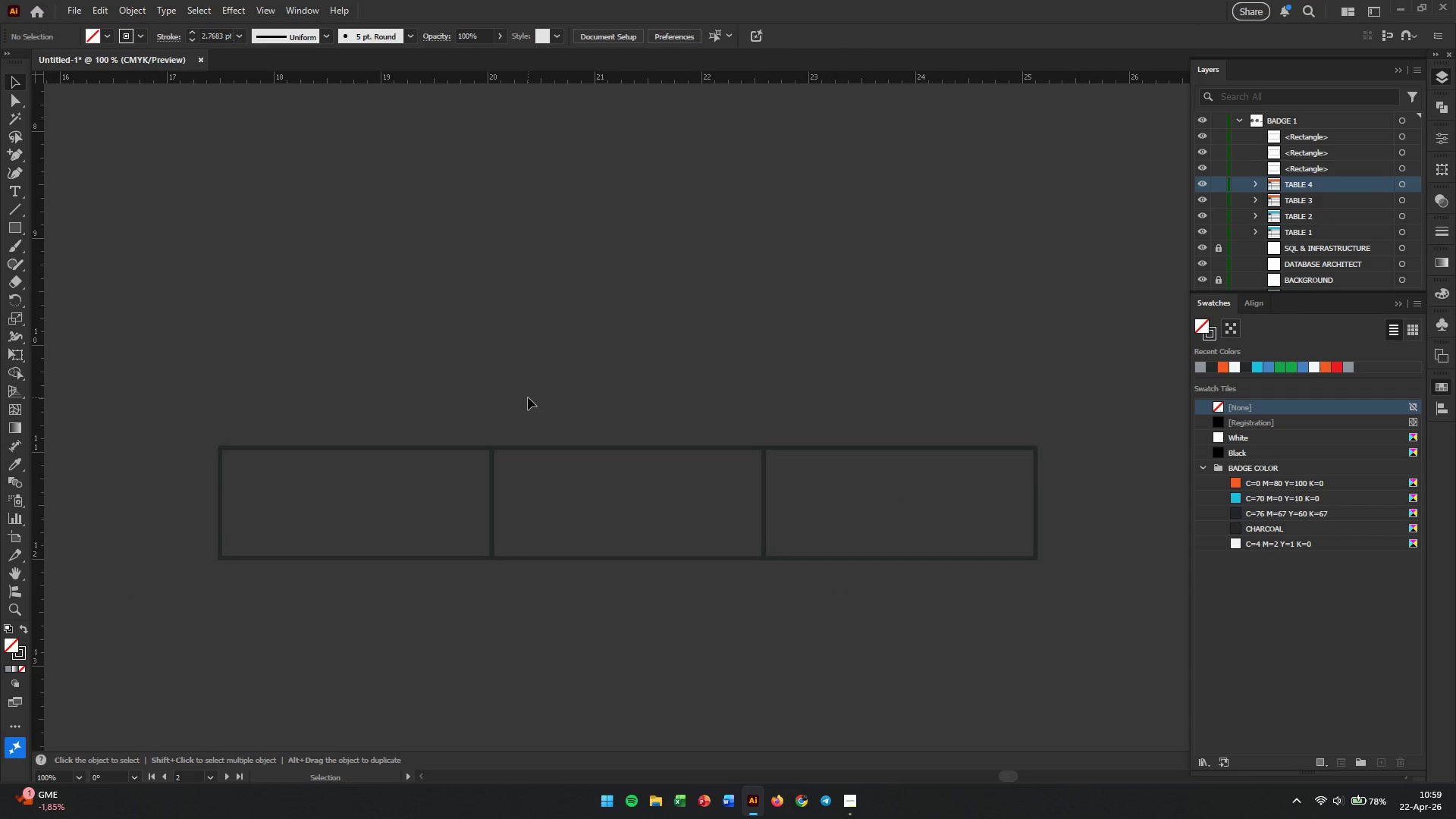 
hold_key(key=AltLeft, duration=0.5)
scroll: coordinate [378, 442], scroll_direction: down, amount: 2.0
 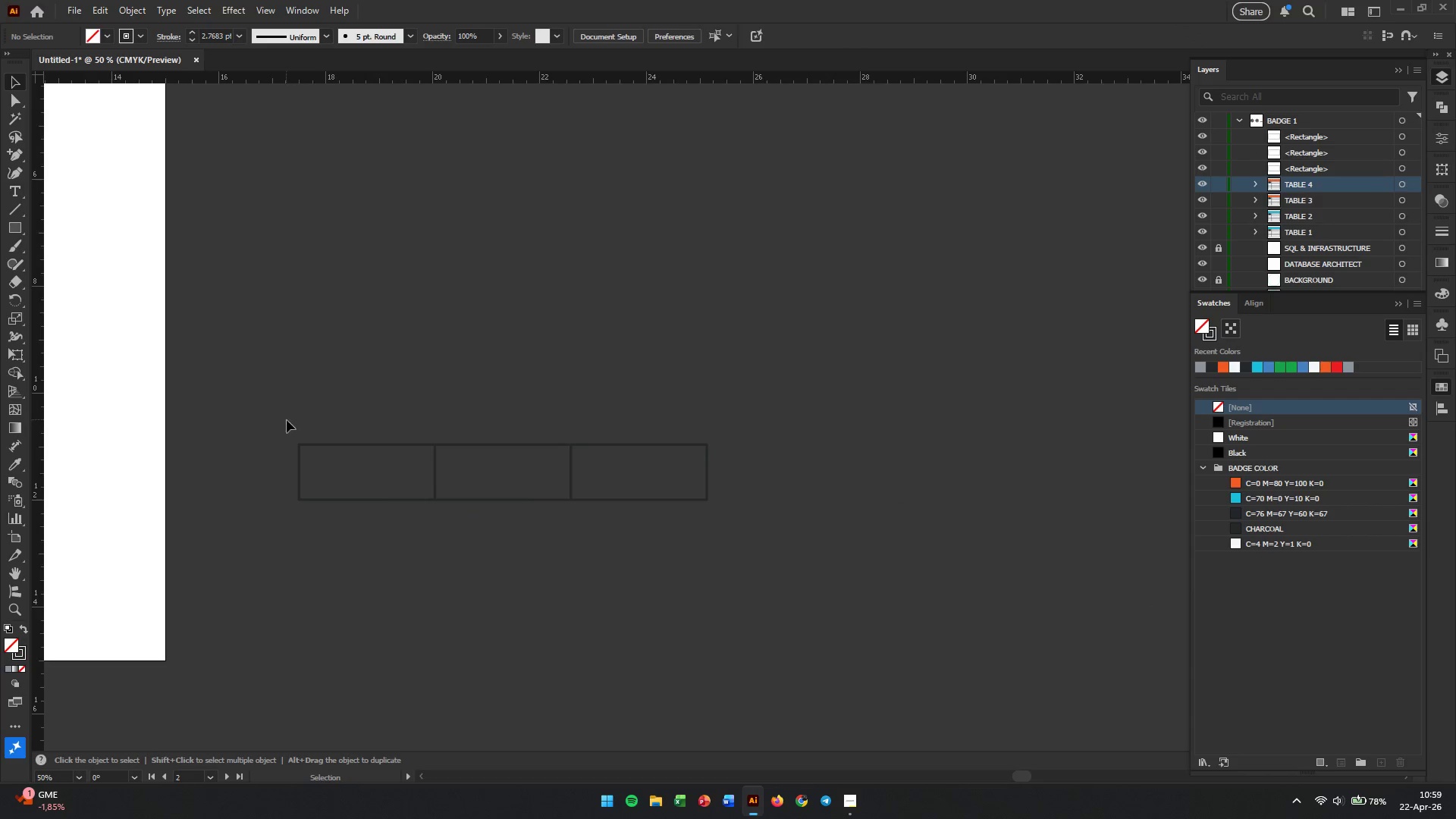 
left_click_drag(start_coordinate=[268, 415], to_coordinate=[850, 526])
 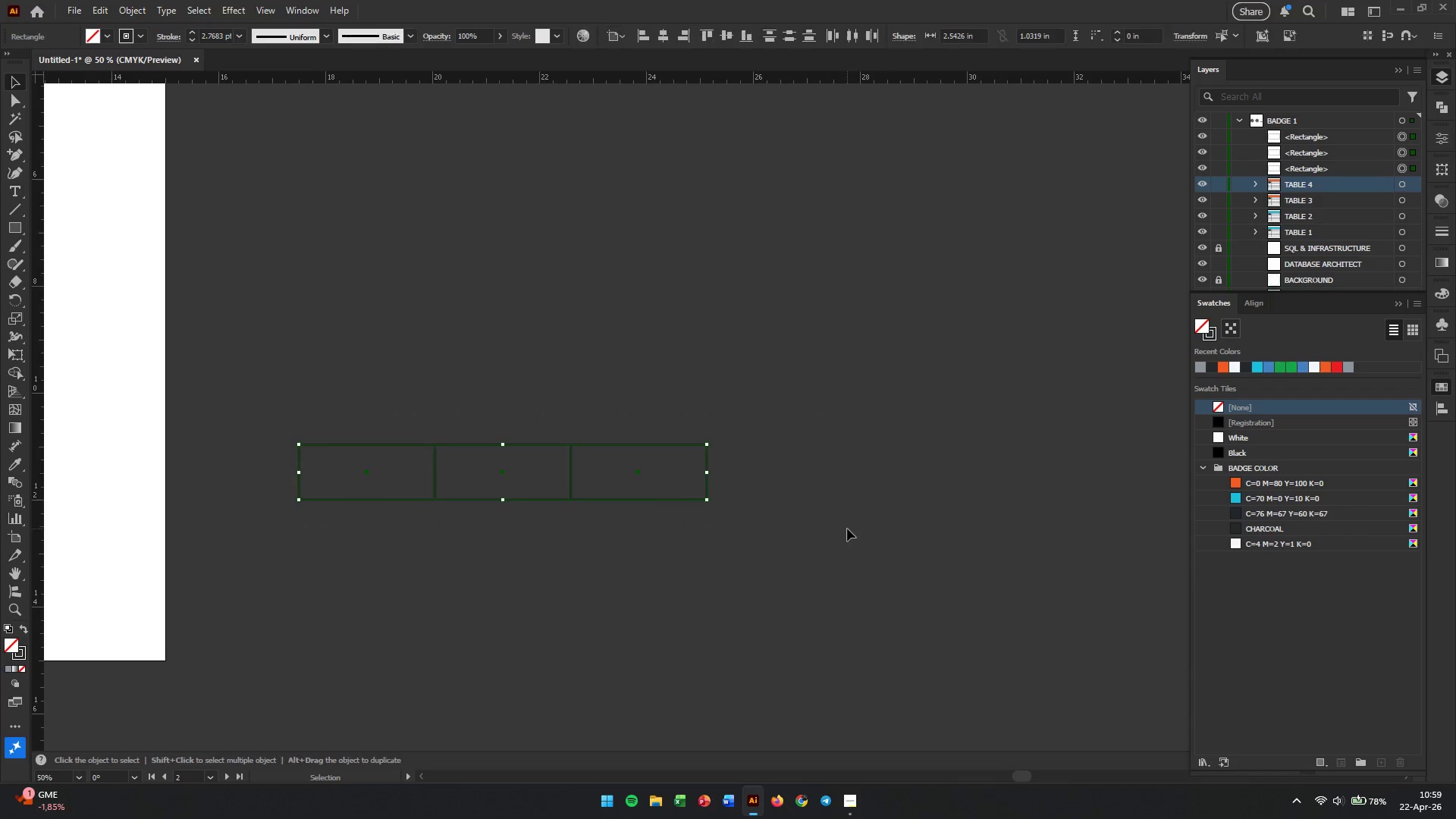 
key(Control+G)
 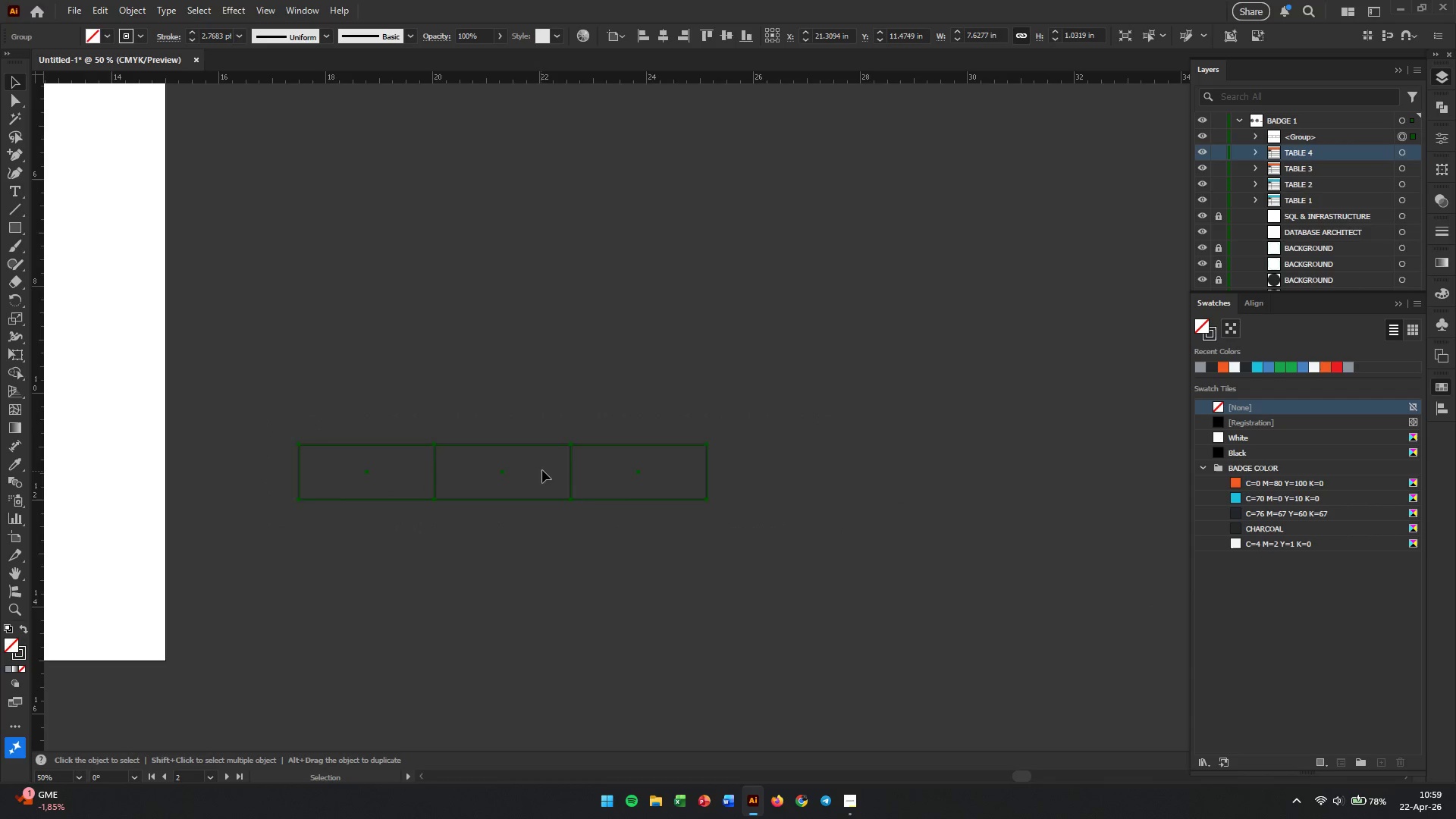 
key(Alt+AltLeft)
 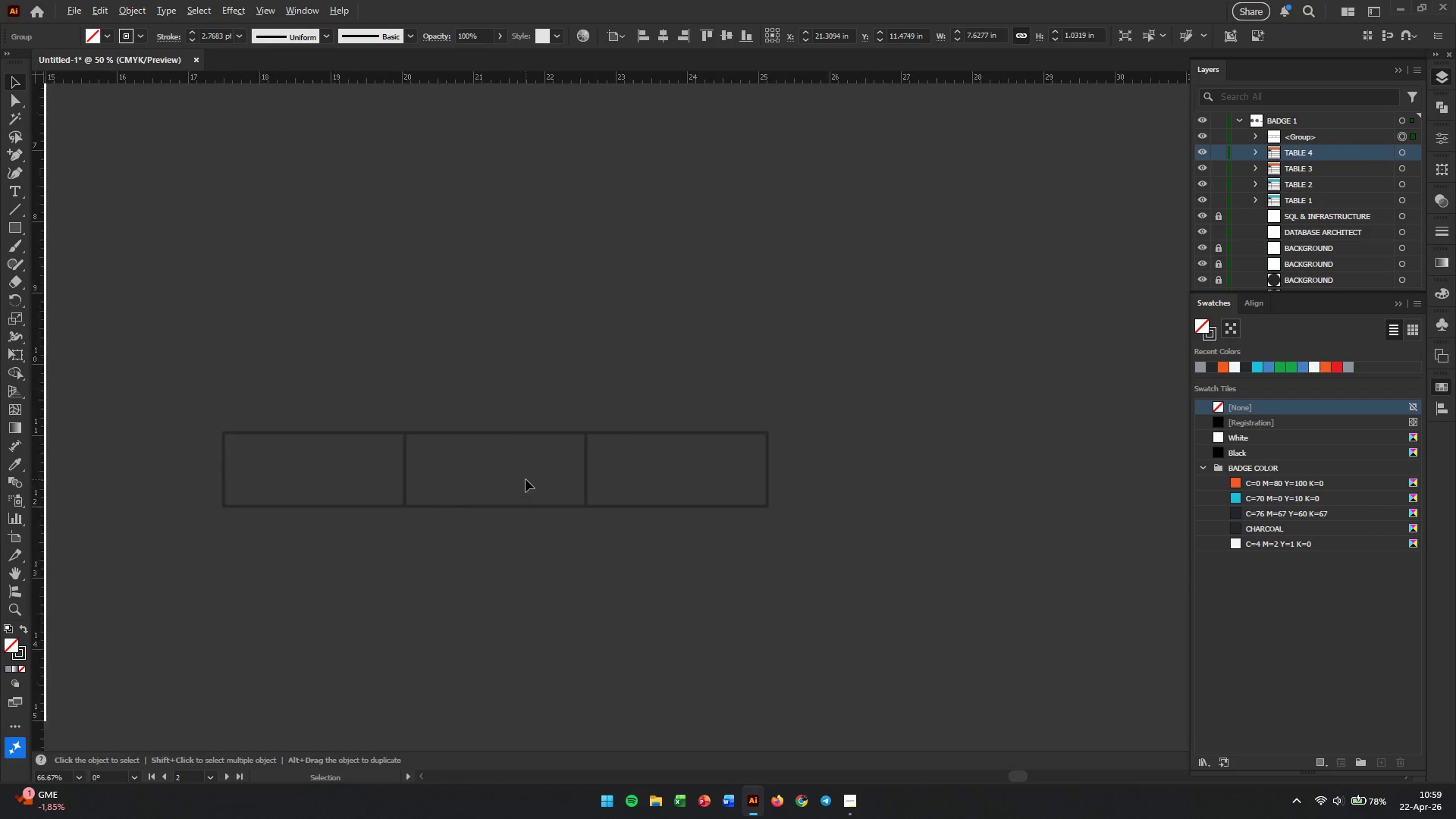 
scroll: coordinate [526, 479], scroll_direction: up, amount: 2.0
 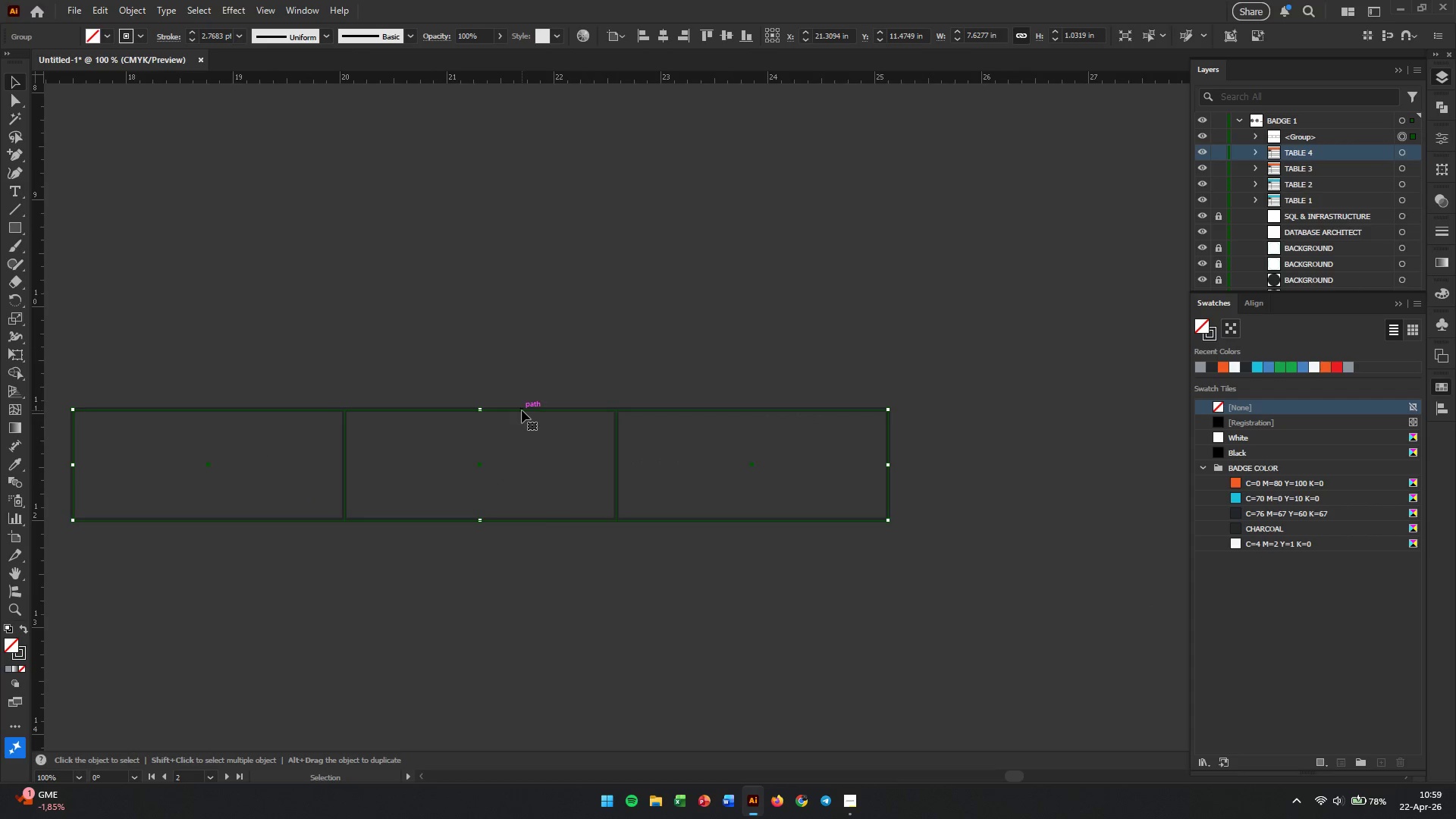 
left_click_drag(start_coordinate=[522, 410], to_coordinate=[654, 297])
 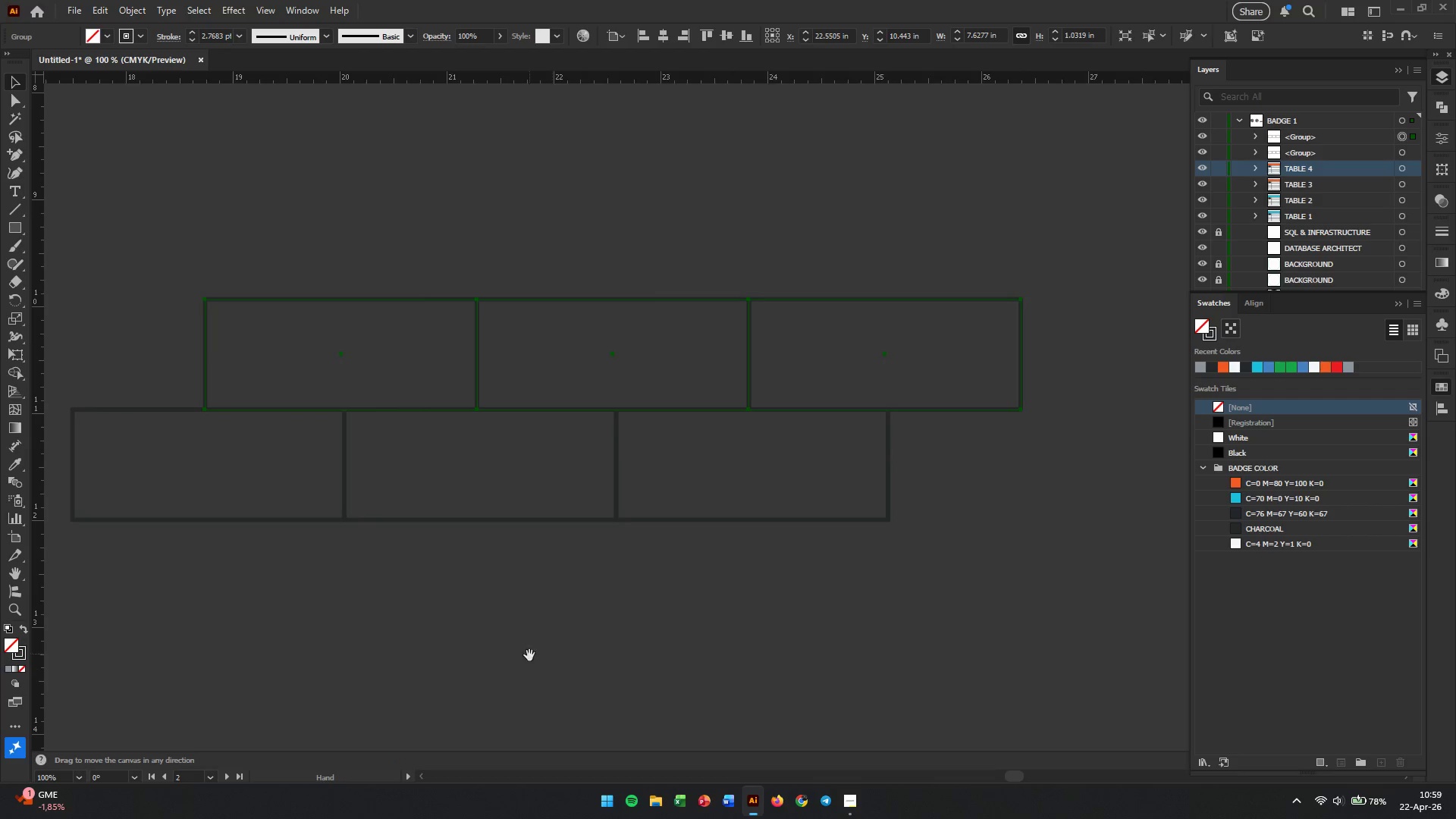 
hold_key(key=AltLeft, duration=5.55)
 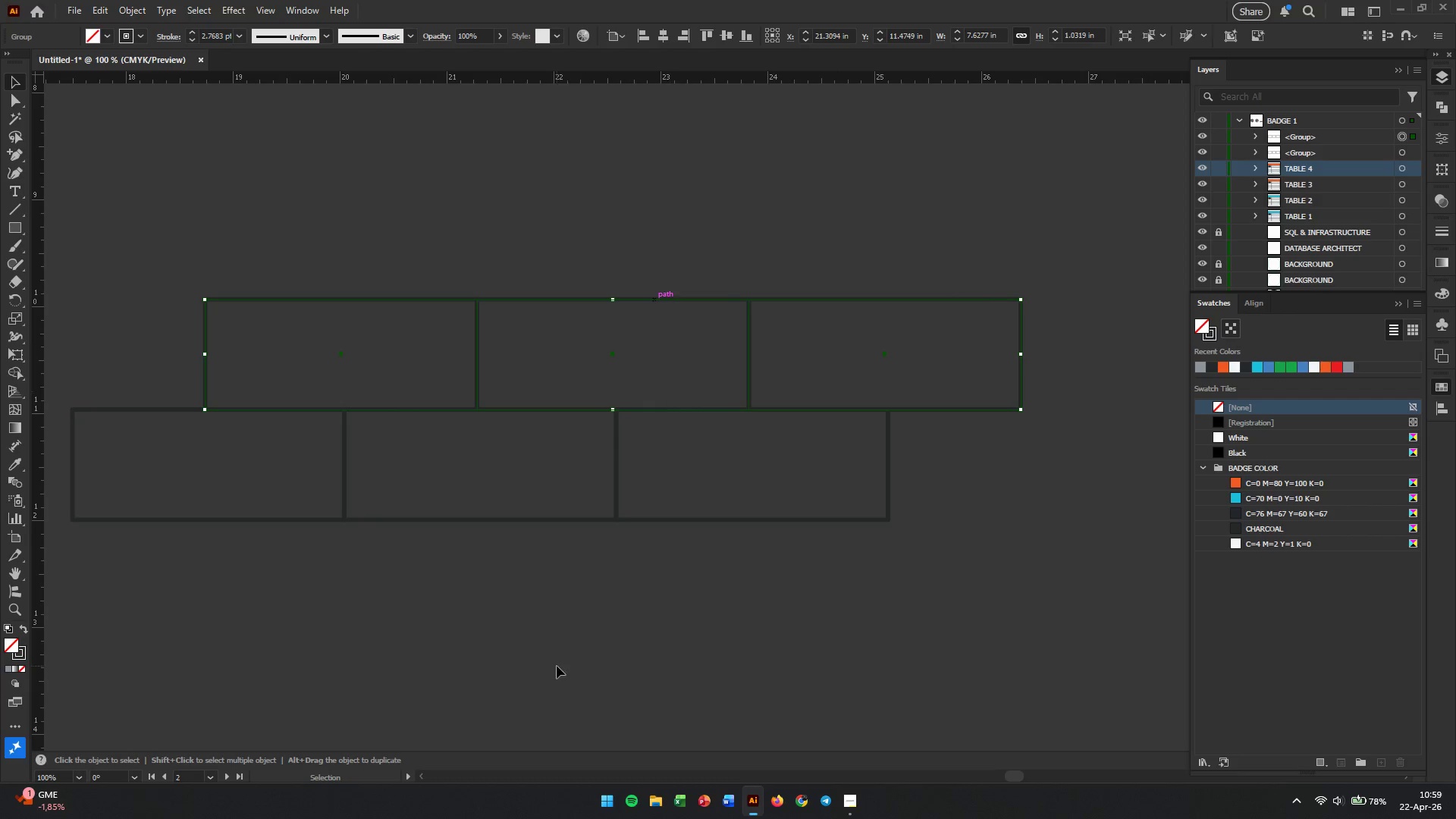 
hold_key(key=Space, duration=0.62)
 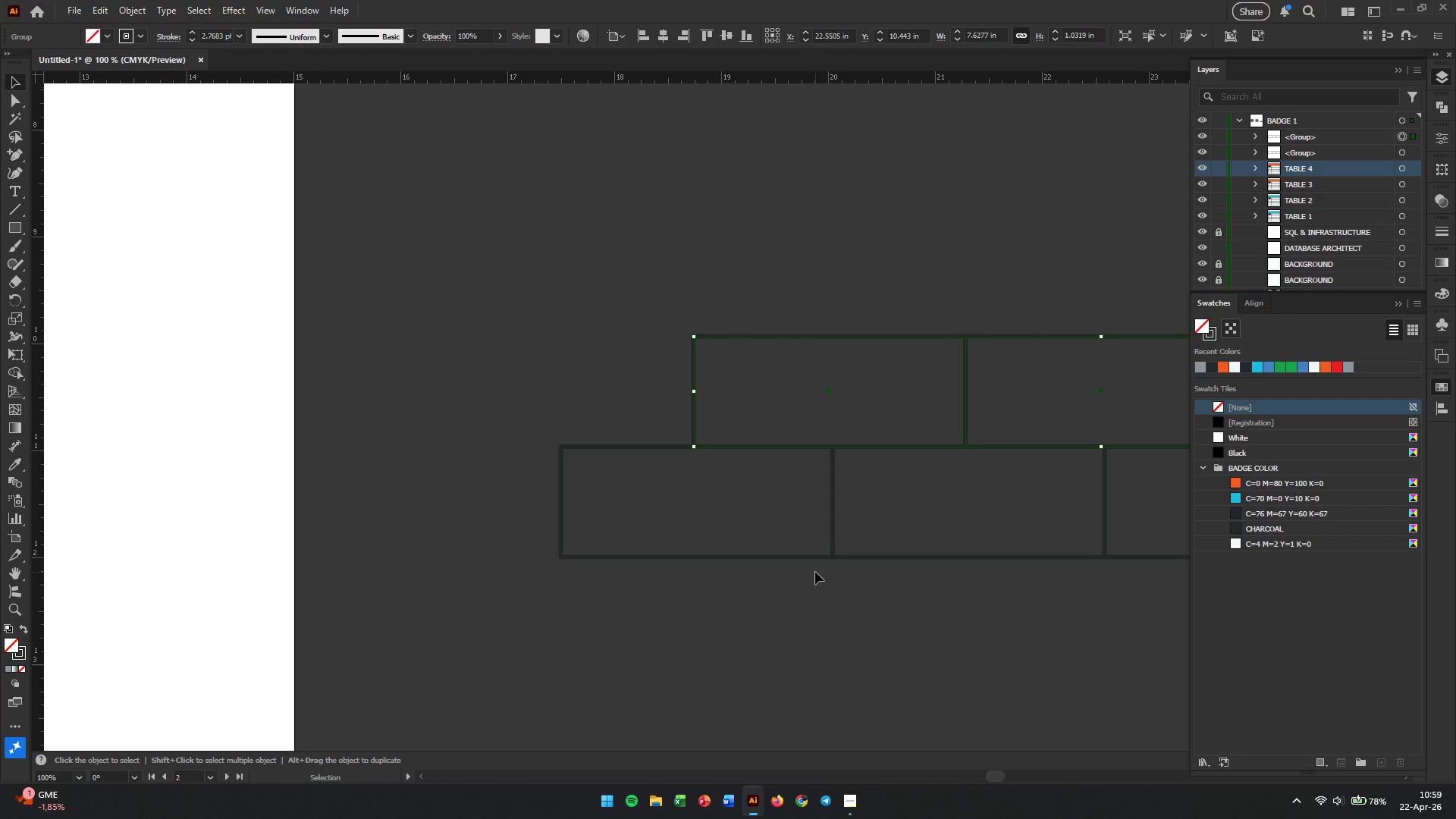 
left_click_drag(start_coordinate=[529, 653], to_coordinate=[1017, 690])
 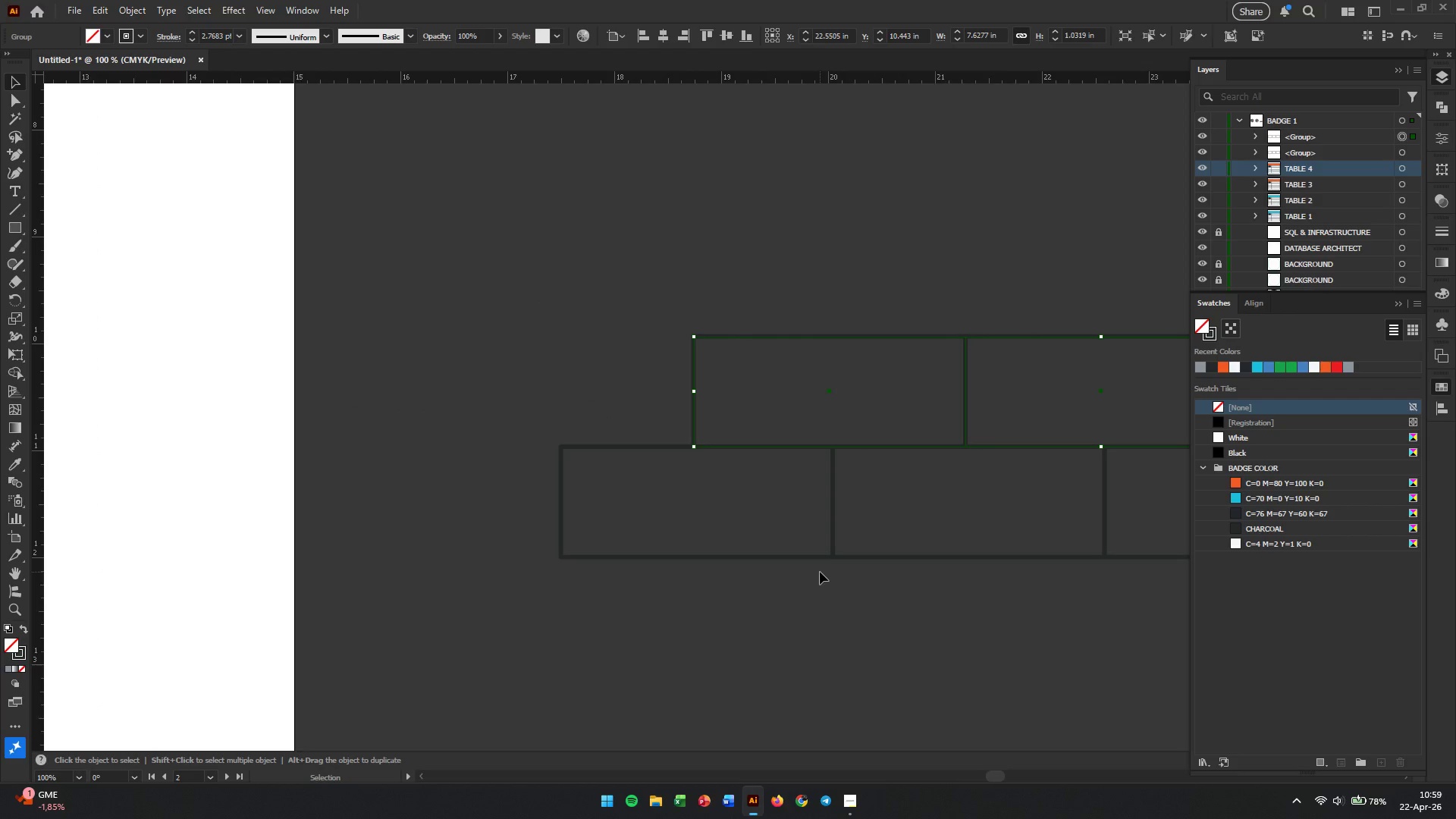 
hold_key(key=AltLeft, duration=0.69)
scroll: coordinate [805, 585], scroll_direction: none, amount: 0.0
 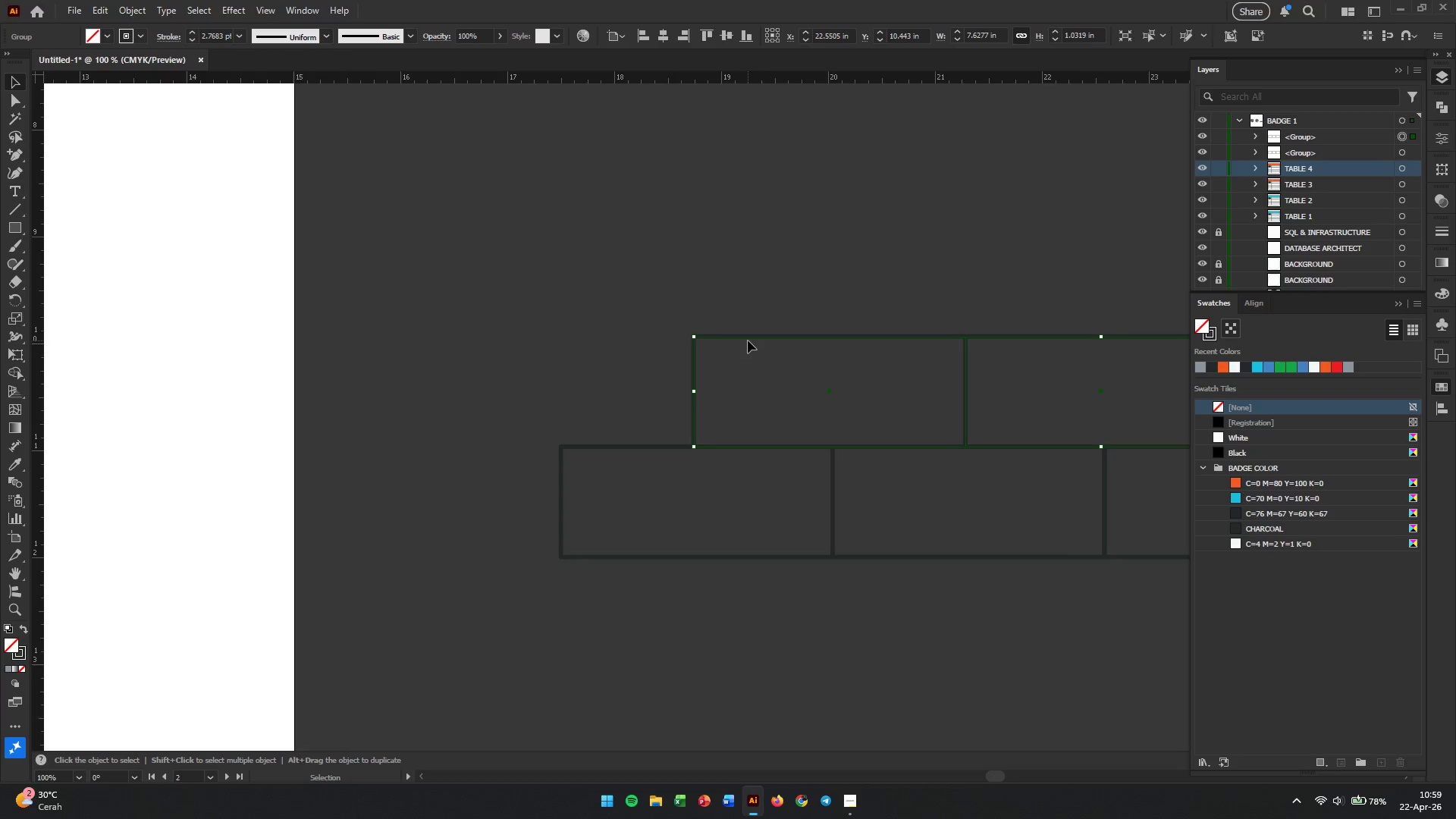 
right_click([748, 340])
 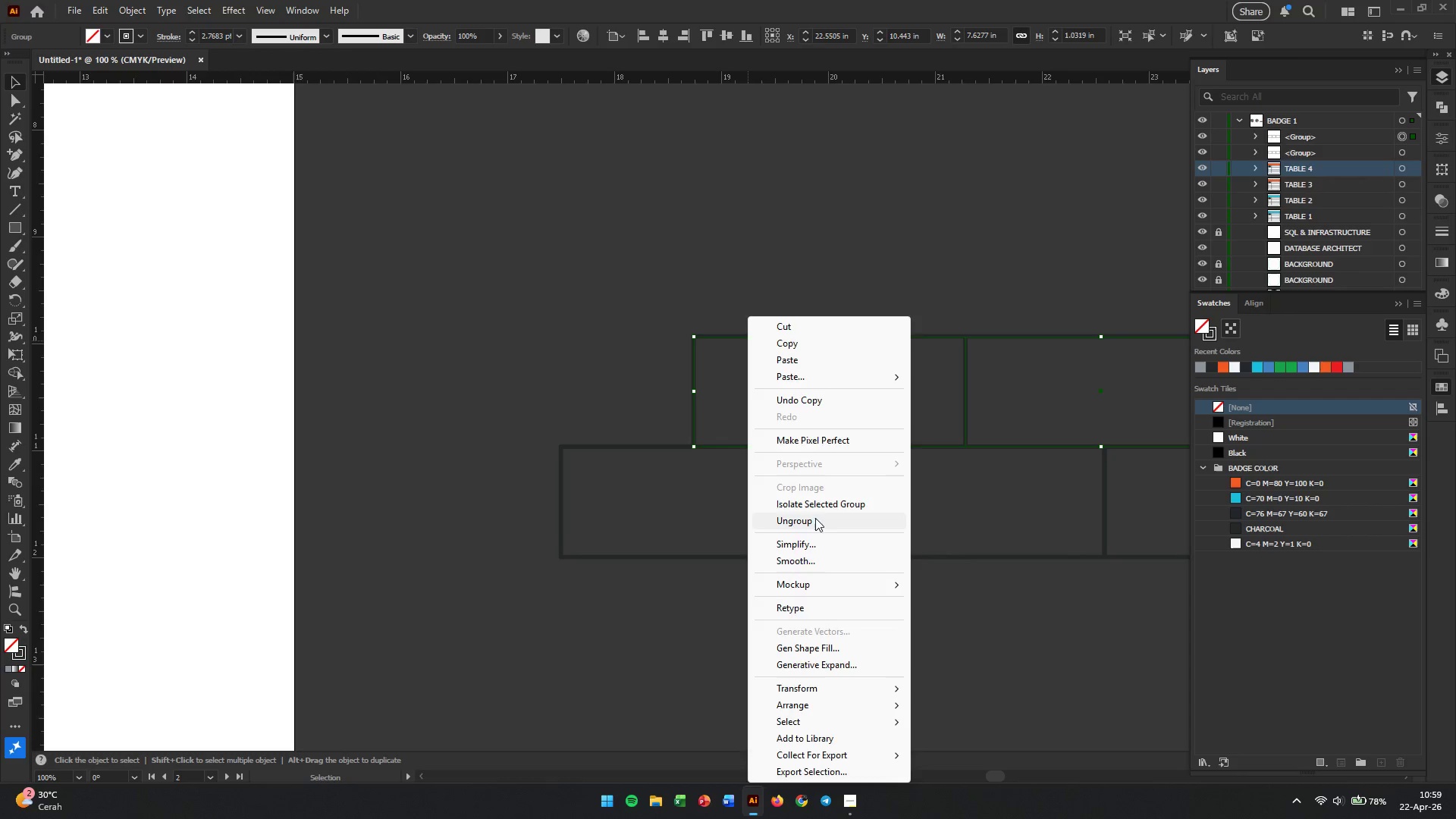 
double_click([722, 657])
 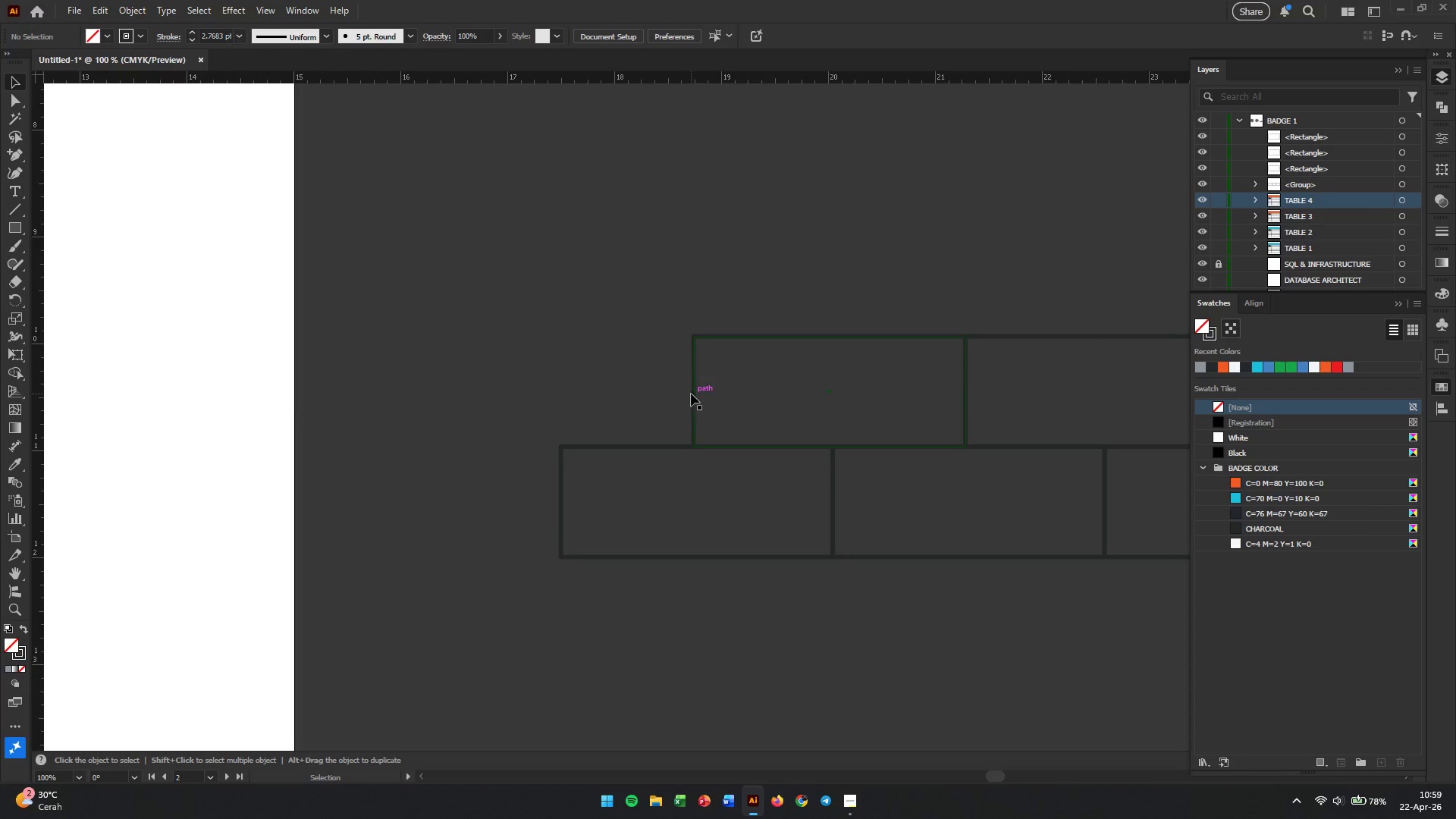 
left_click_drag(start_coordinate=[691, 394], to_coordinate=[419, 391])
 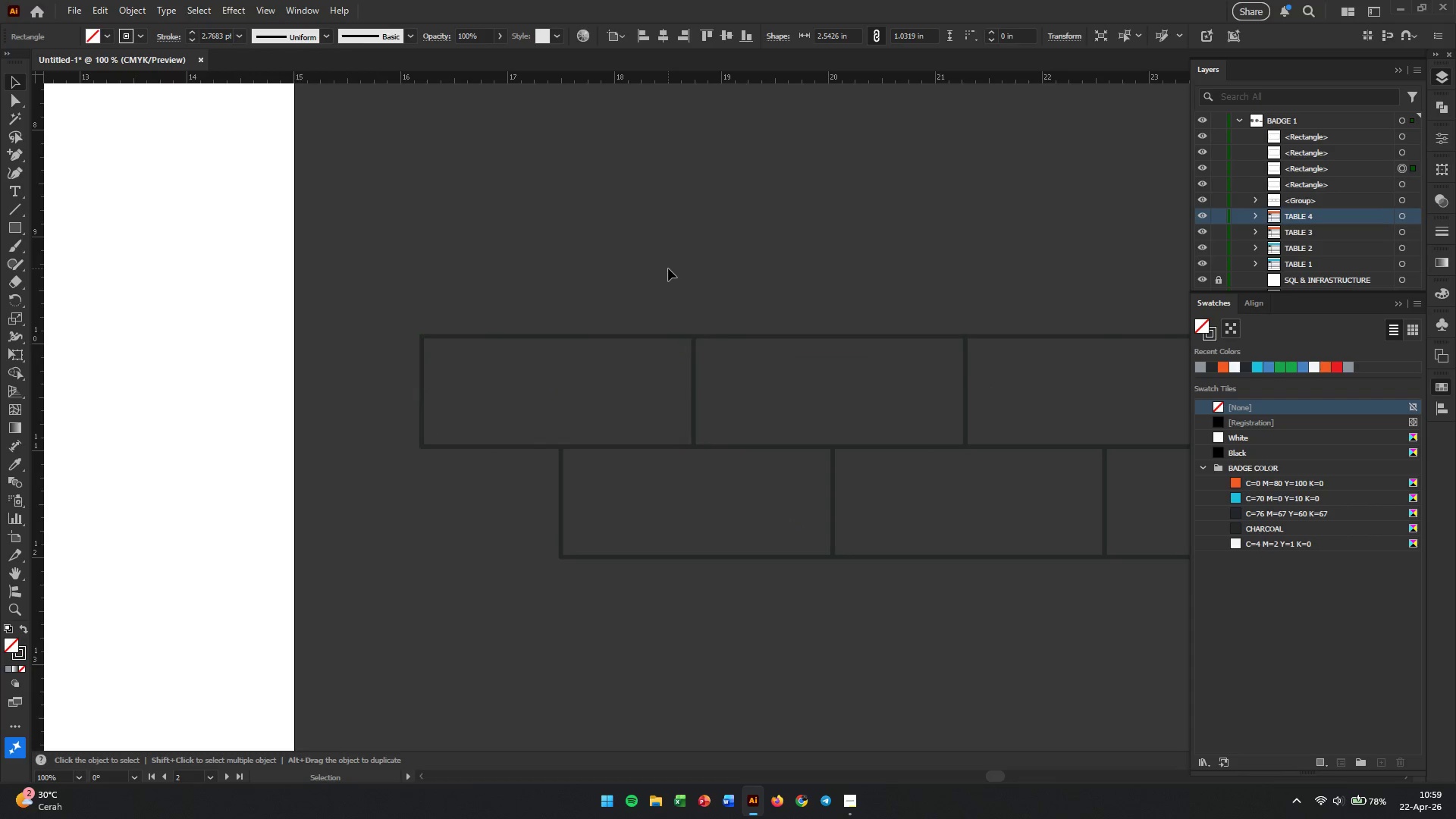 
hold_key(key=ShiftLeft, duration=1.19)
 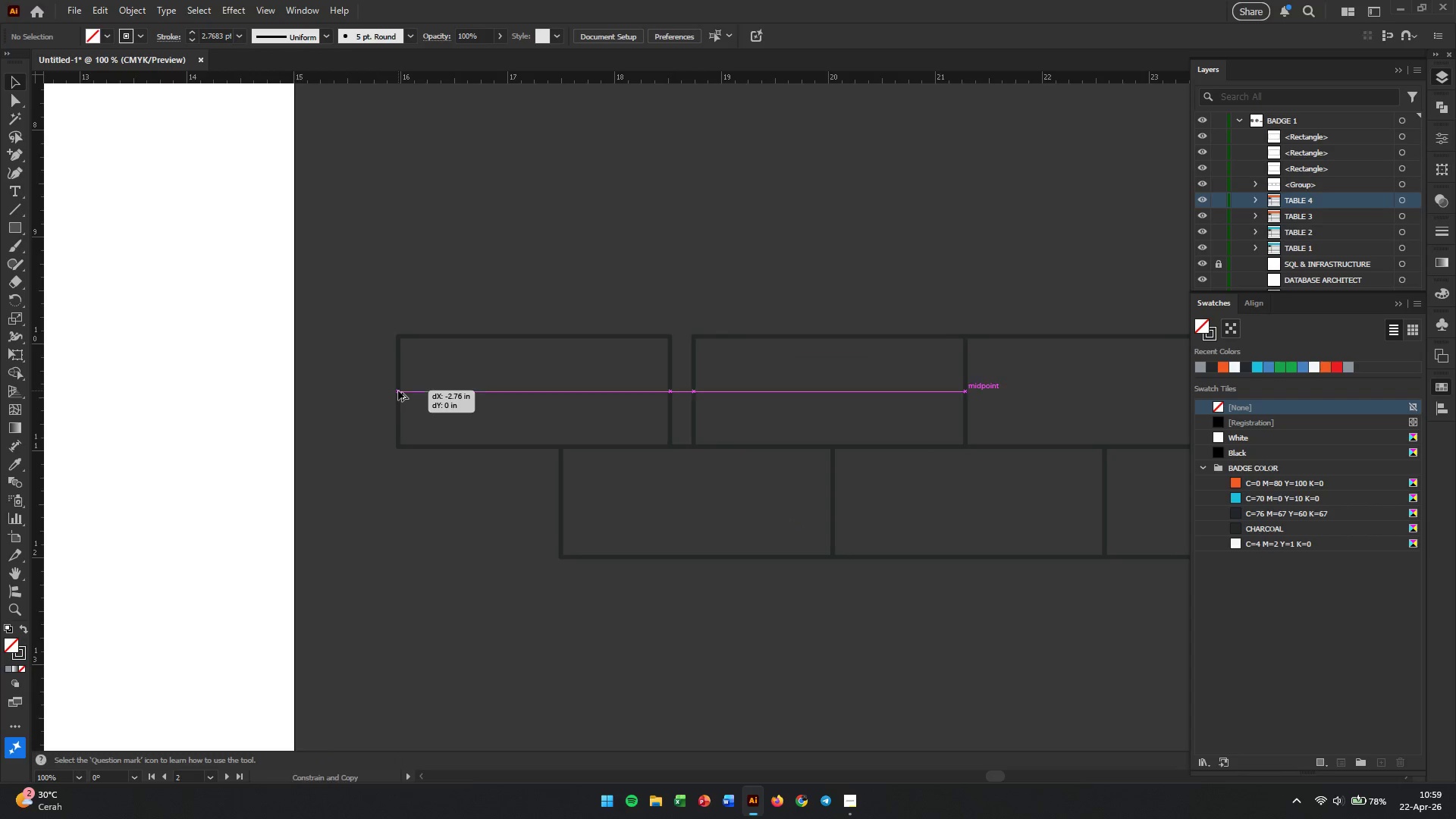 
hold_key(key=AltLeft, duration=2.2)
 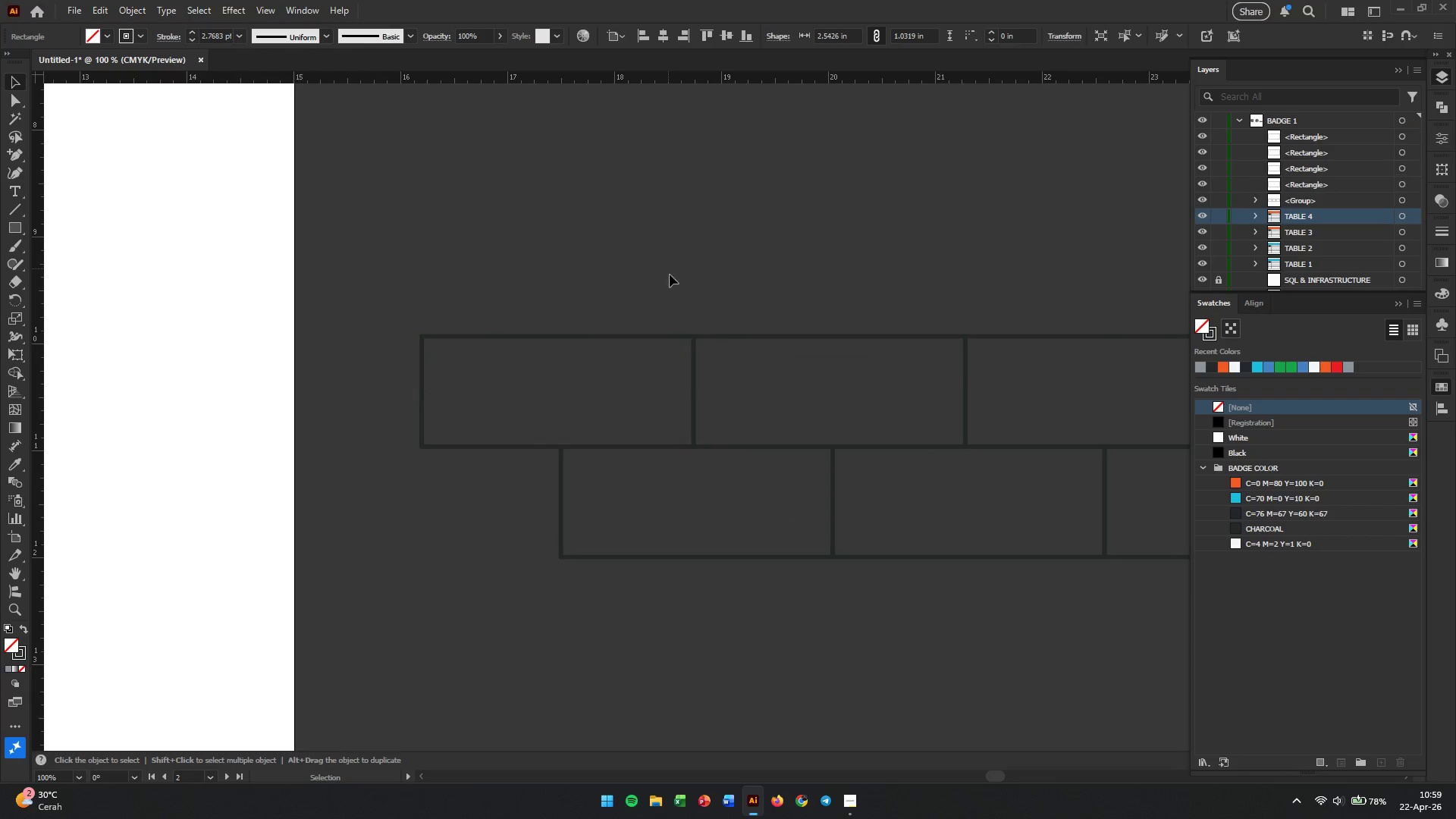 
hold_key(key=ShiftLeft, duration=1.62)
 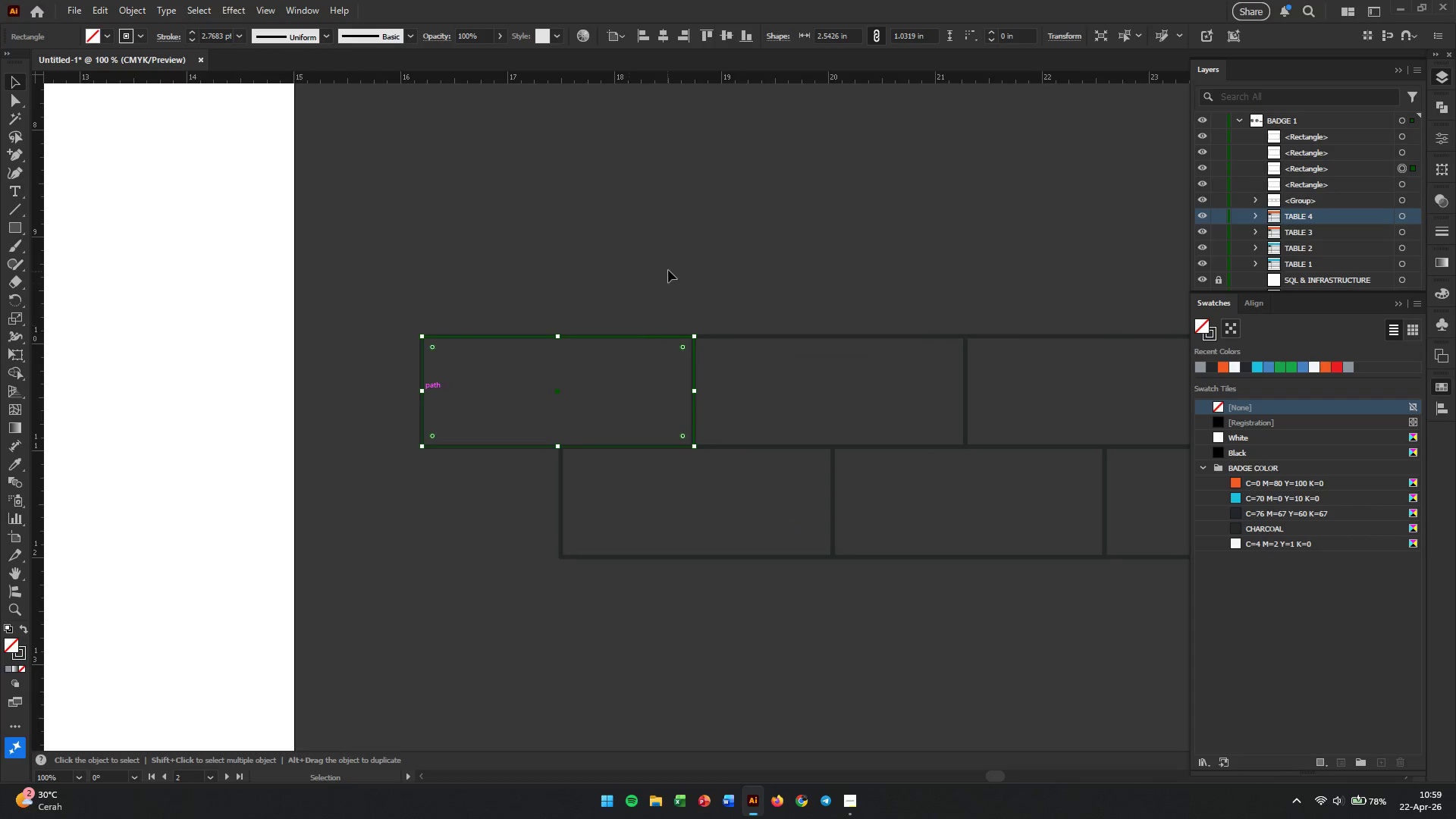 
left_click([668, 268])
 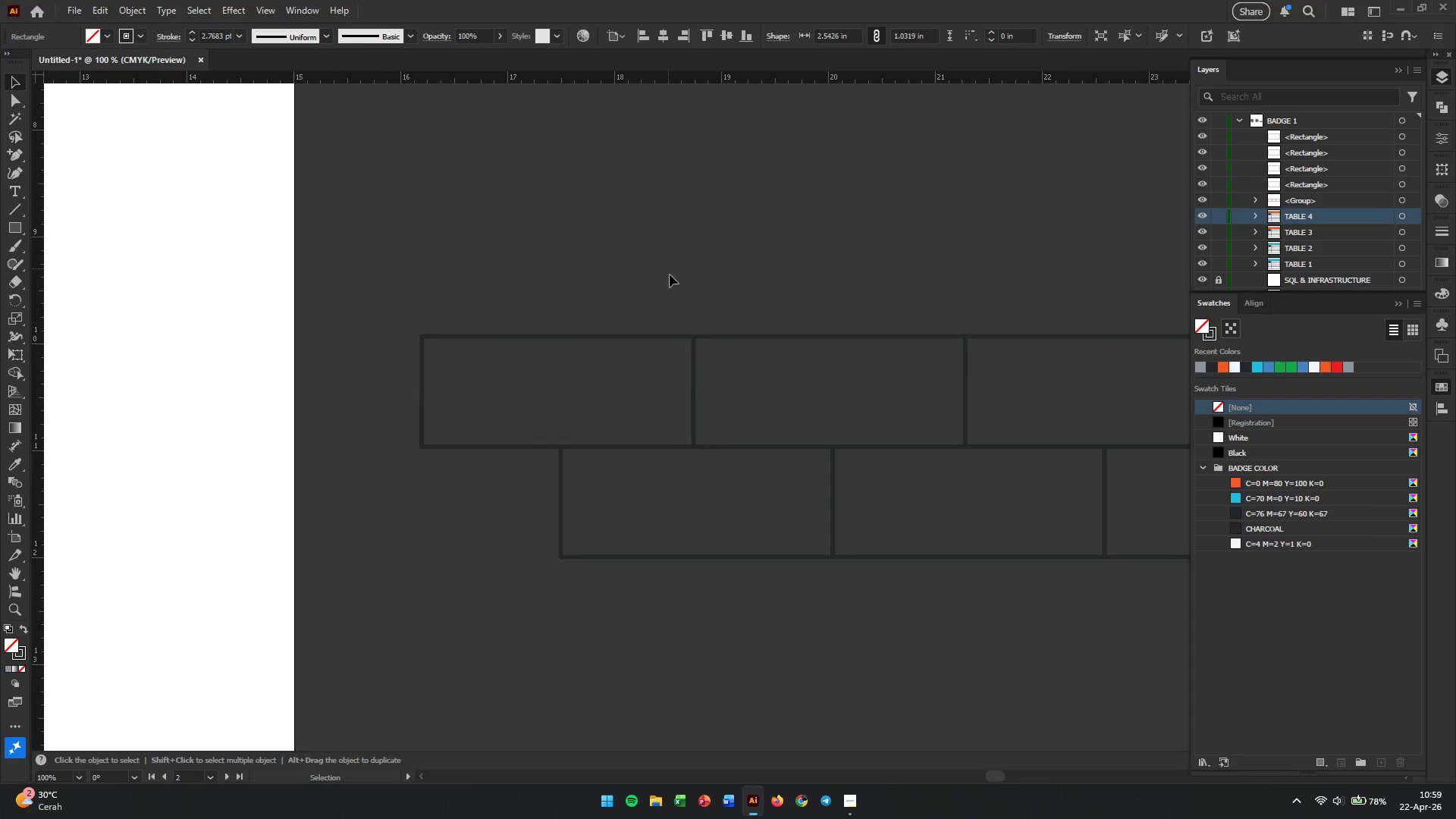 
hold_key(key=AltLeft, duration=1.42)
scroll: coordinate [734, 464], scroll_direction: down, amount: 3.0
 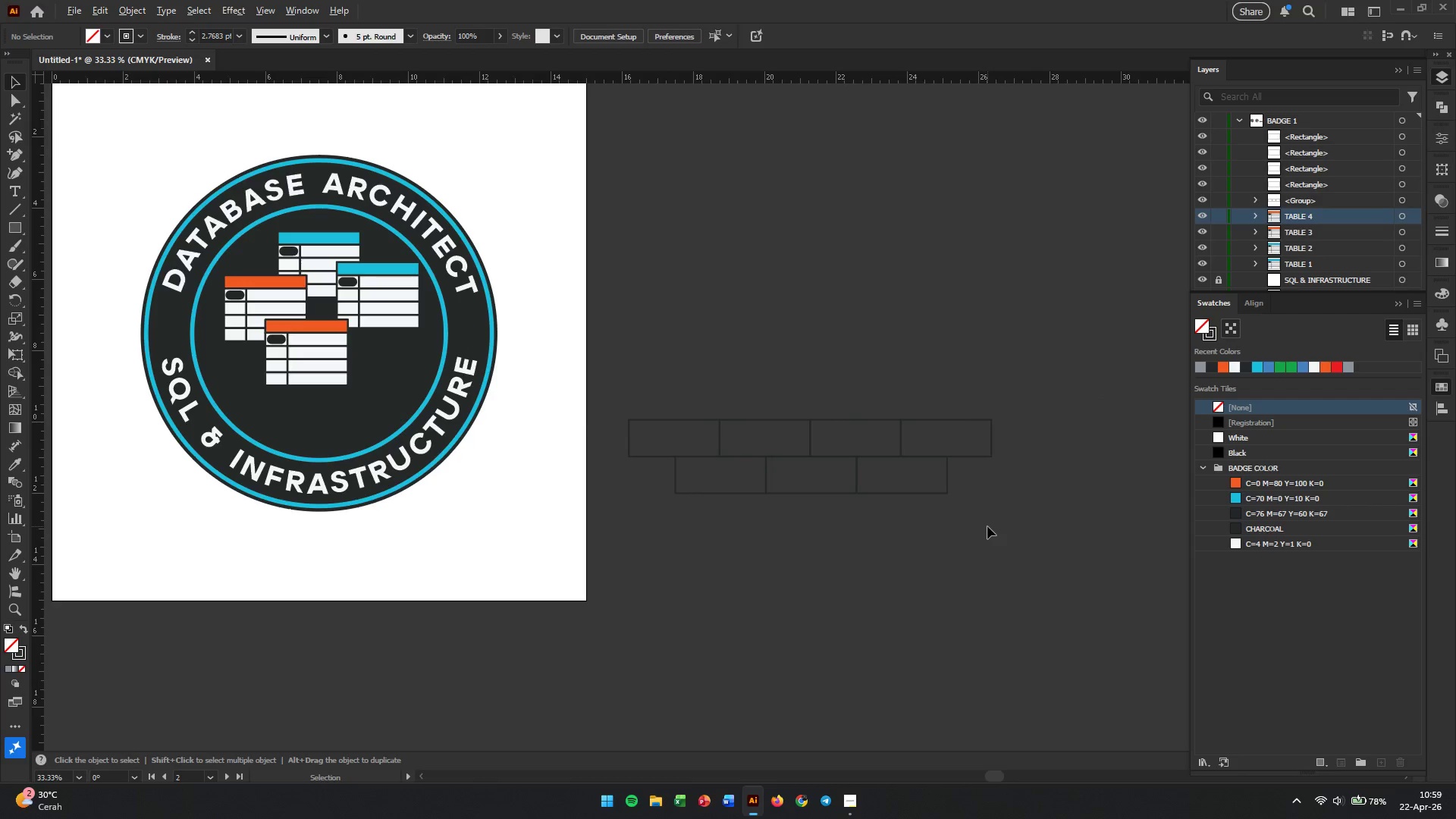 
scroll: coordinate [987, 526], scroll_direction: up, amount: 1.0
 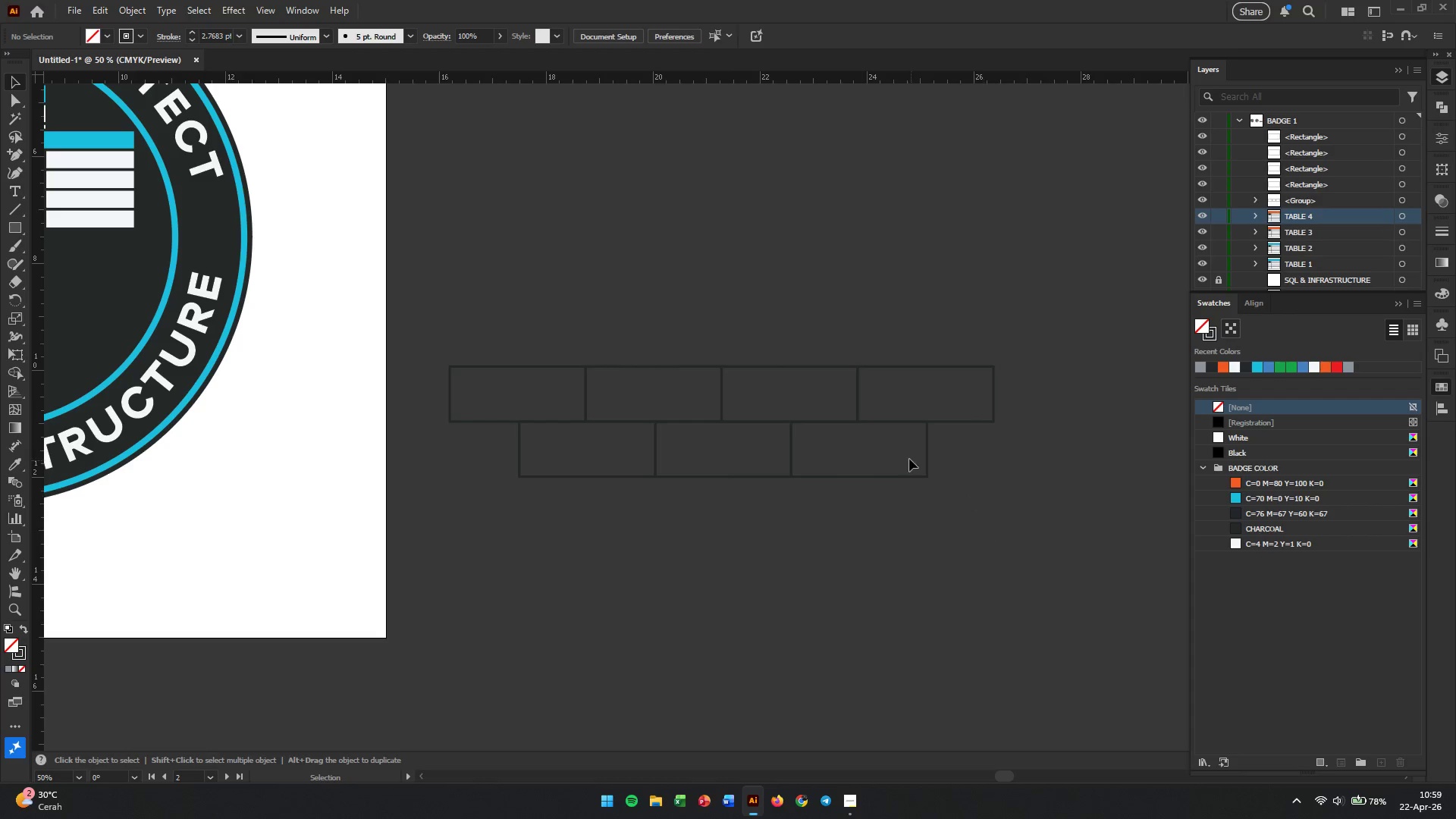 
left_click_drag(start_coordinate=[1074, 356], to_coordinate=[421, 403])
 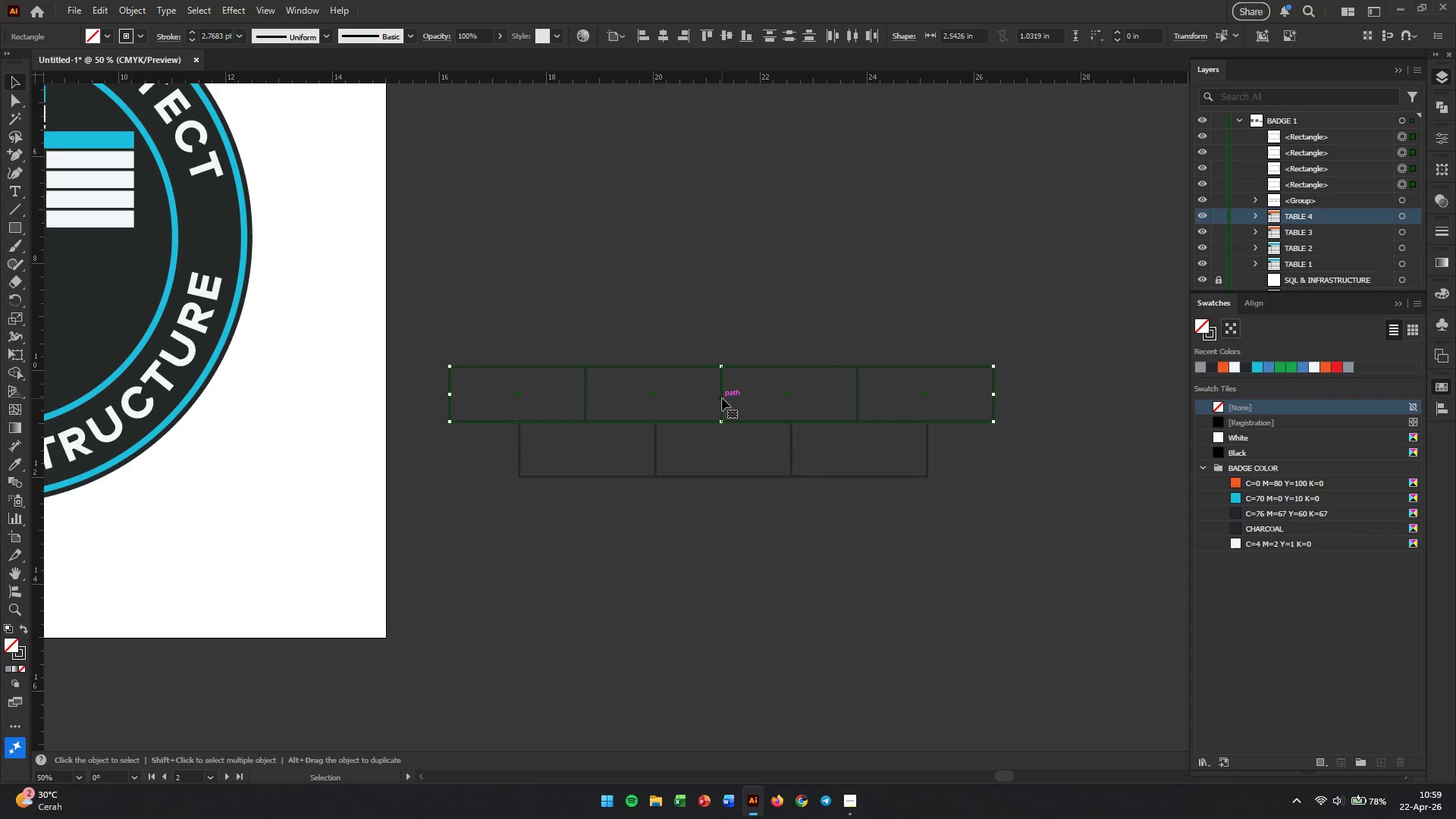 
hold_key(key=AltLeft, duration=4.09)
left_click_drag(start_coordinate=[722, 398], to_coordinate=[717, 346])
 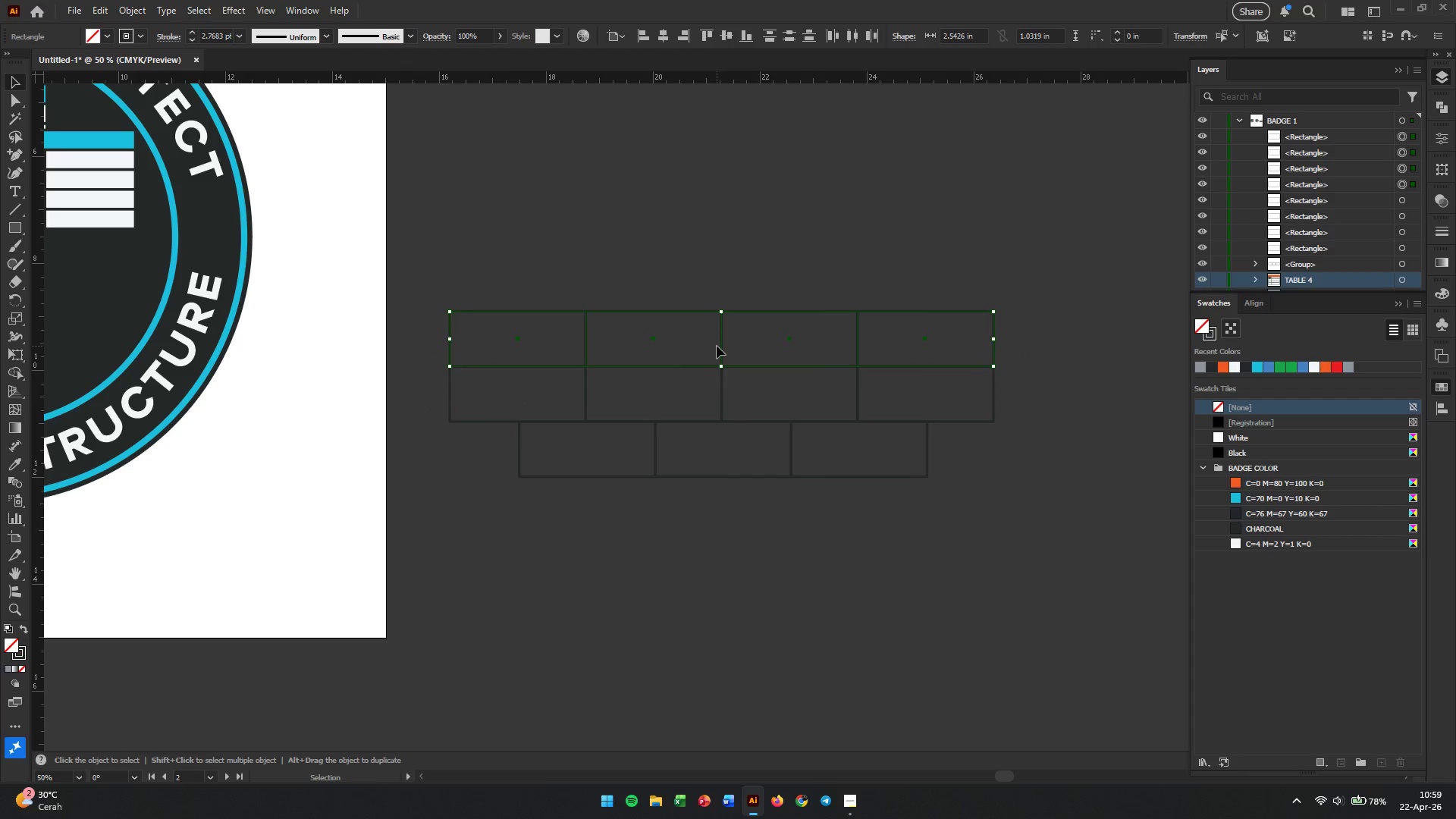 
hold_key(key=ShiftLeft, duration=2.27)
 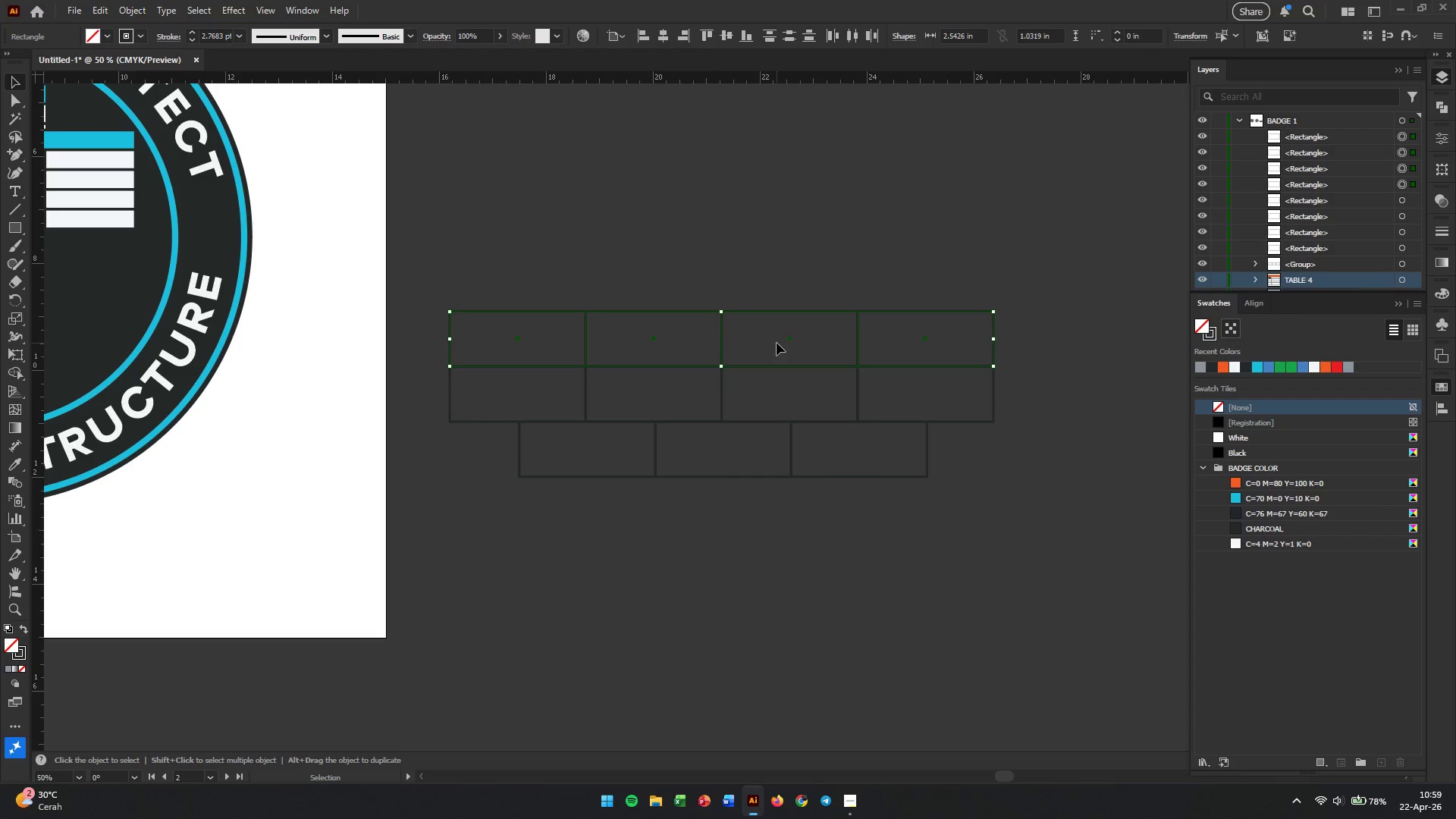 
wait(10.31)
 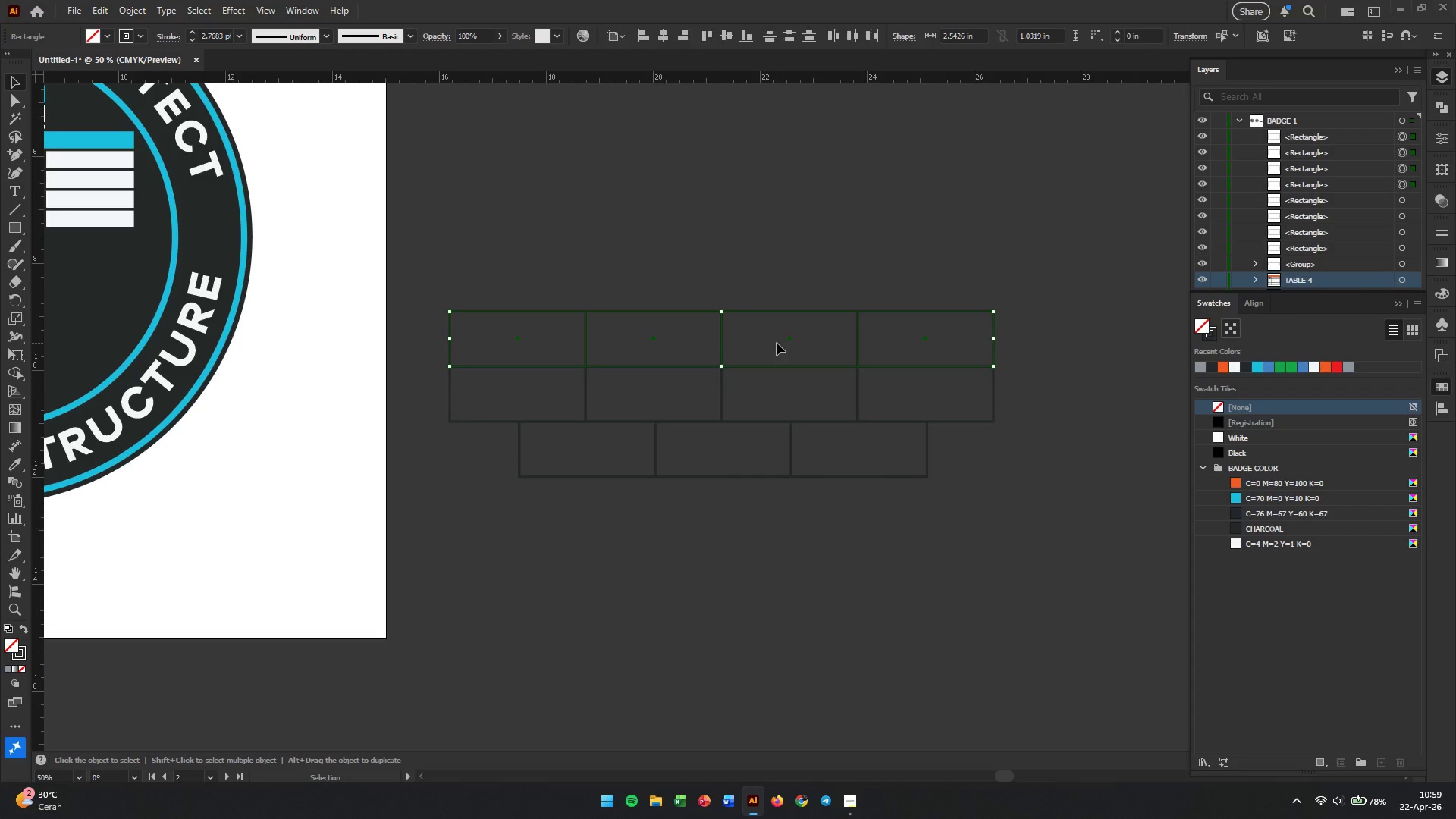 
left_click_drag(start_coordinate=[720, 340], to_coordinate=[715, 286])
 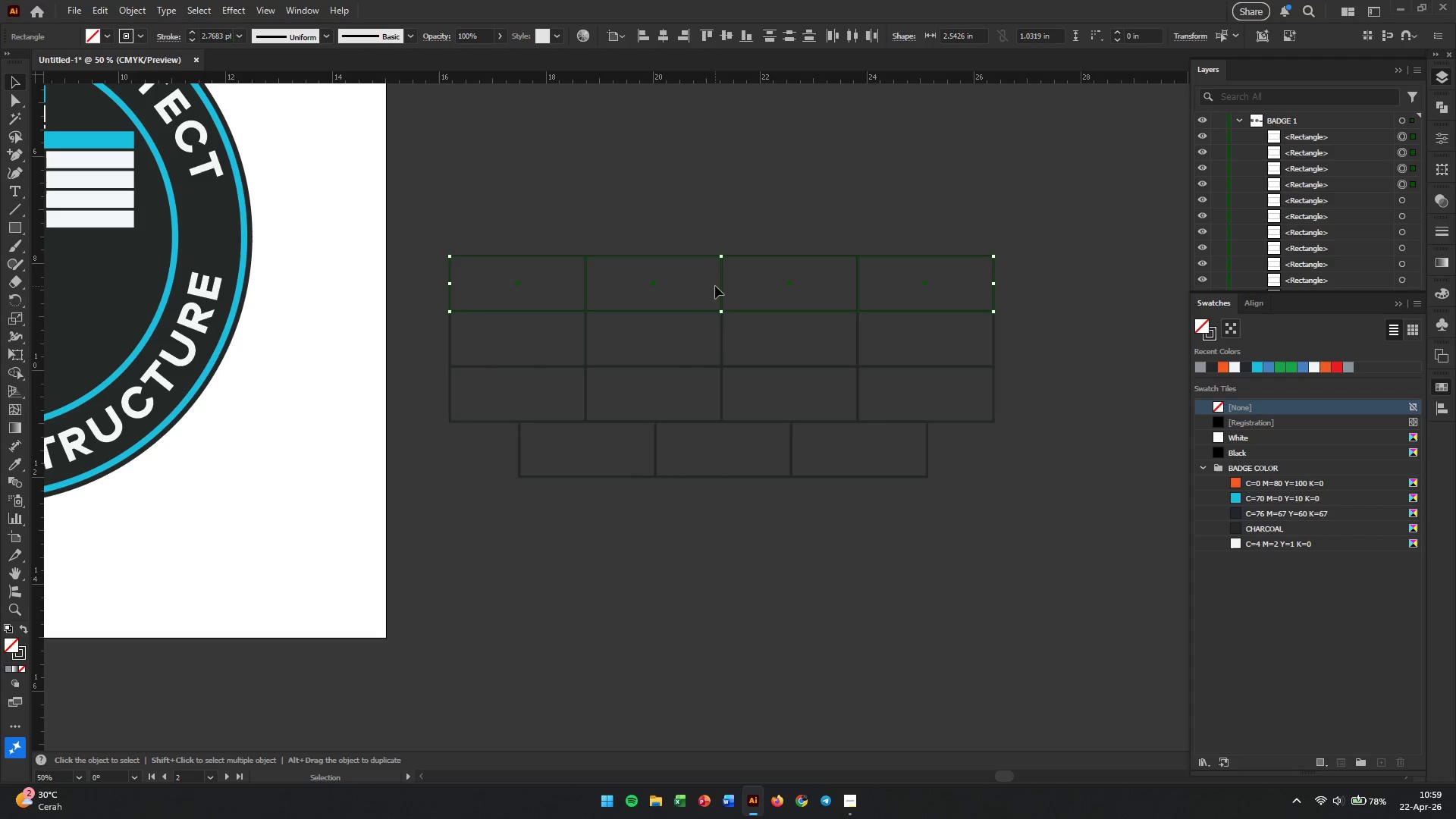 
hold_key(key=AltLeft, duration=2.86)
 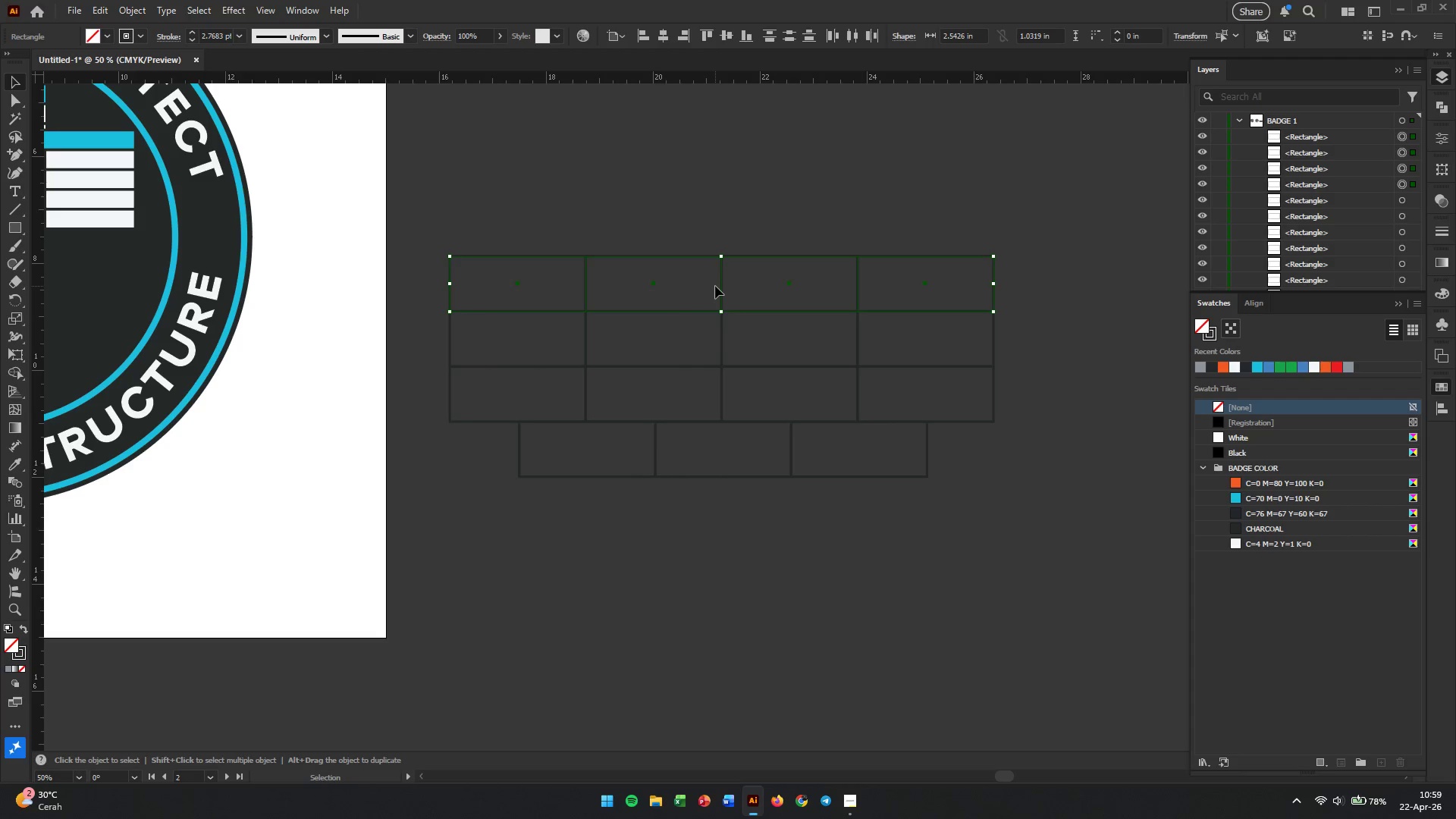 
hold_key(key=ShiftLeft, duration=2.52)
 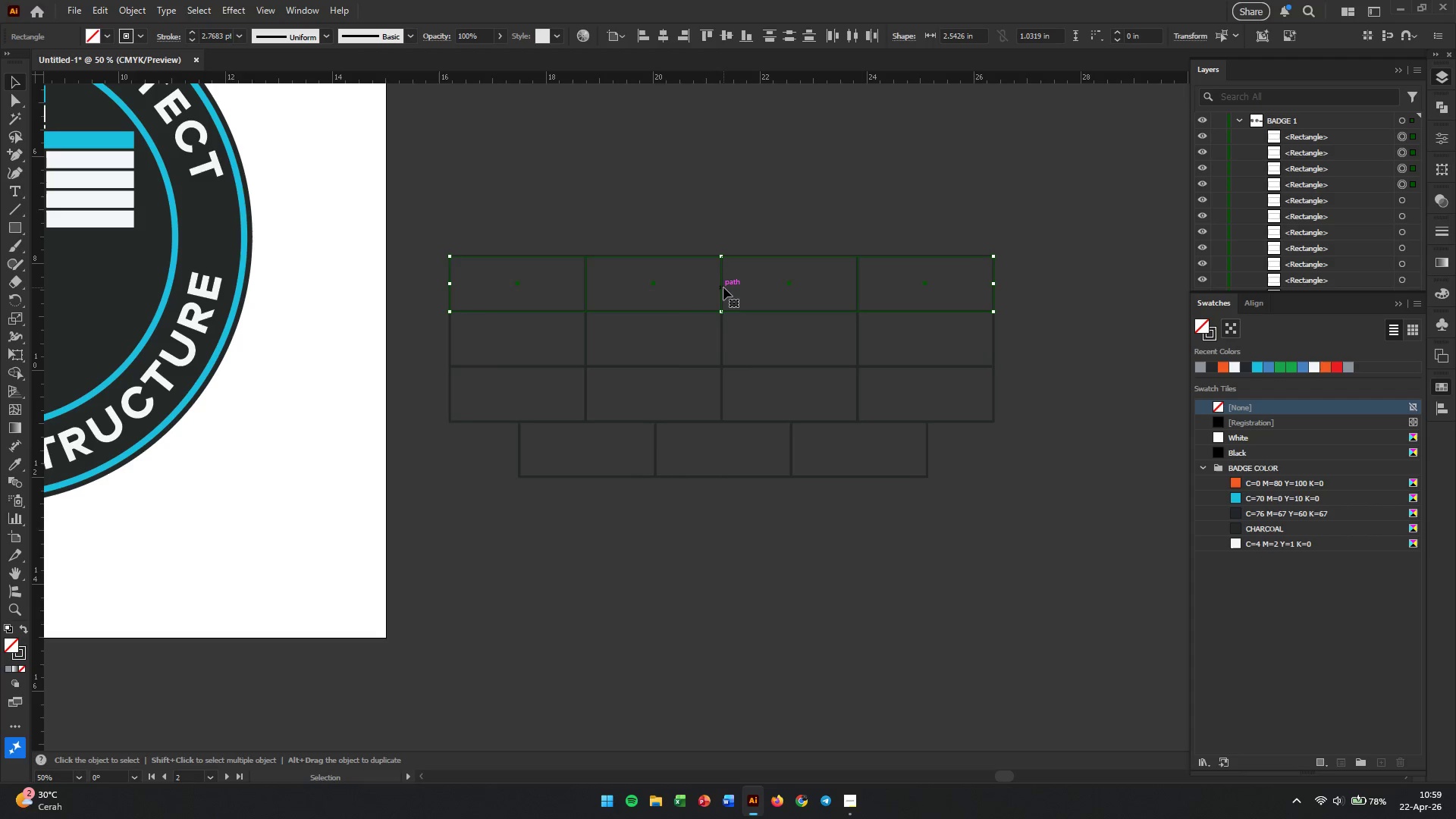 
left_click_drag(start_coordinate=[723, 287], to_coordinate=[723, 233])
 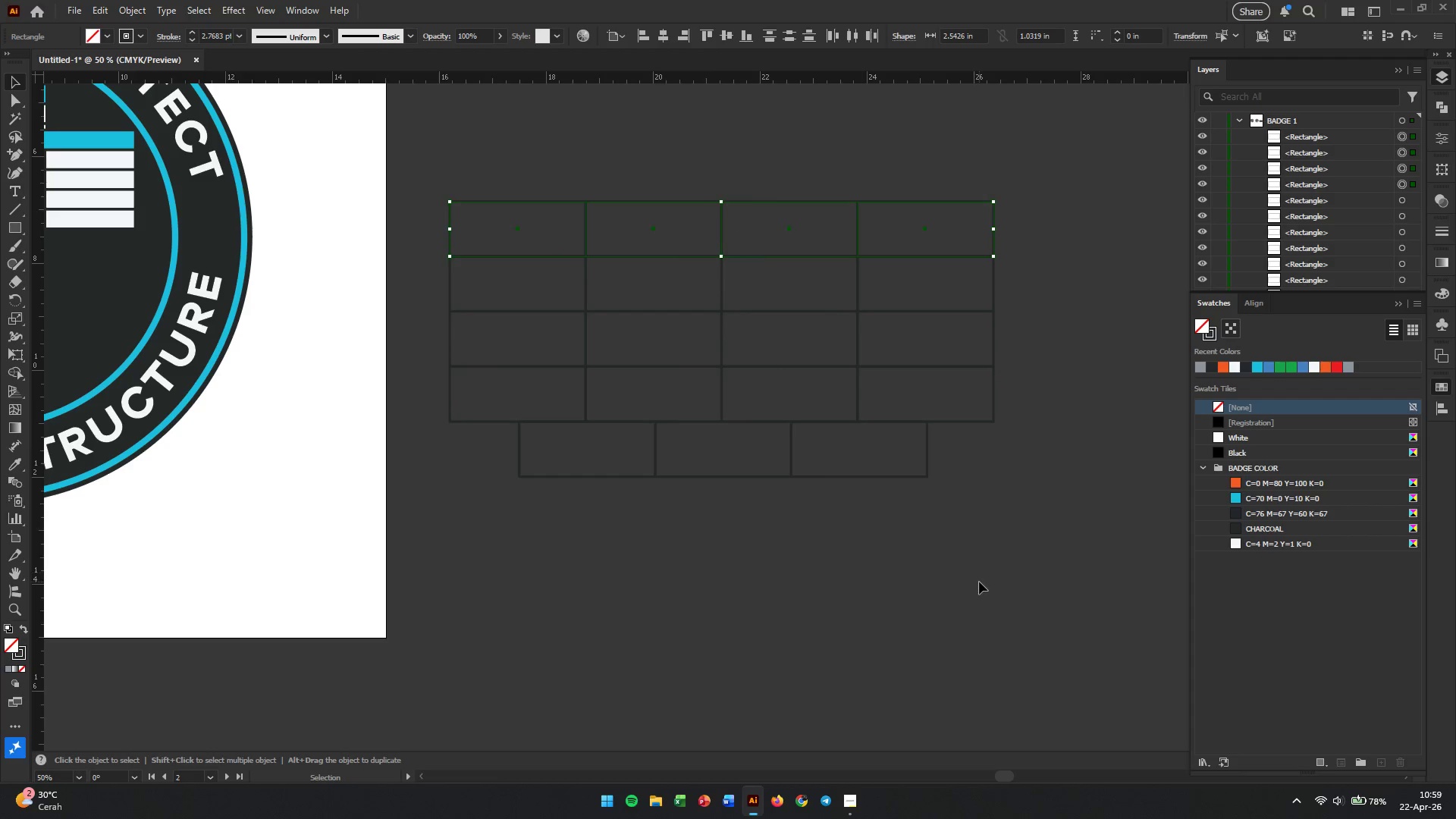 
hold_key(key=AltLeft, duration=2.05)
 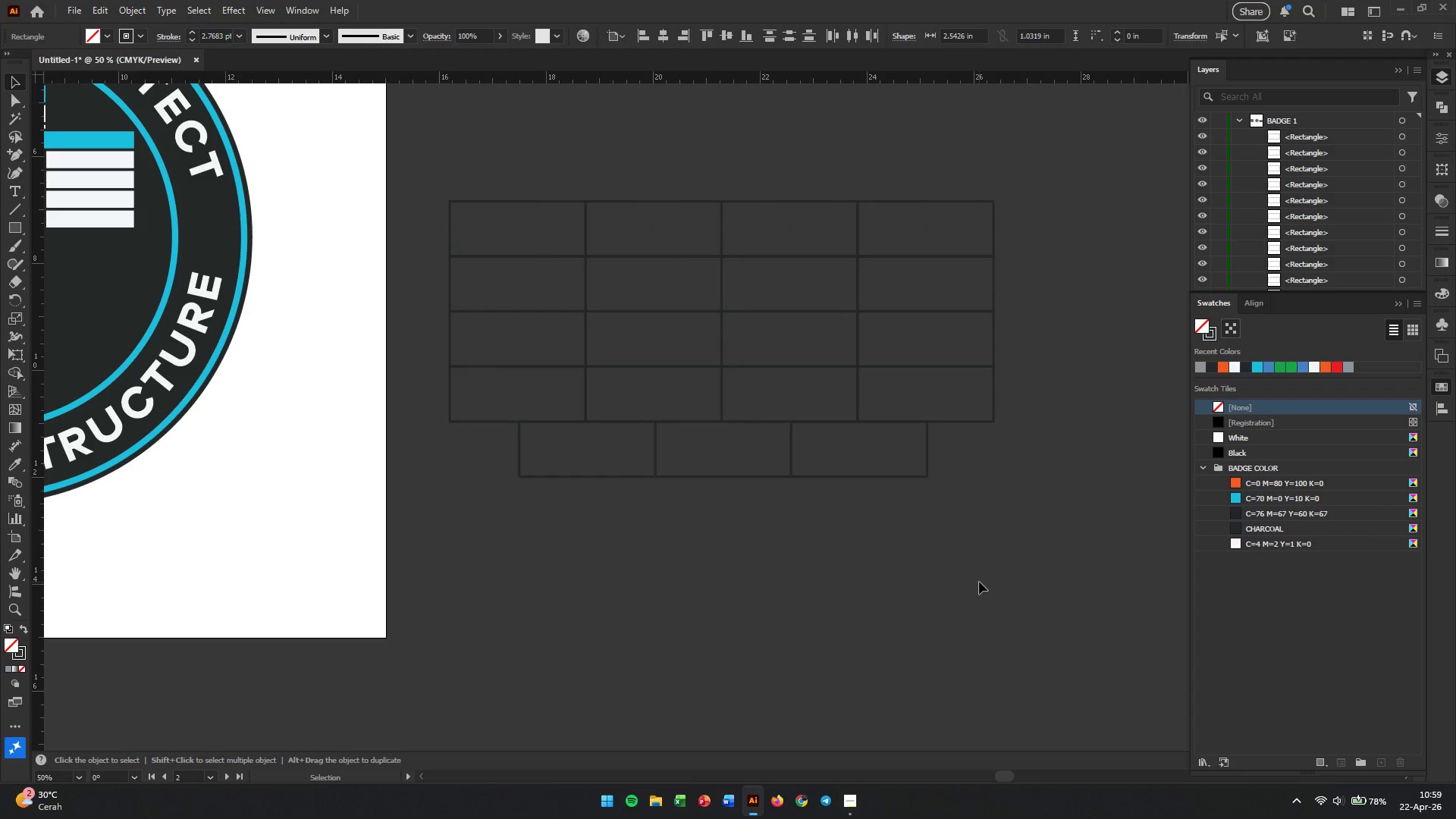 
hold_key(key=ShiftLeft, duration=1.78)
 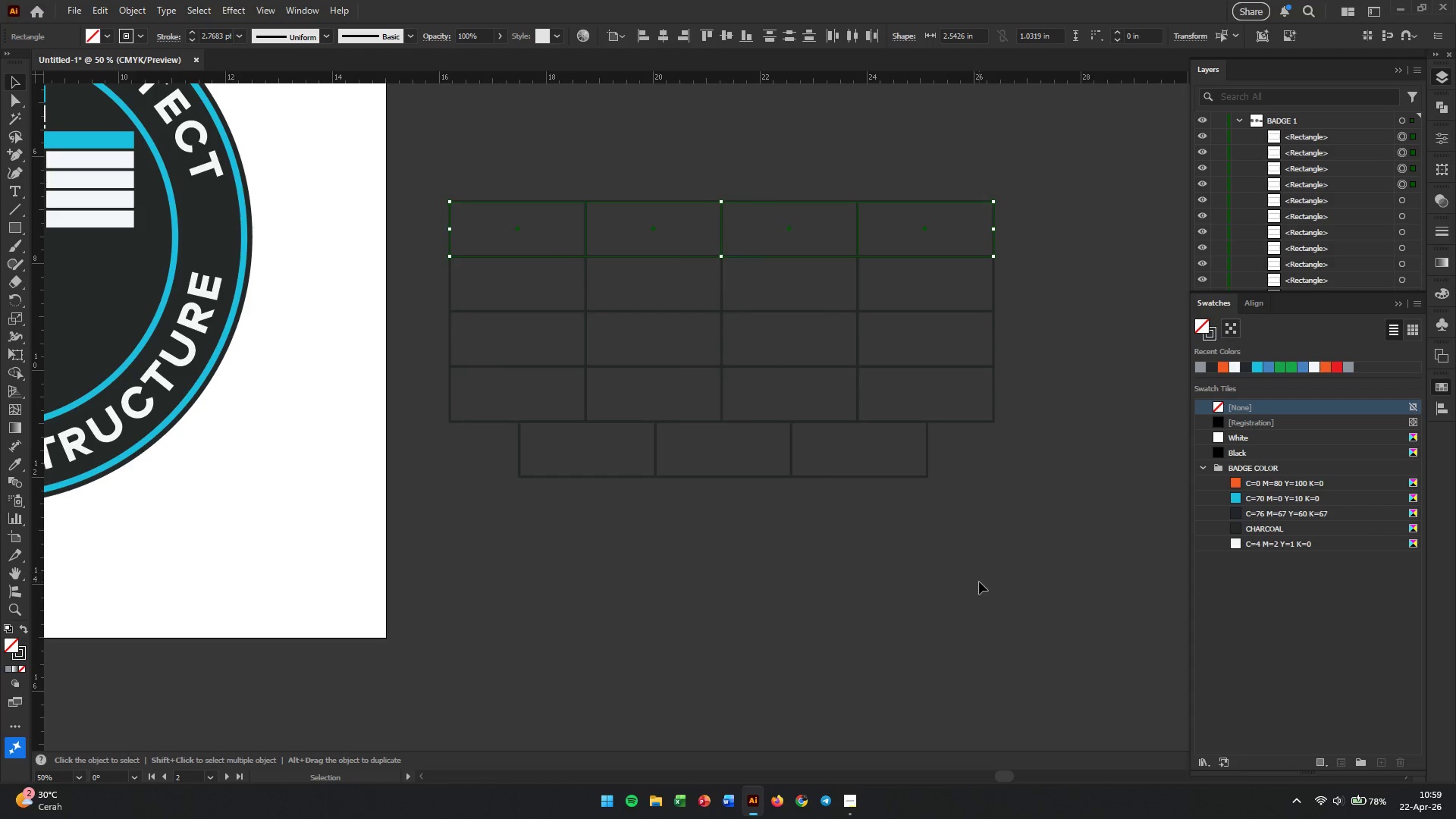 
left_click([979, 582])
 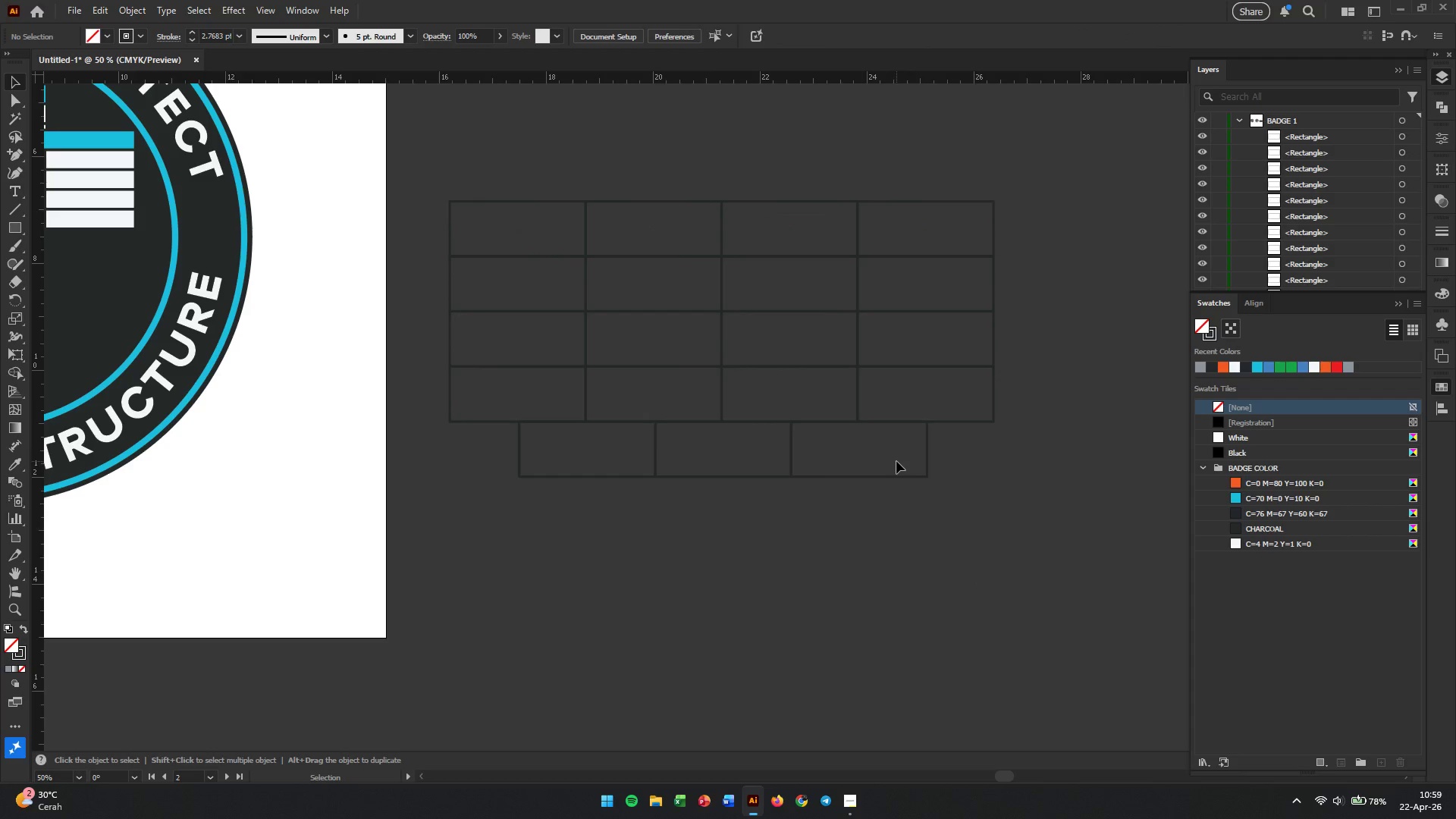 
hold_key(key=AltLeft, duration=0.86)
scroll: coordinate [802, 432], scroll_direction: none, amount: 0.0
 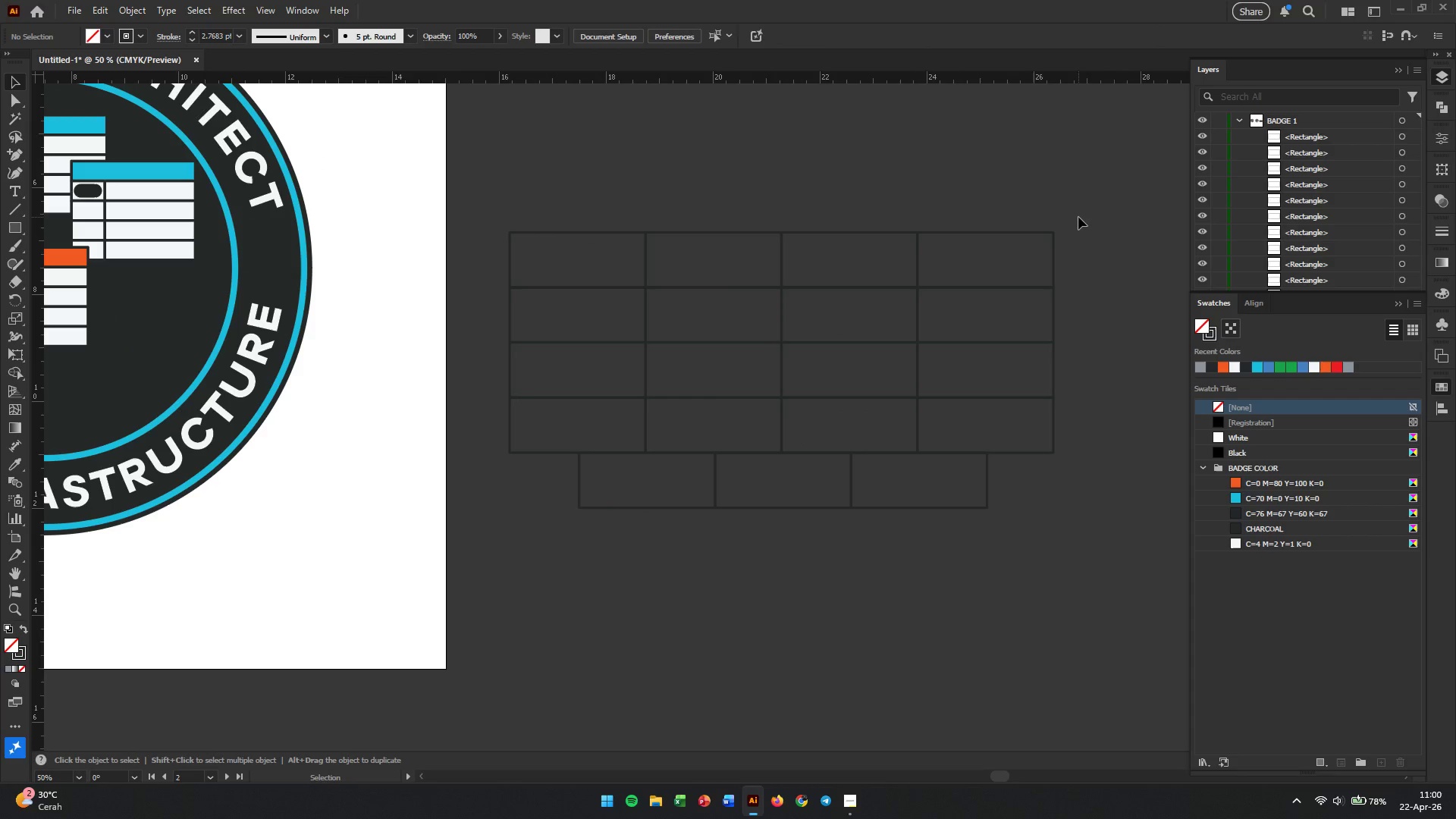 
left_click_drag(start_coordinate=[1078, 212], to_coordinate=[397, 541])
 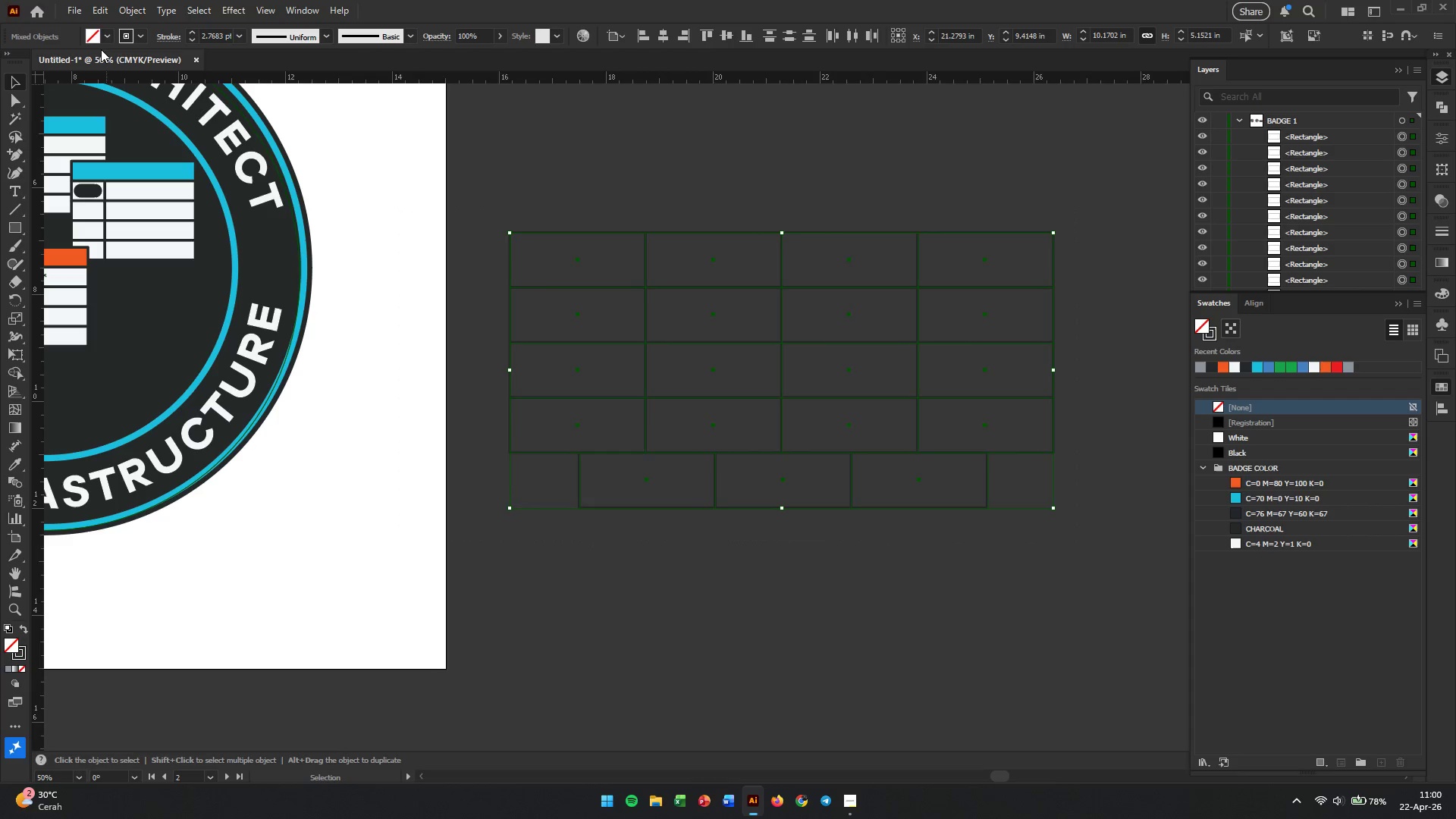 
left_click([102, 34])
 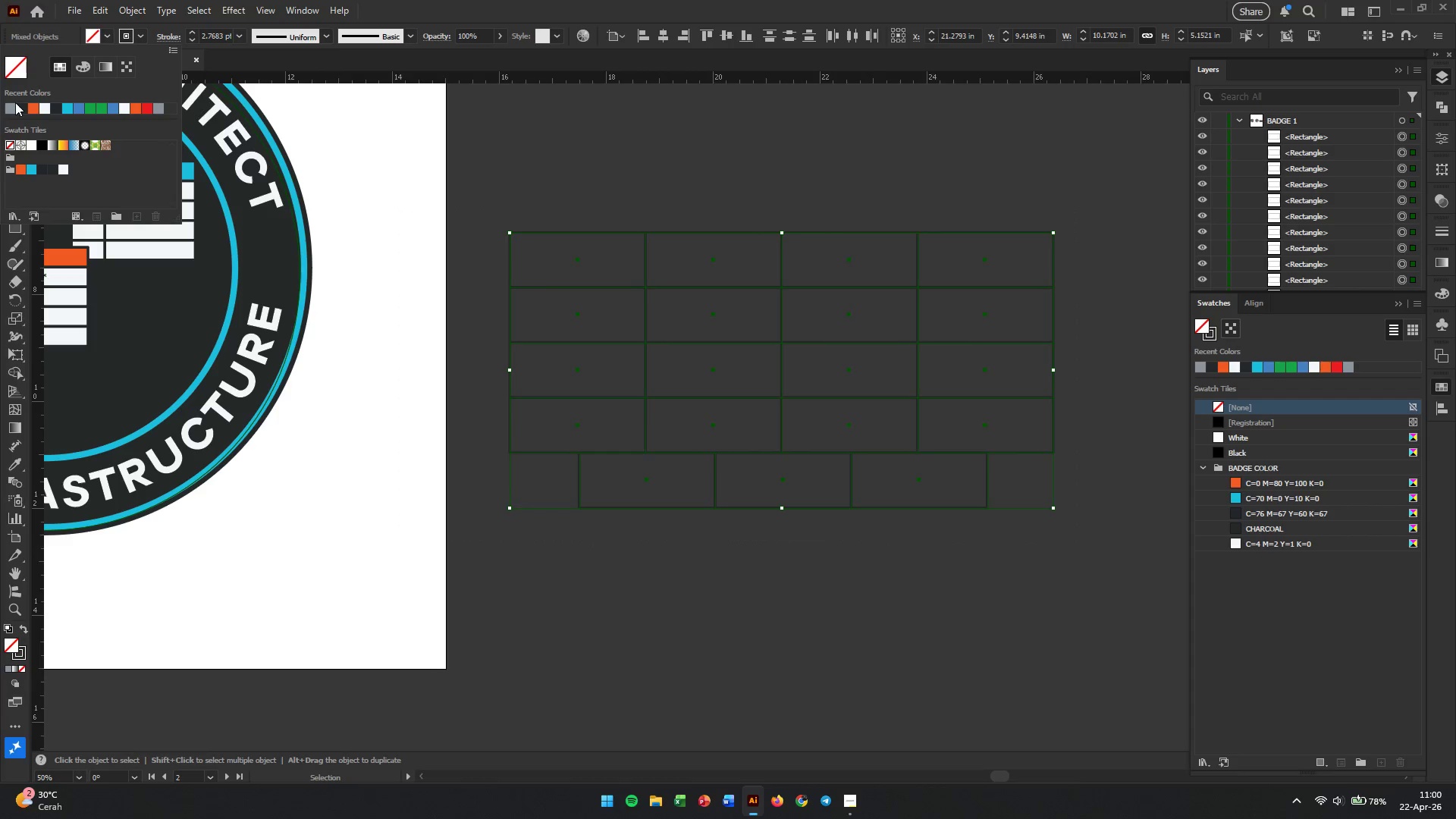 
left_click([23, 105])
 